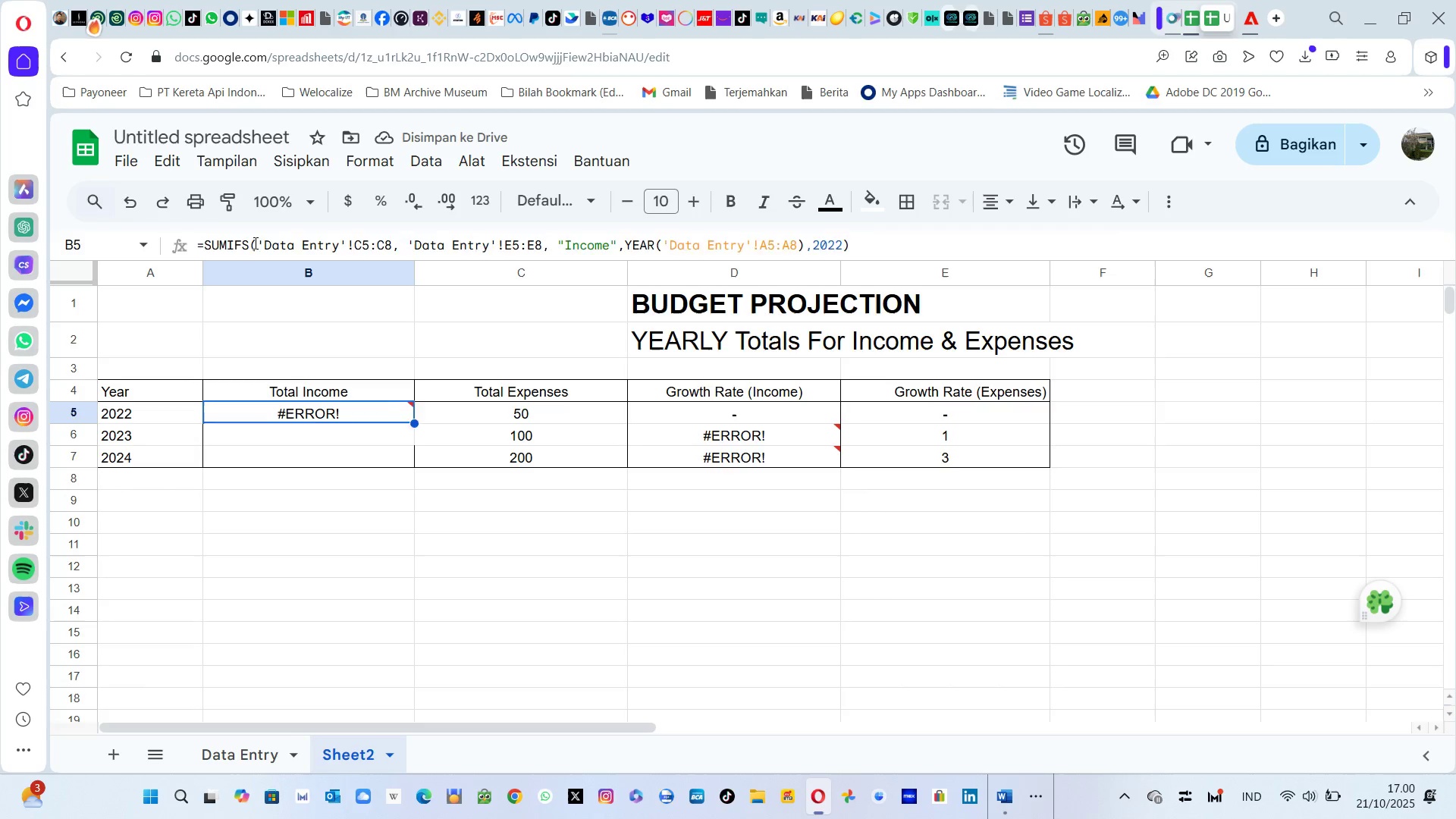 
key(ArrowUp)
 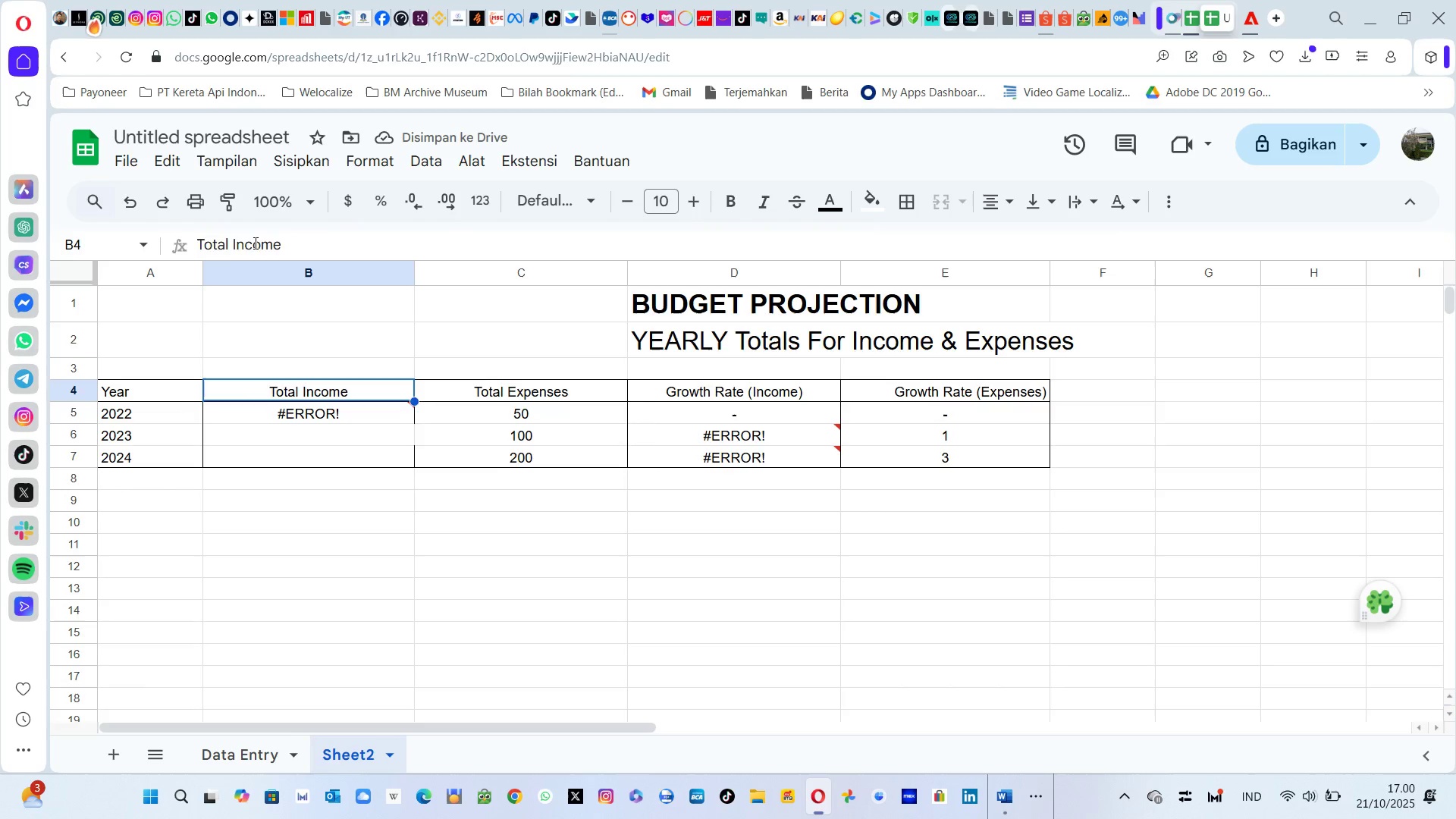 
key(ArrowDown)
 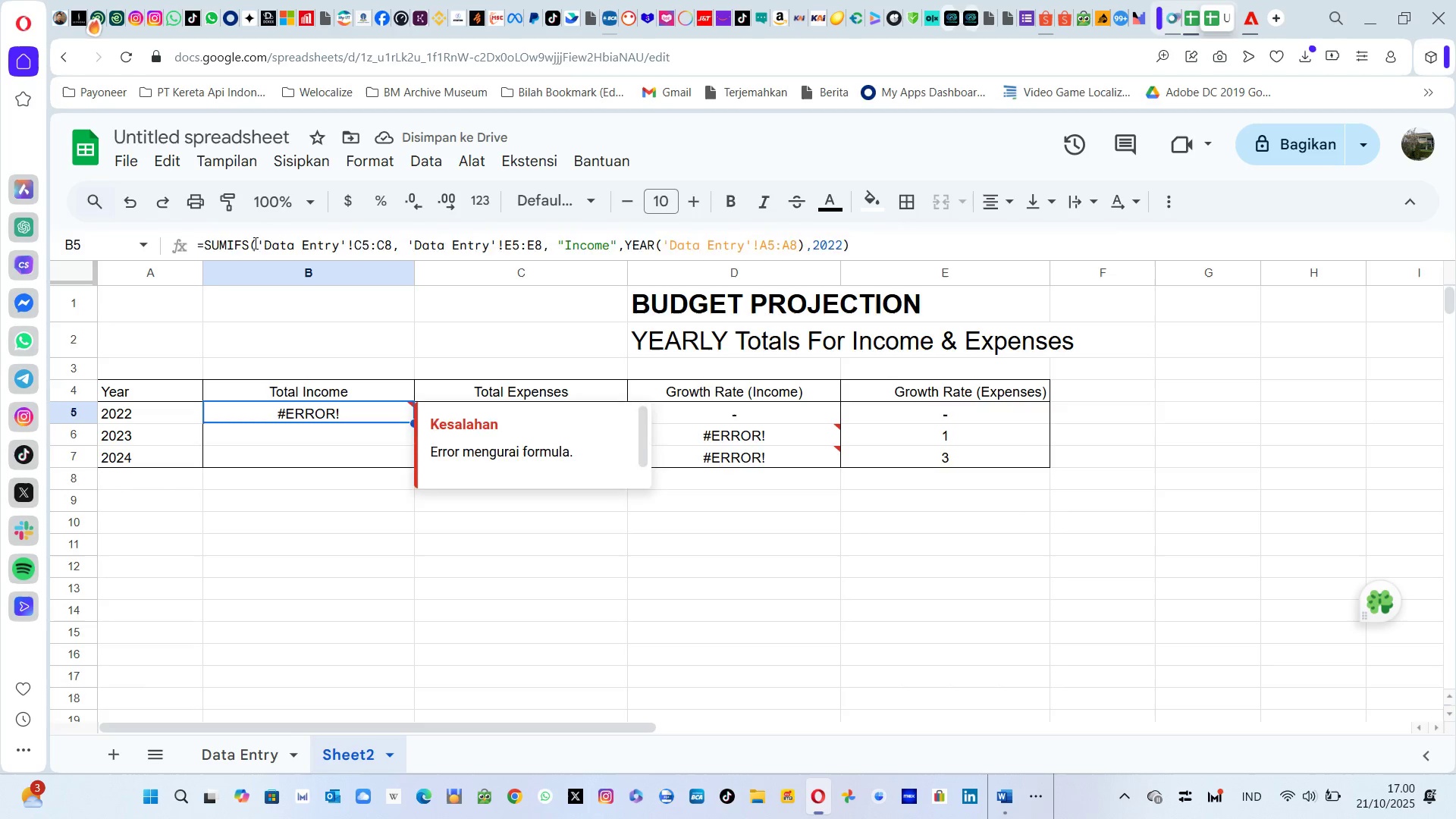 
key(ArrowDown)
 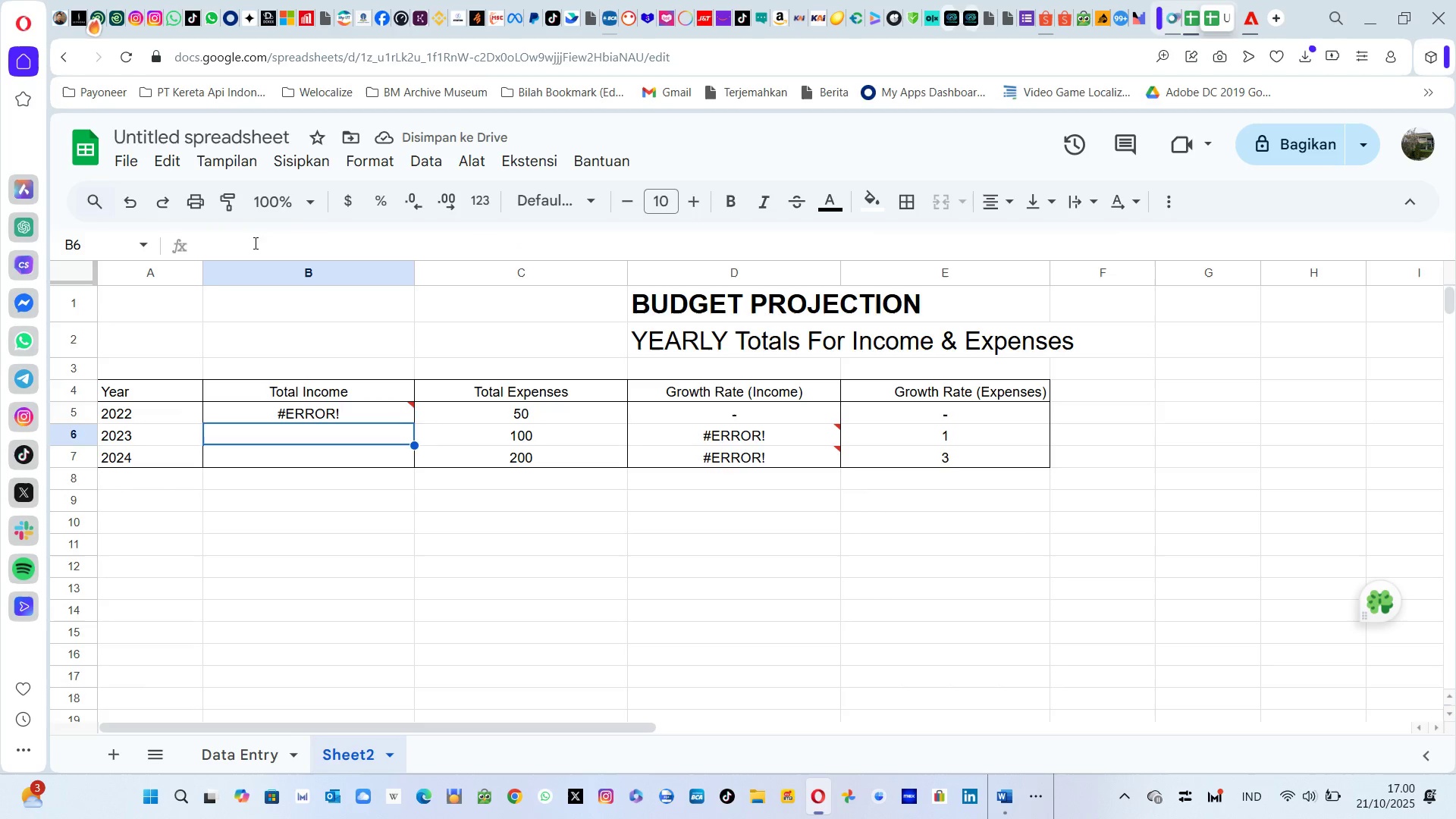 
key(ArrowUp)
 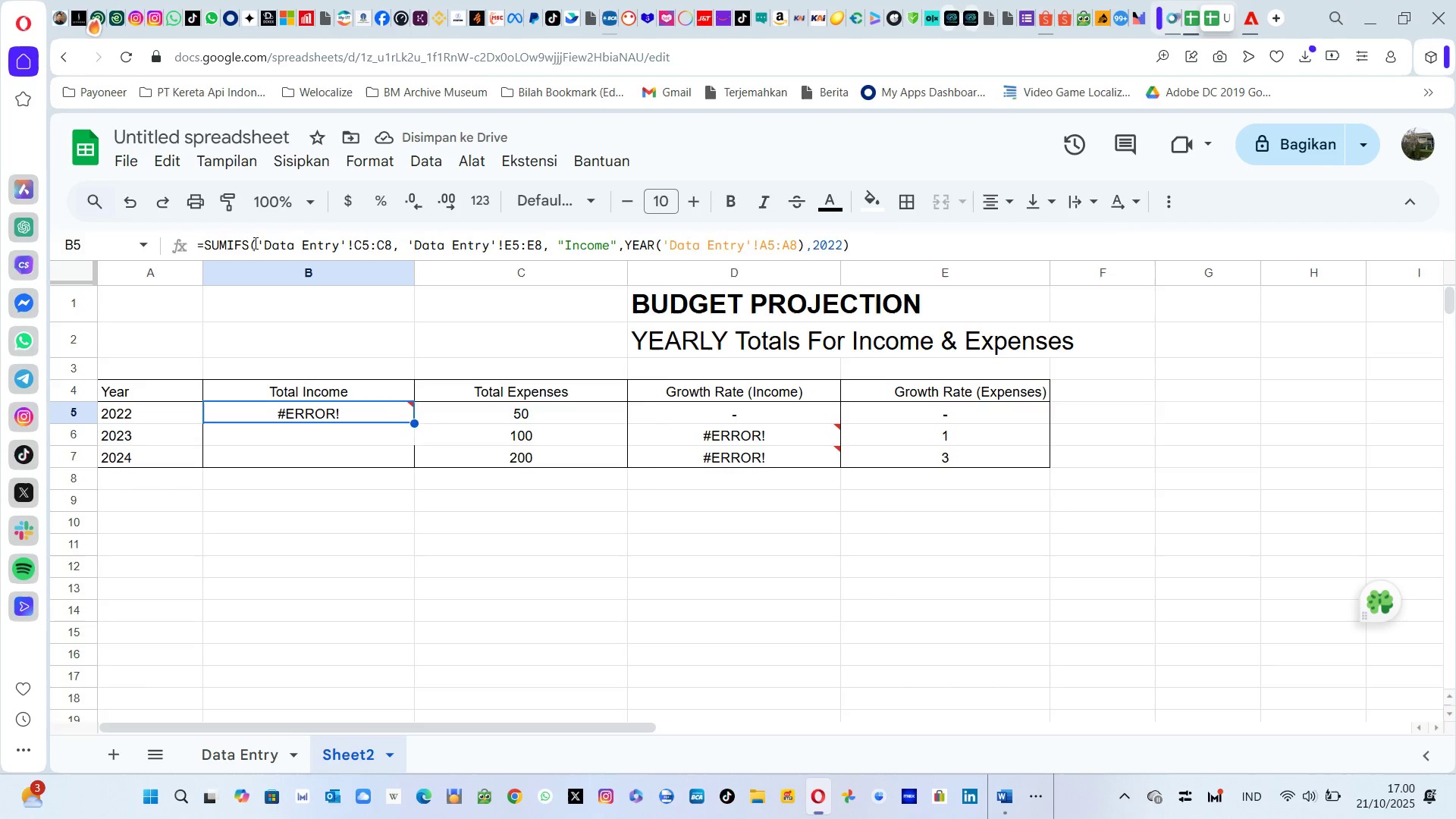 
key(ArrowUp)
 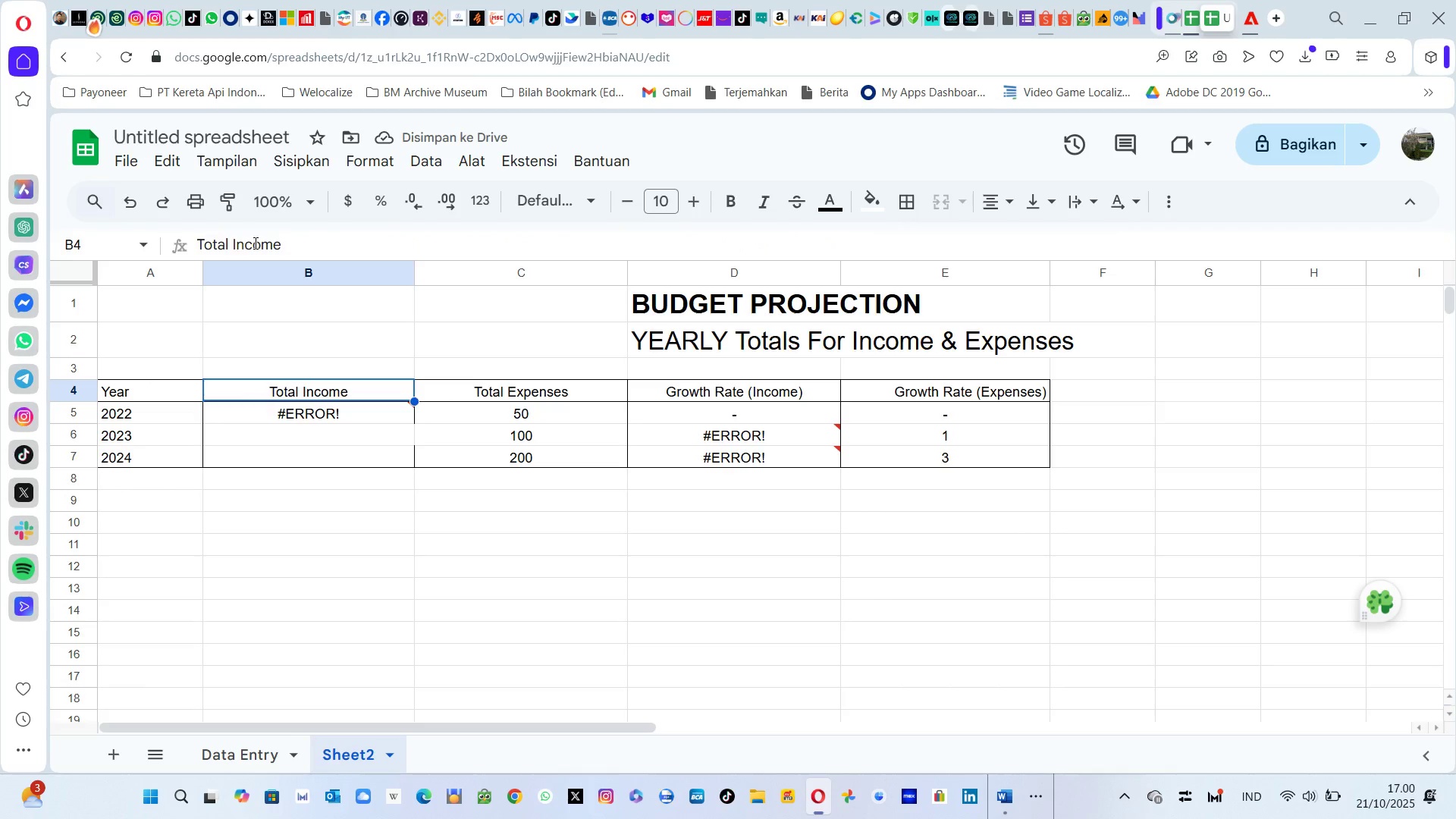 
key(ArrowDown)
 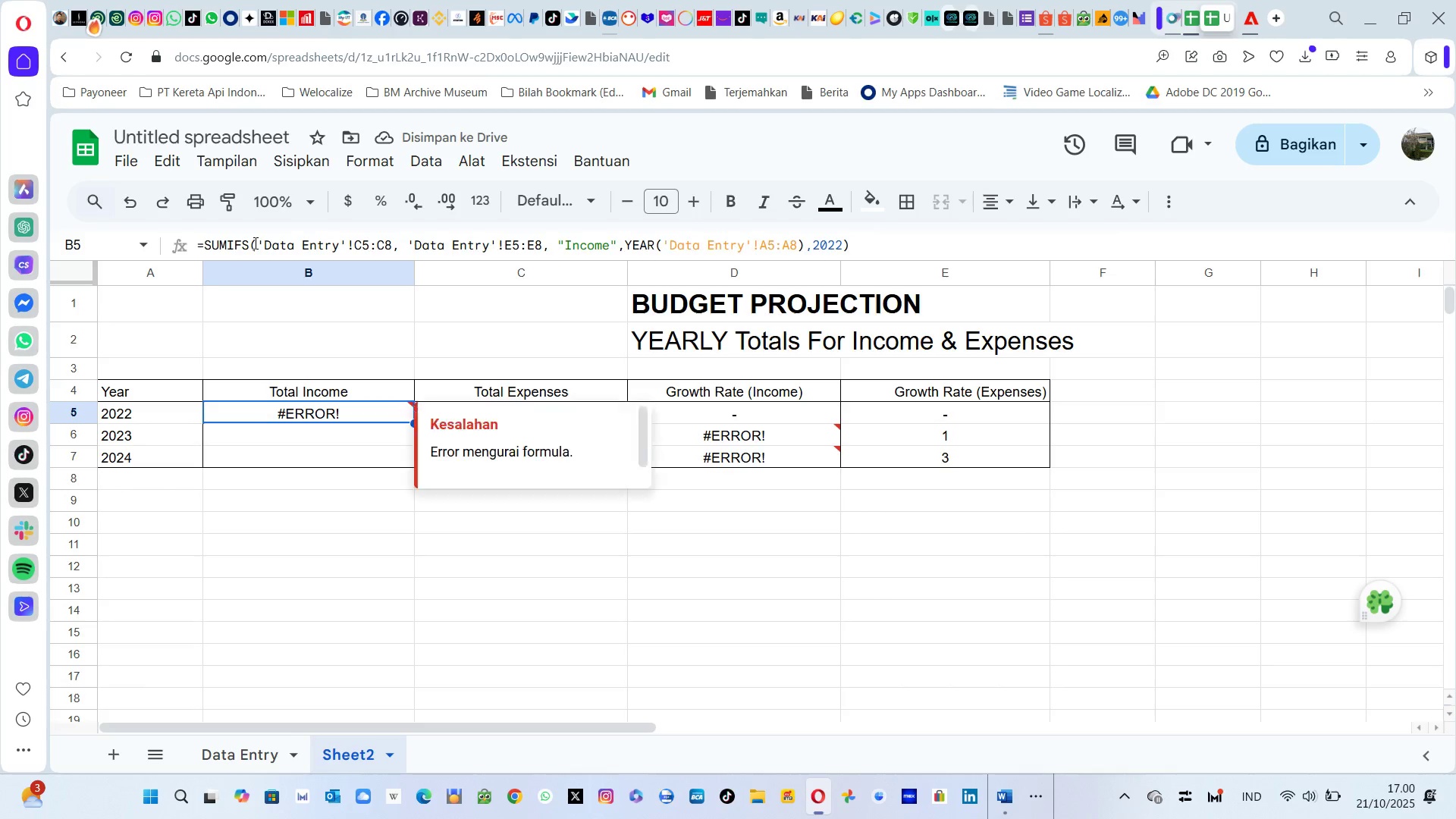 
key(ArrowDown)
 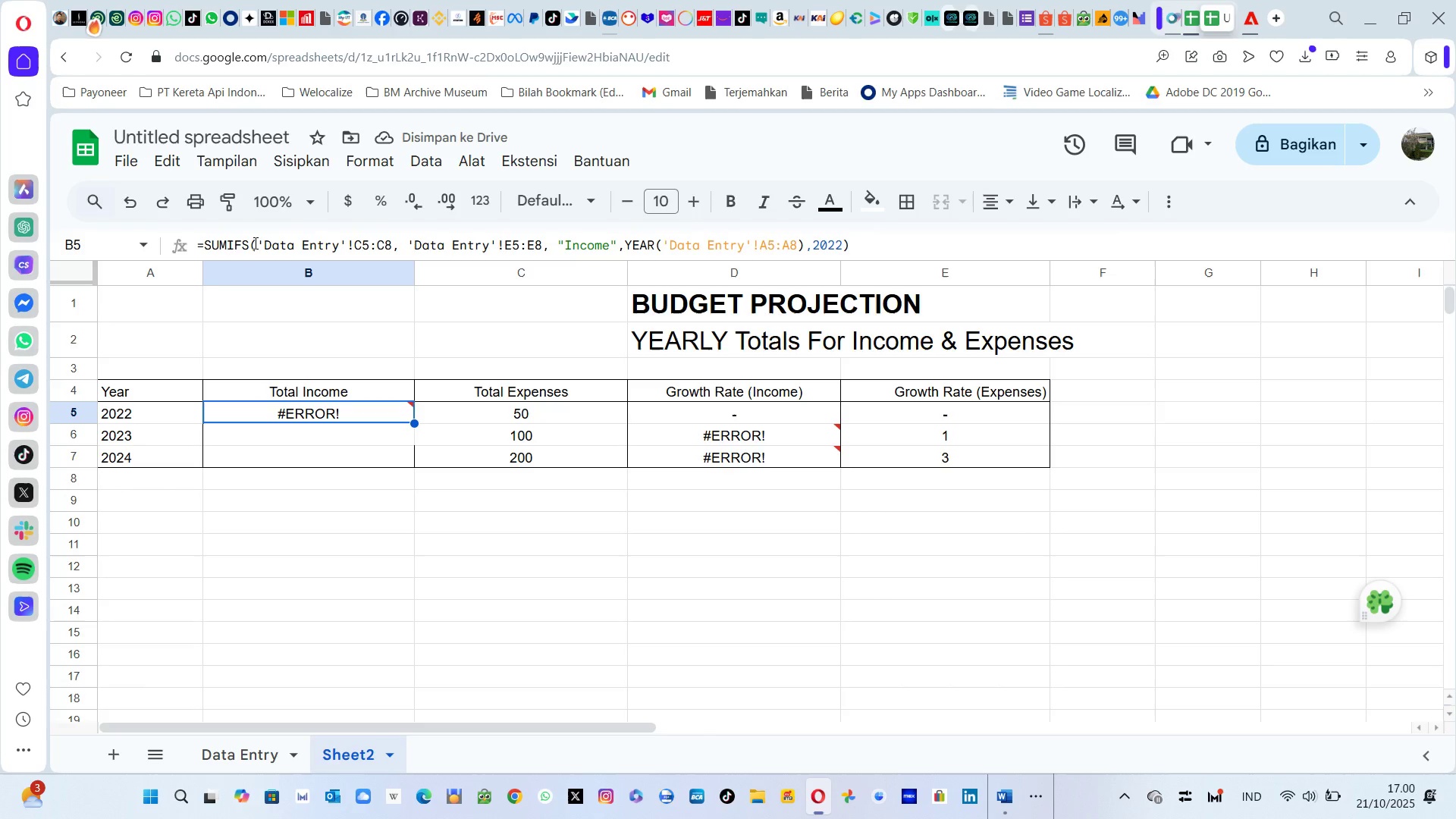 
key(ArrowUp)
 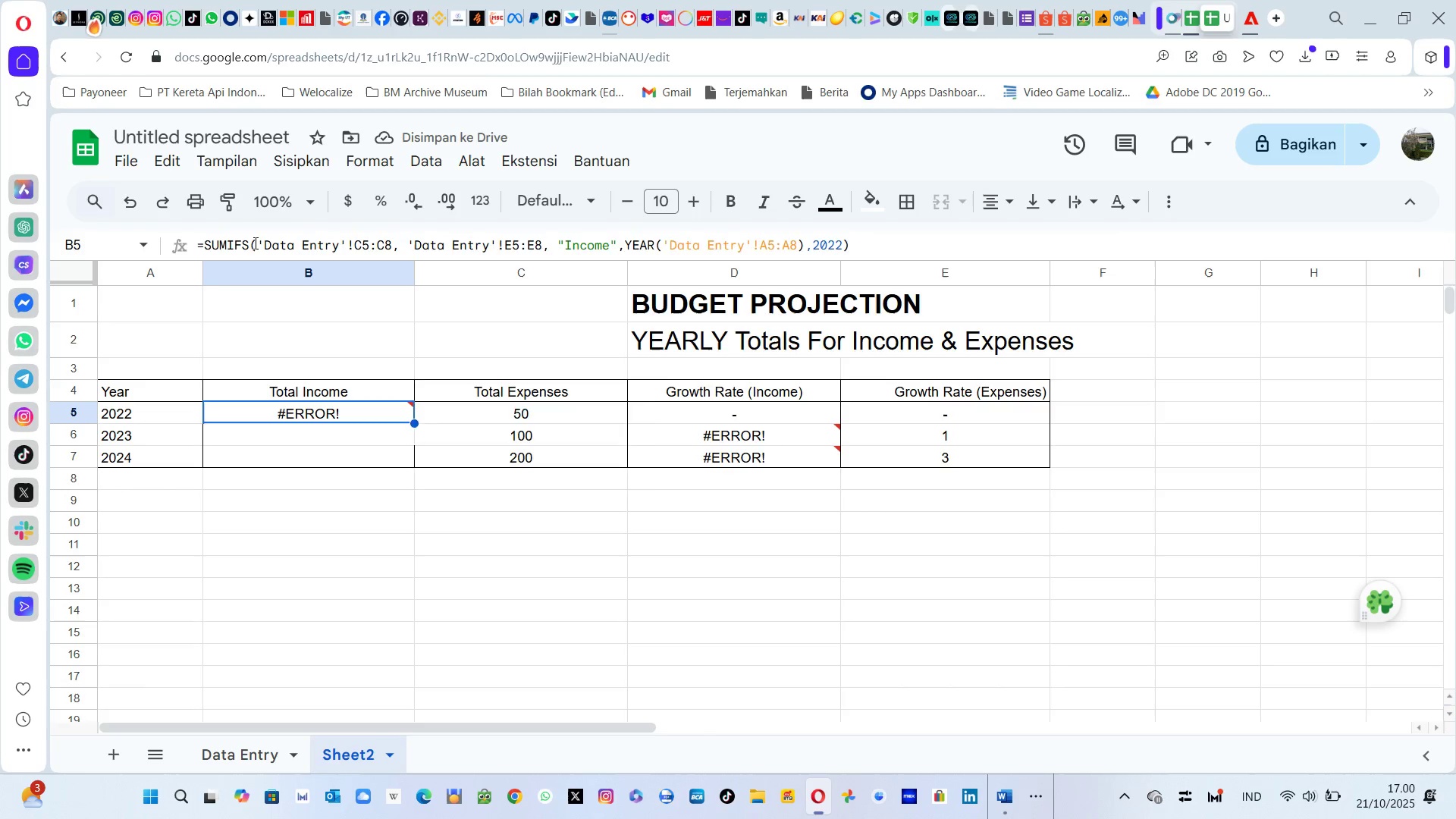 
key(ArrowUp)
 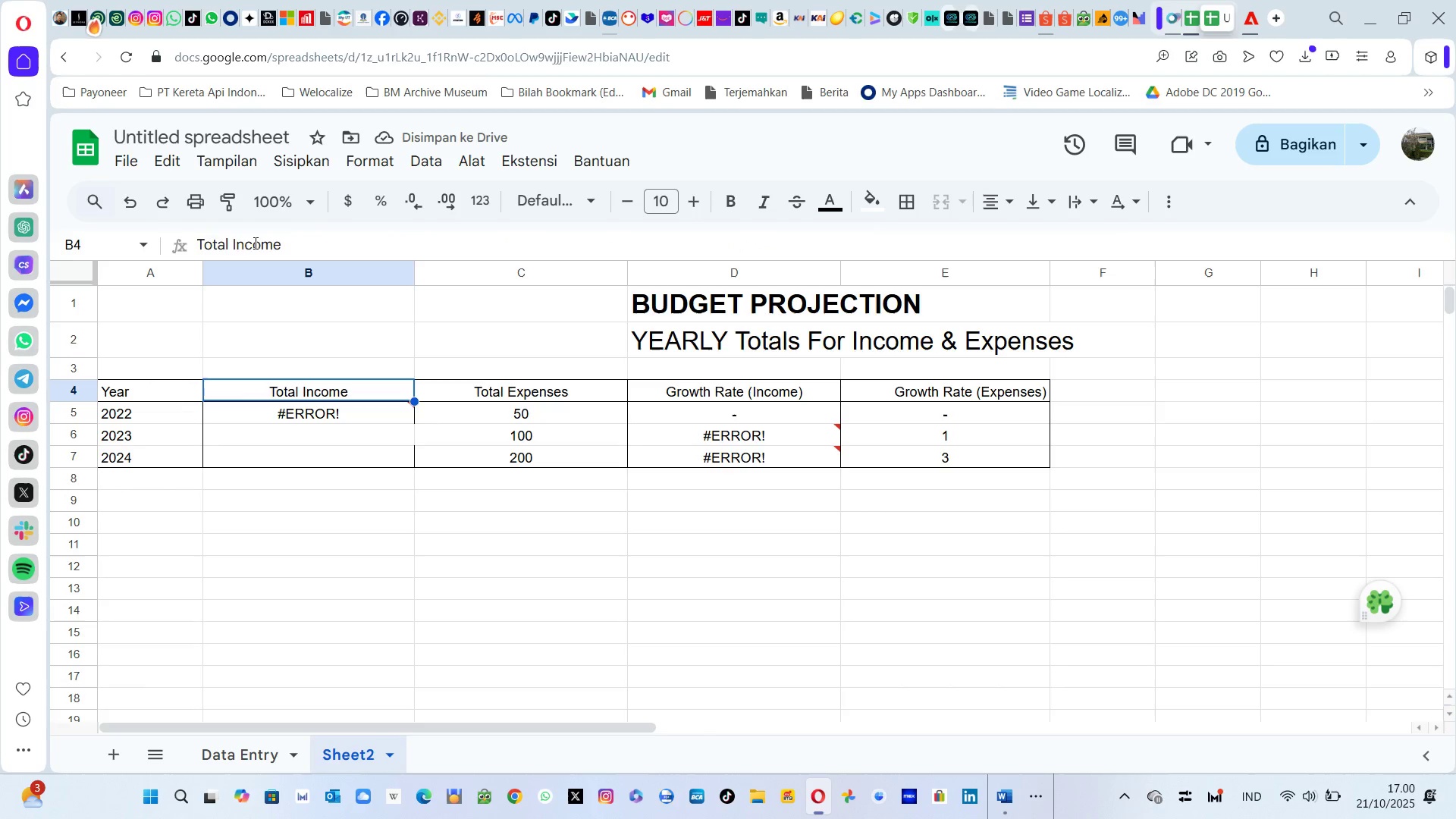 
key(ArrowDown)
 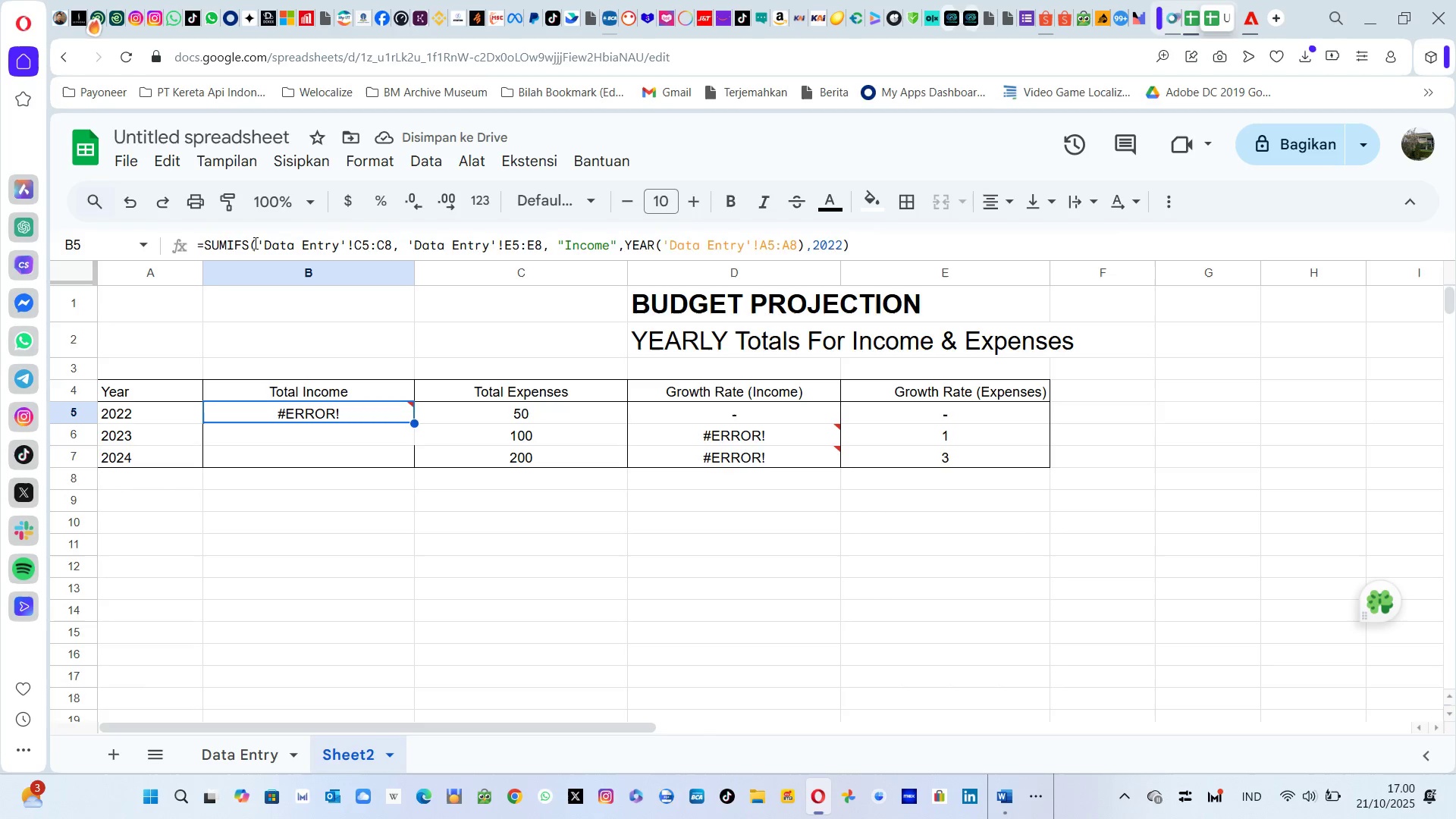 
key(ArrowDown)
 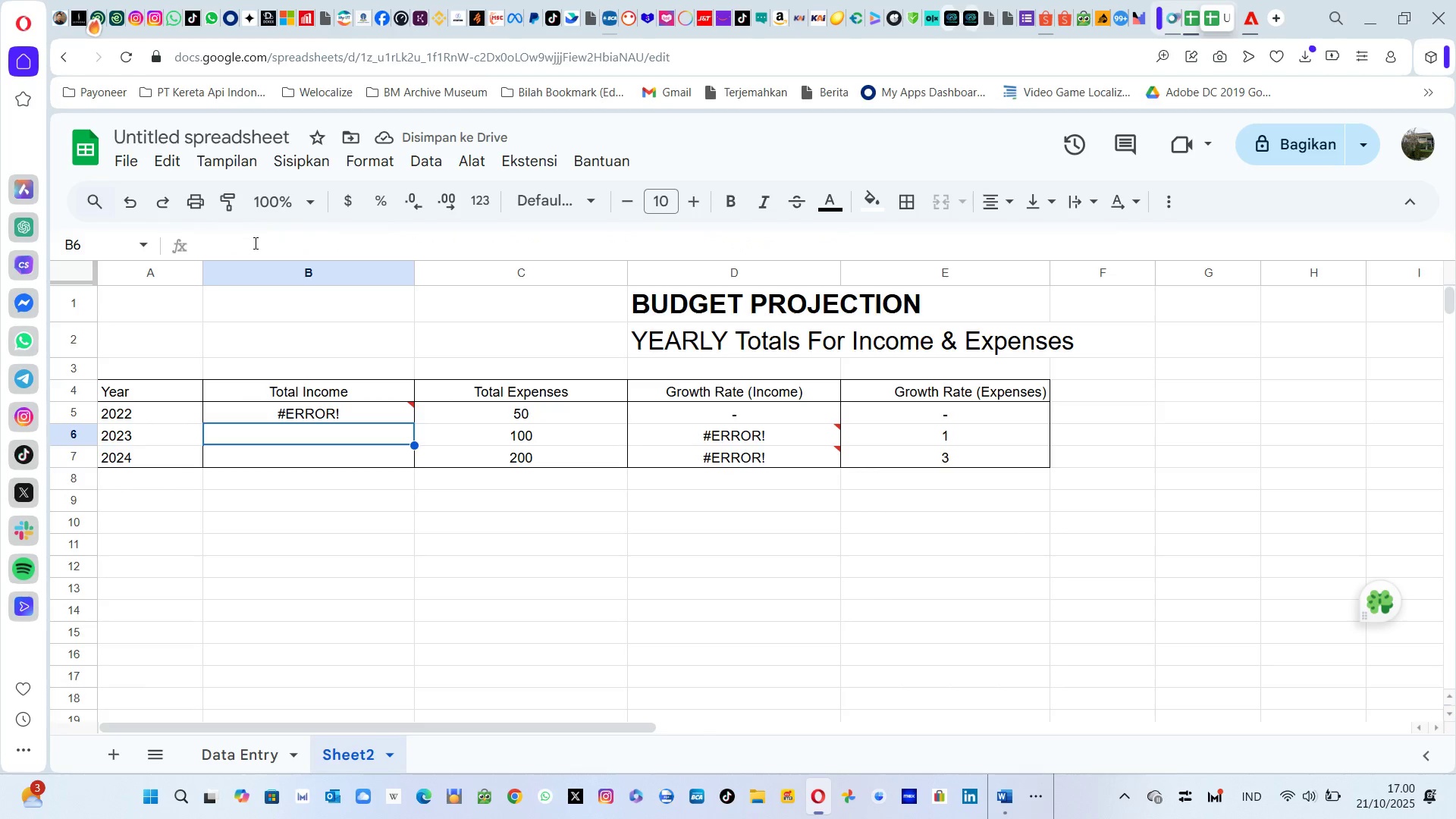 
key(ArrowDown)
 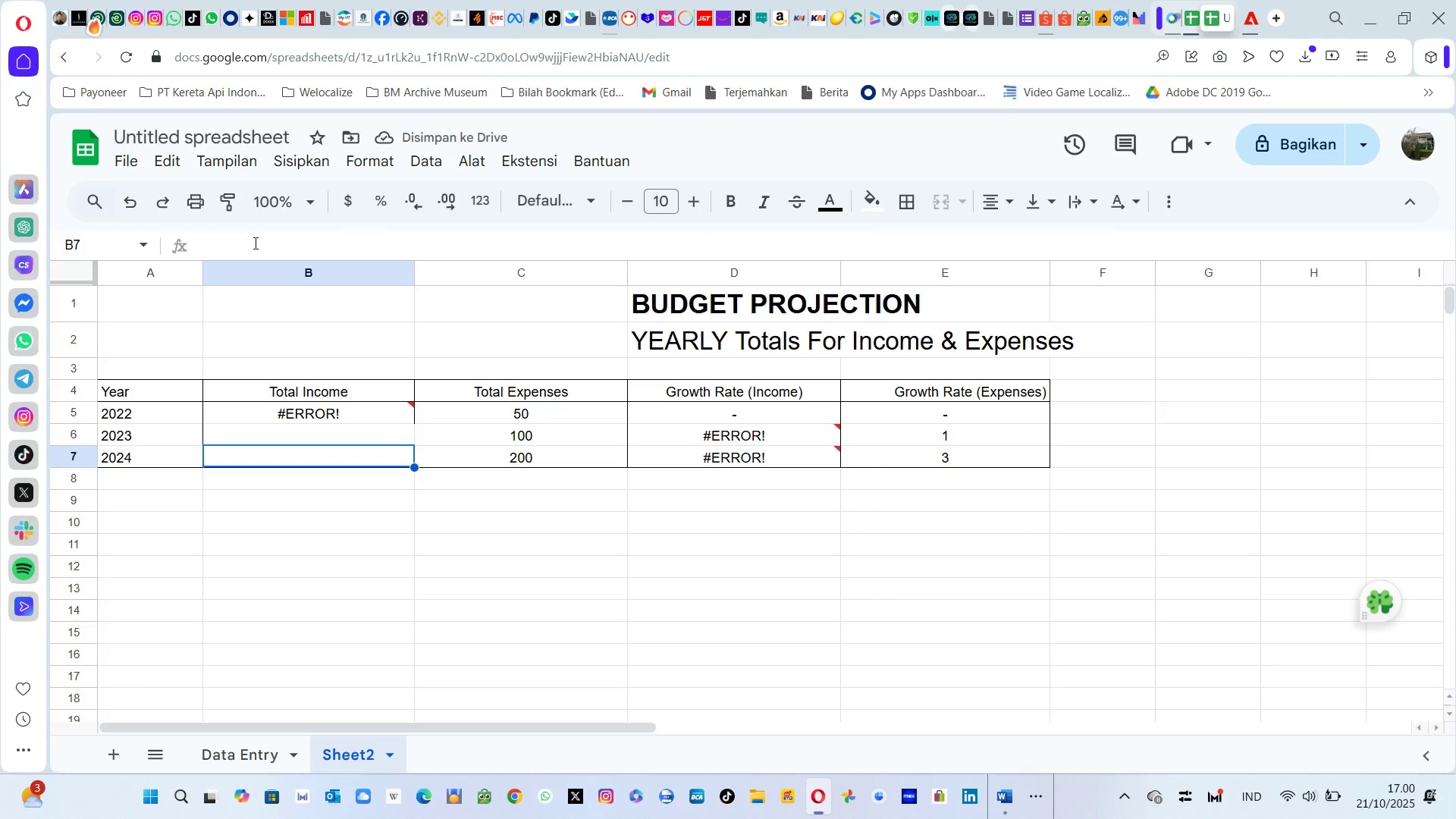 
key(ArrowUp)
 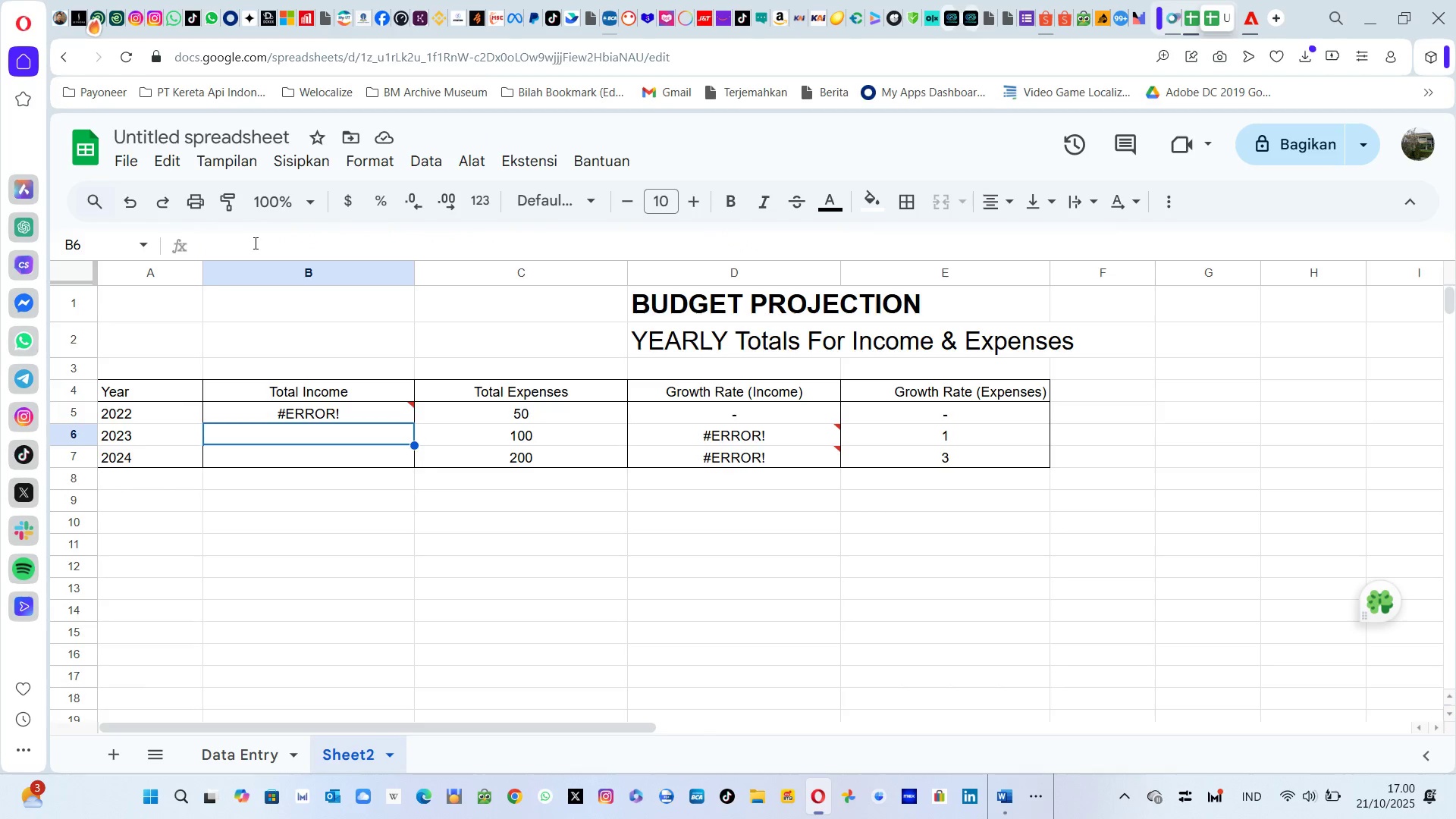 
key(ArrowUp)
 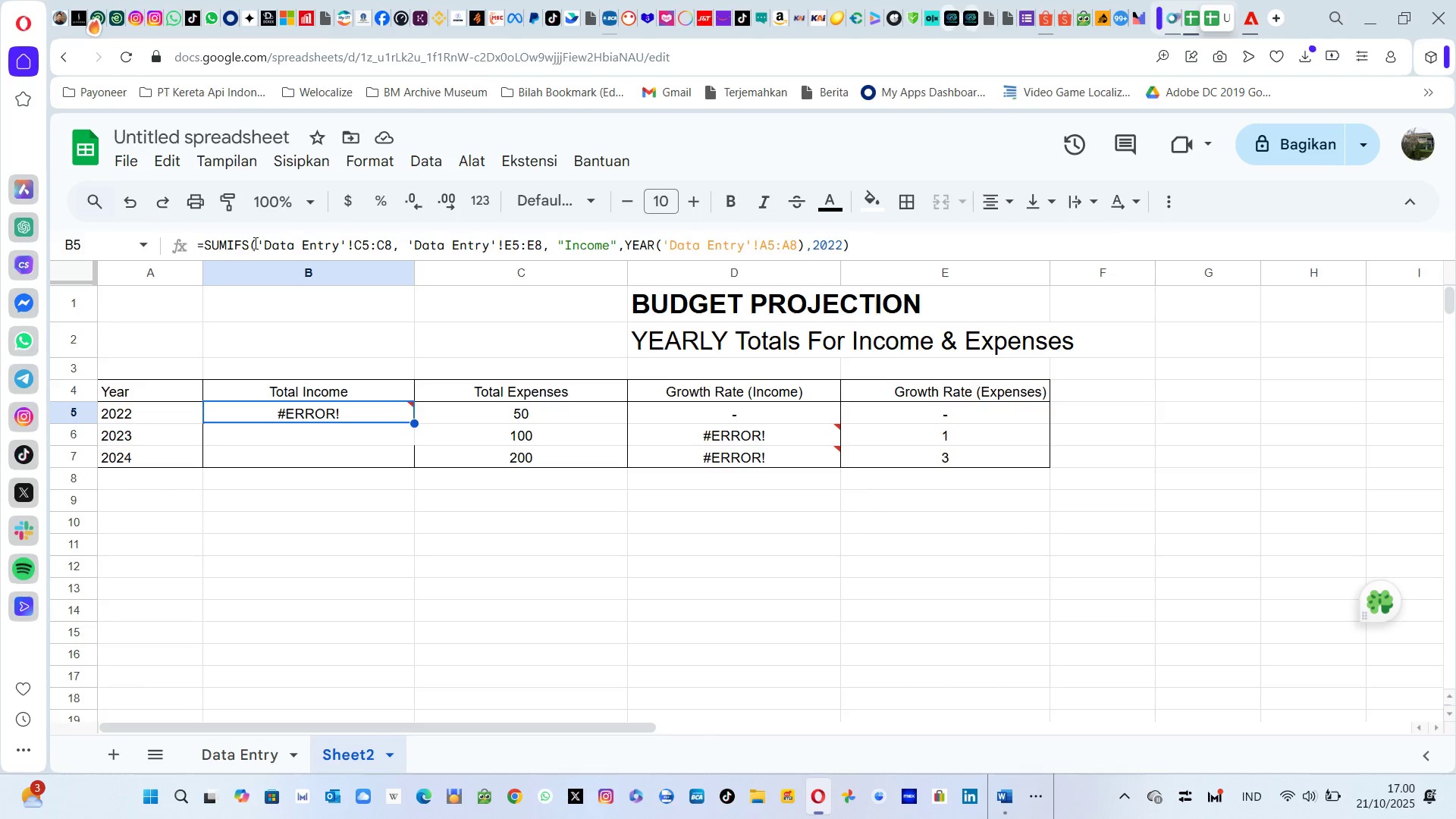 
key(ArrowUp)
 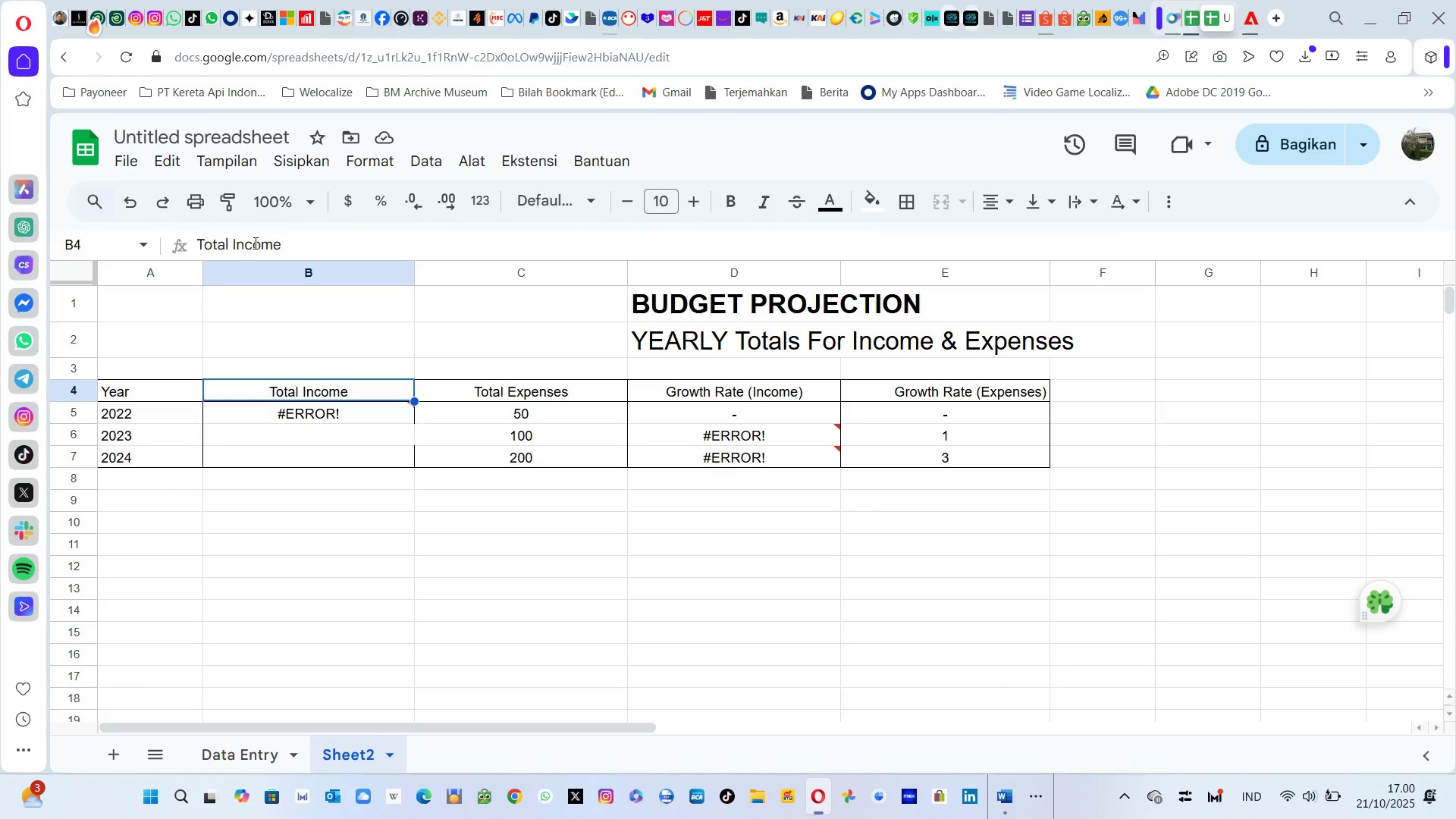 
key(ArrowDown)
 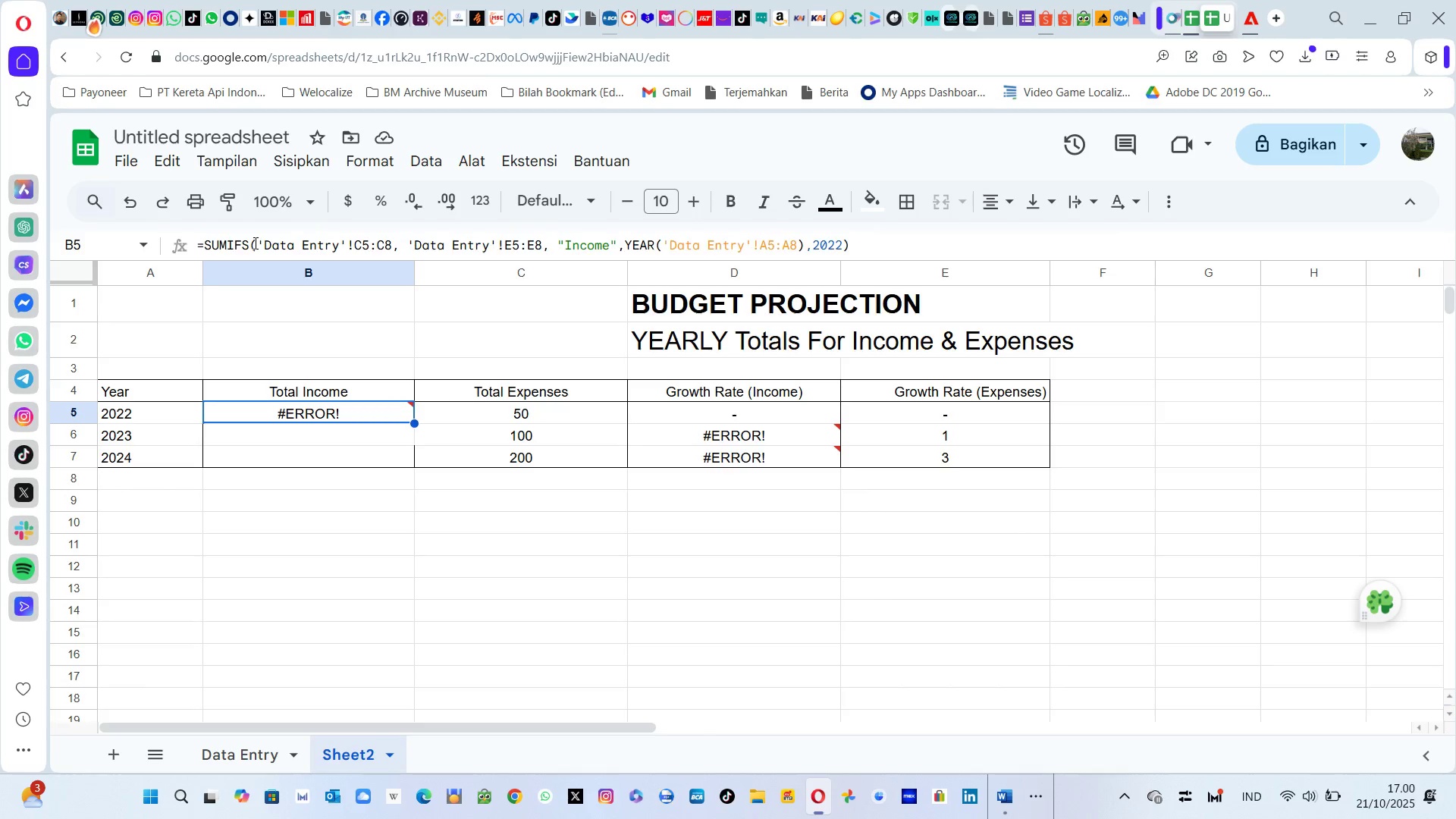 
key(ArrowDown)
 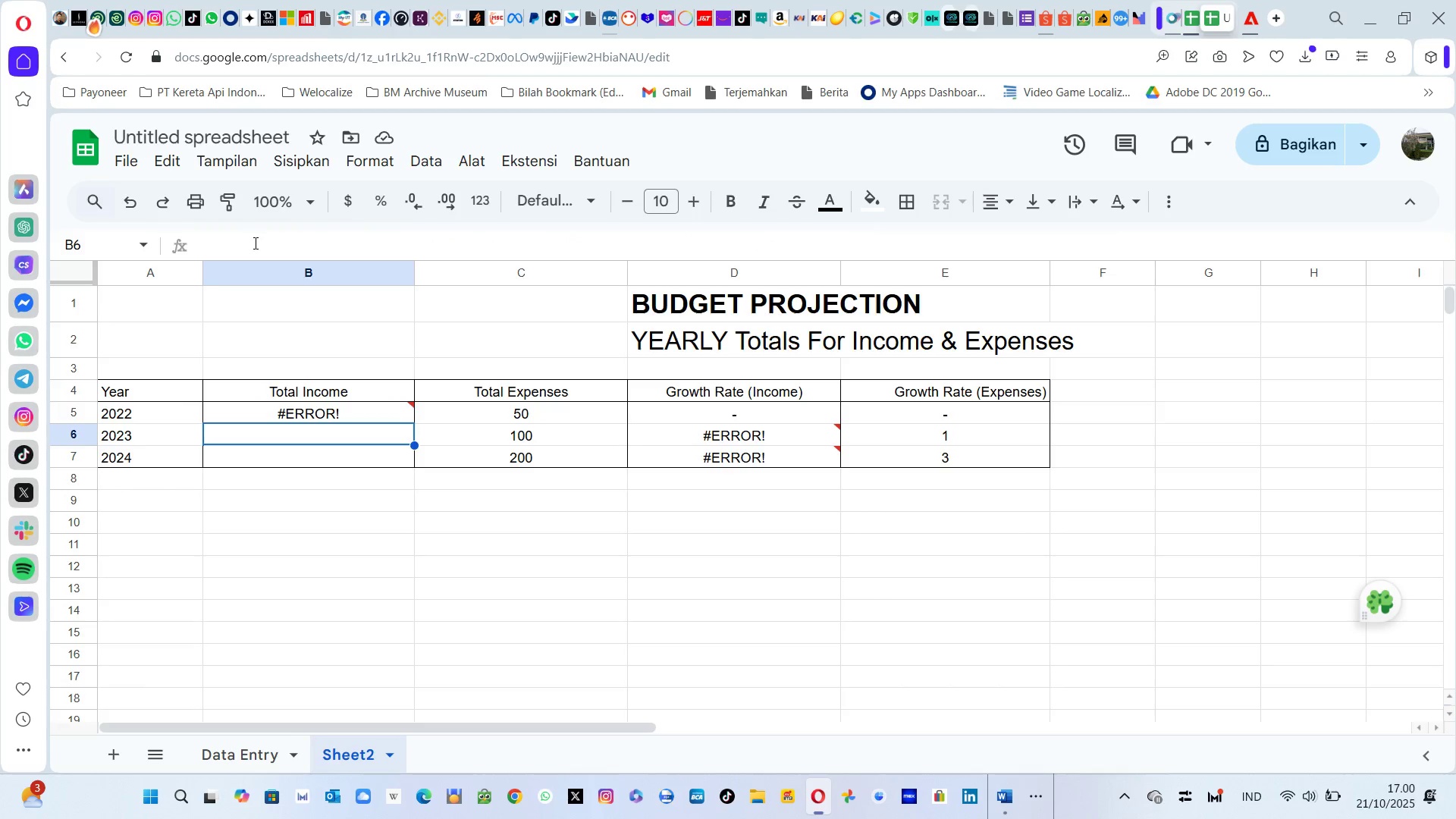 
key(ArrowUp)
 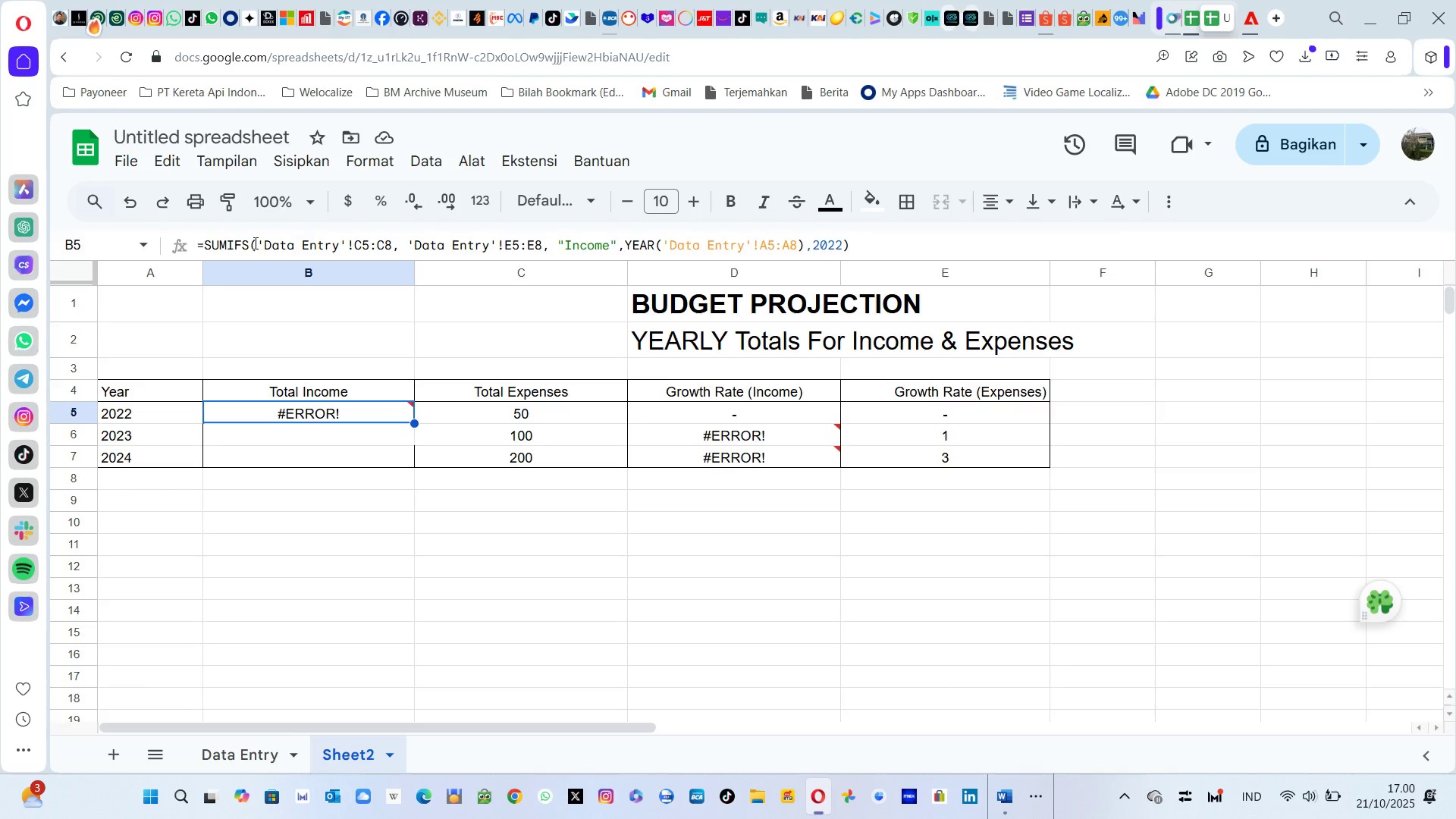 
key(ArrowUp)
 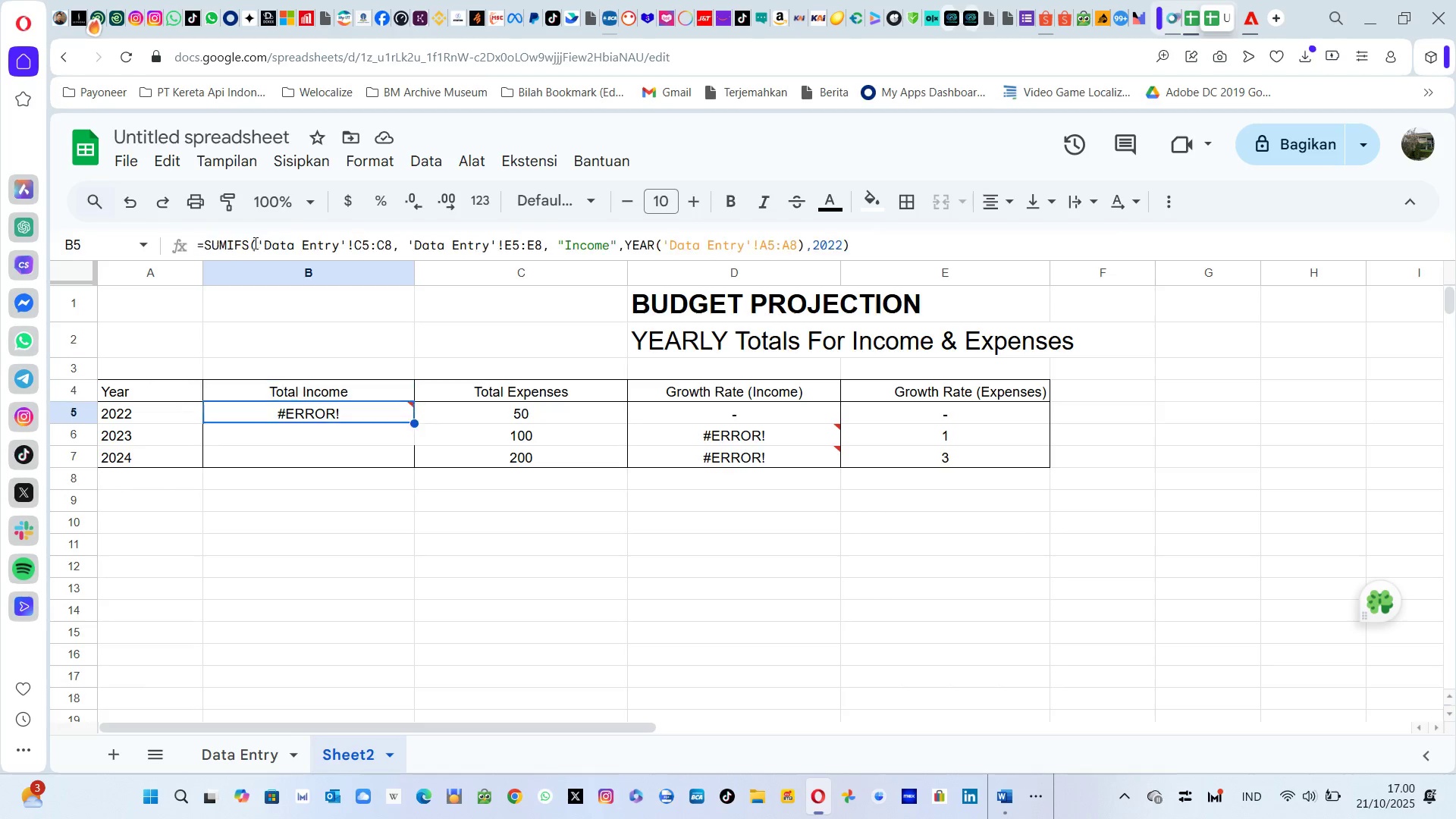 
key(ArrowDown)
 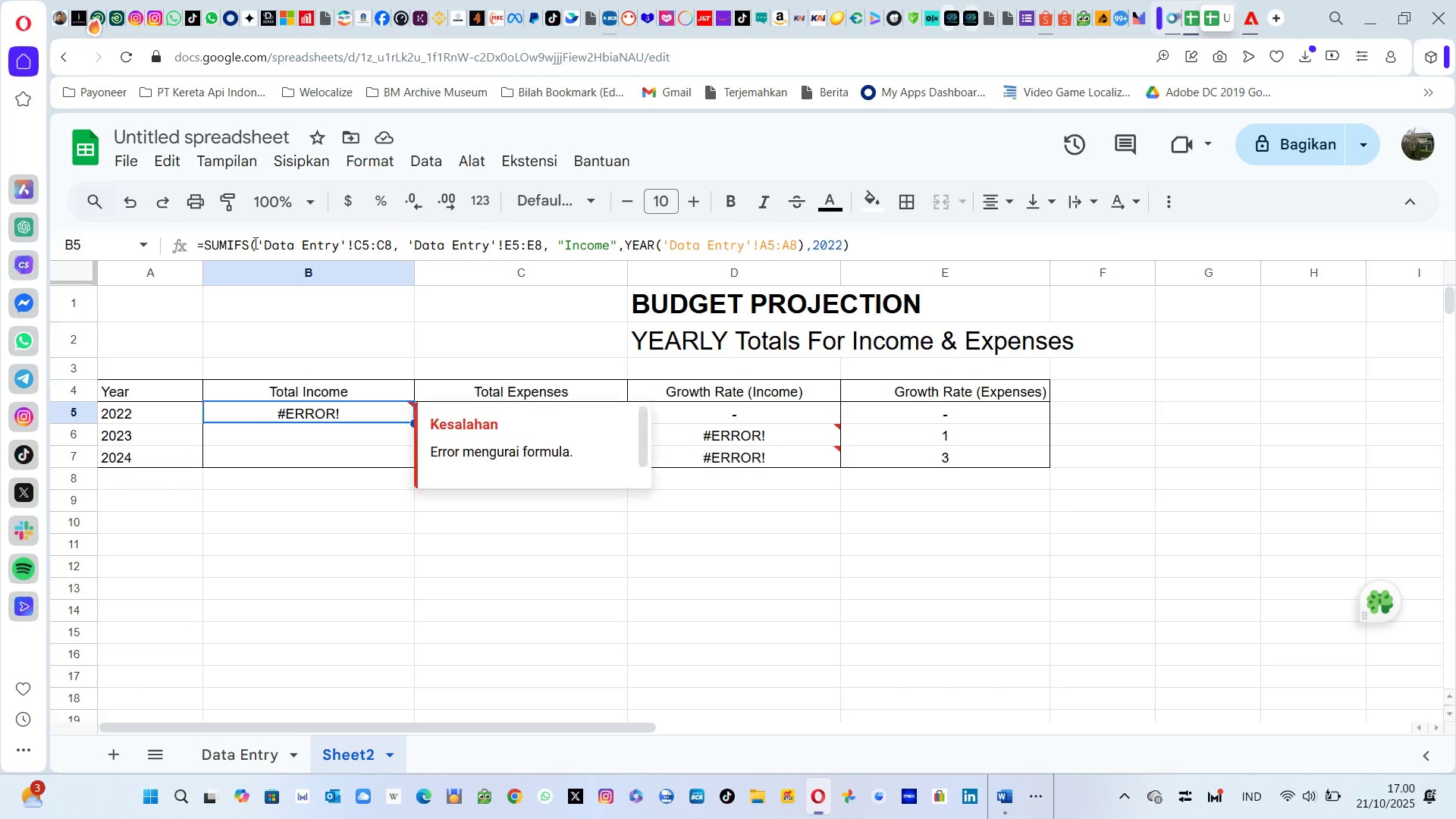 
key(ArrowDown)
 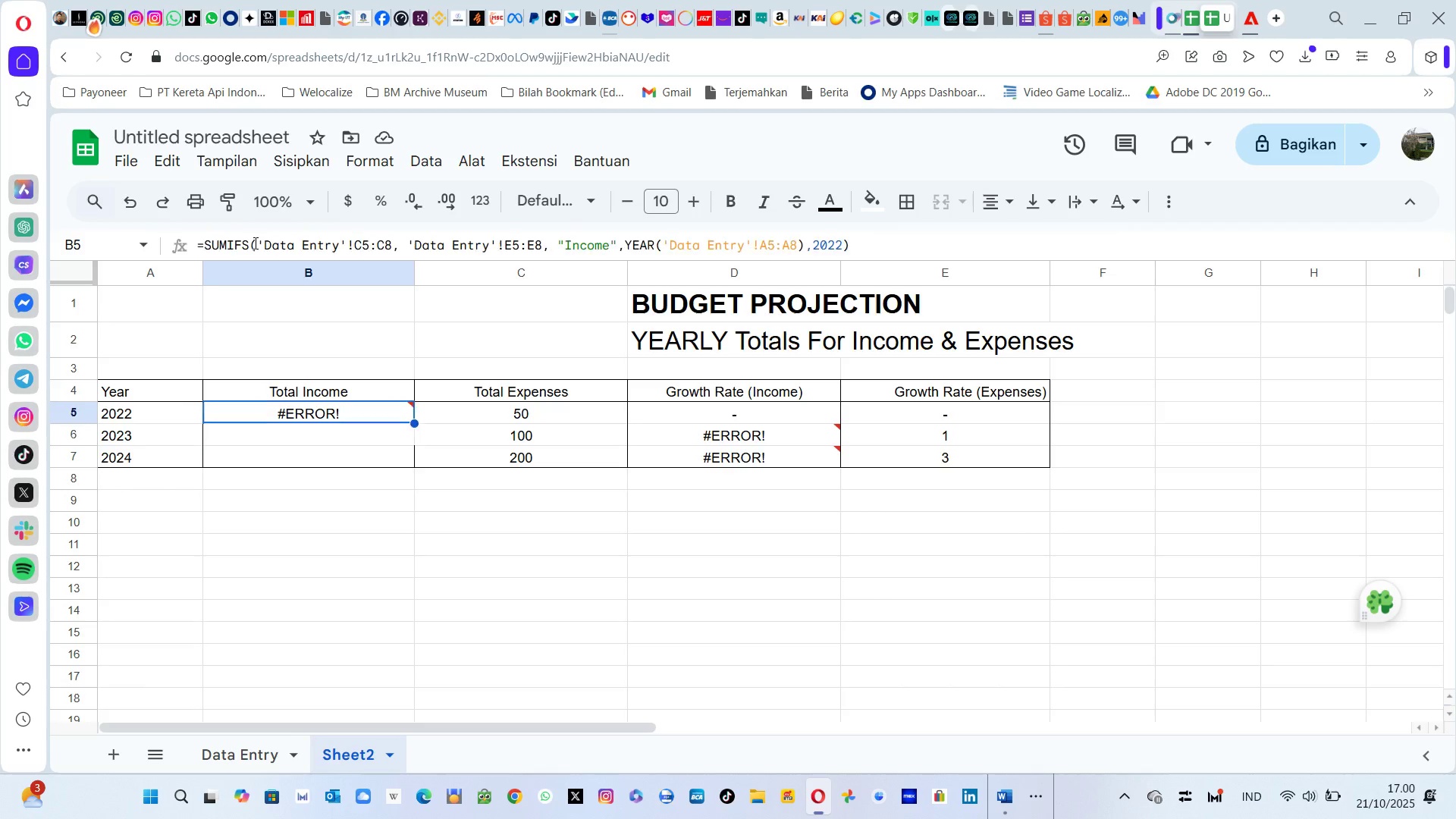 
key(ArrowUp)
 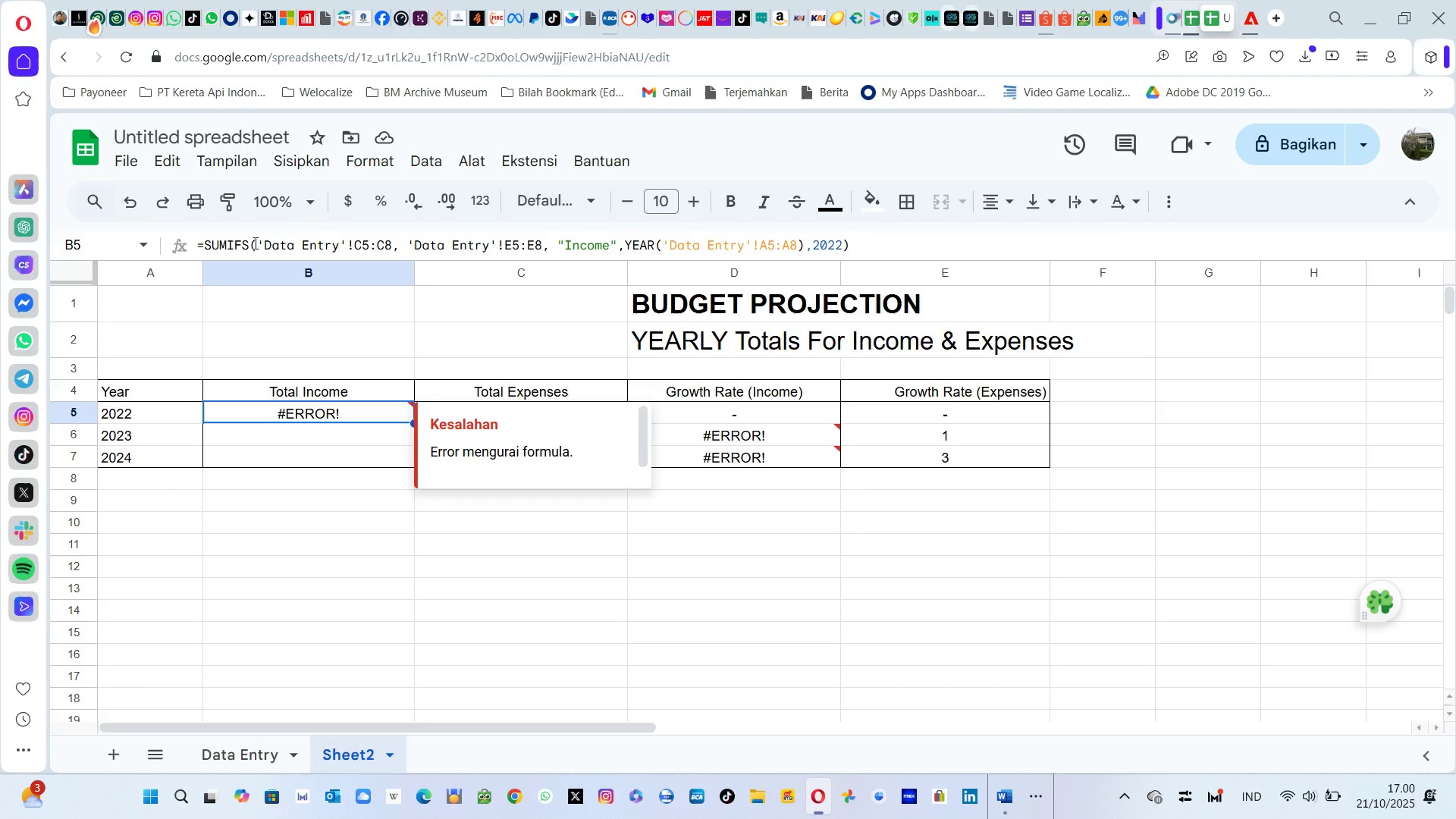 
key(ArrowRight)
 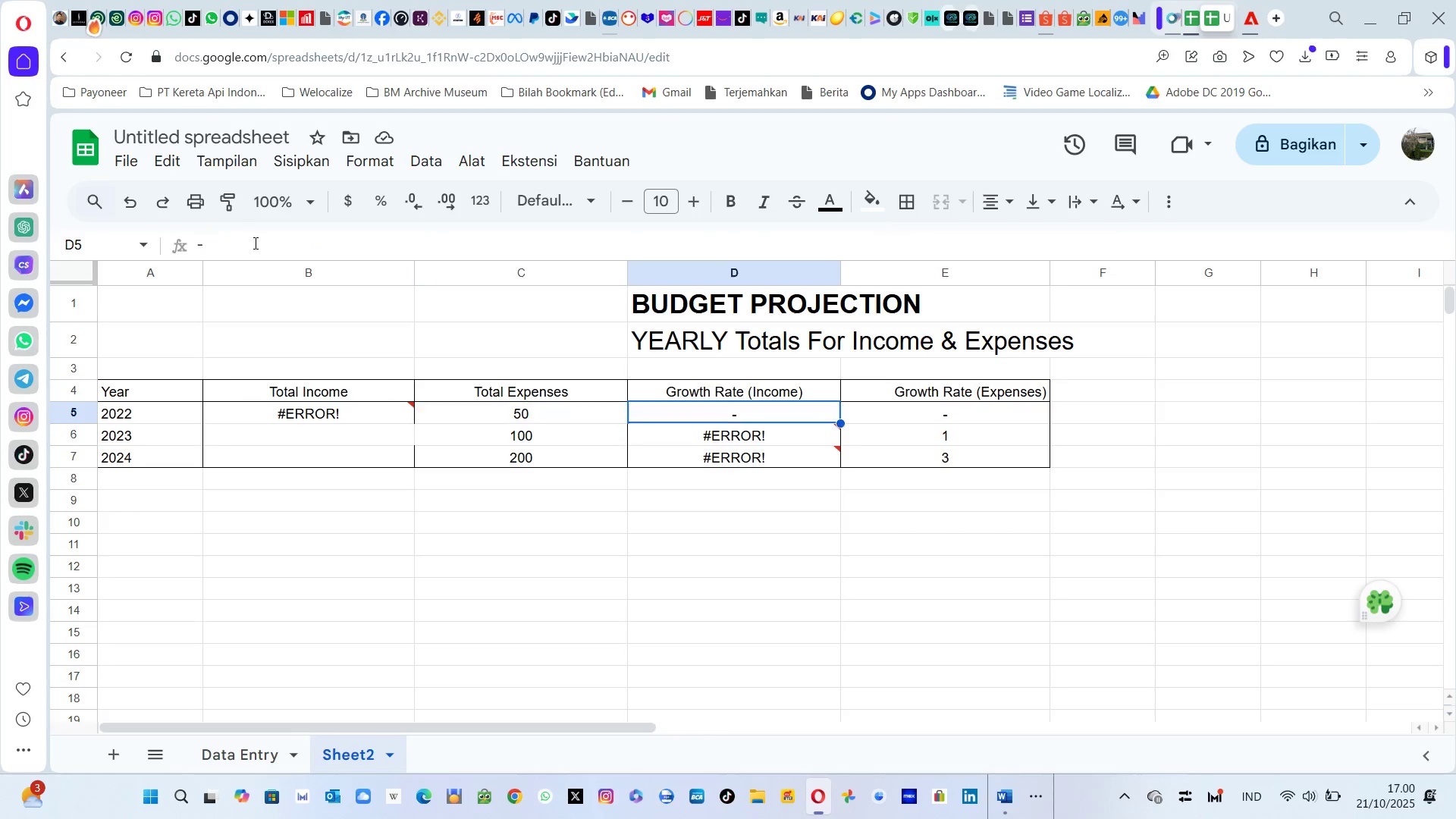 
key(ArrowRight)
 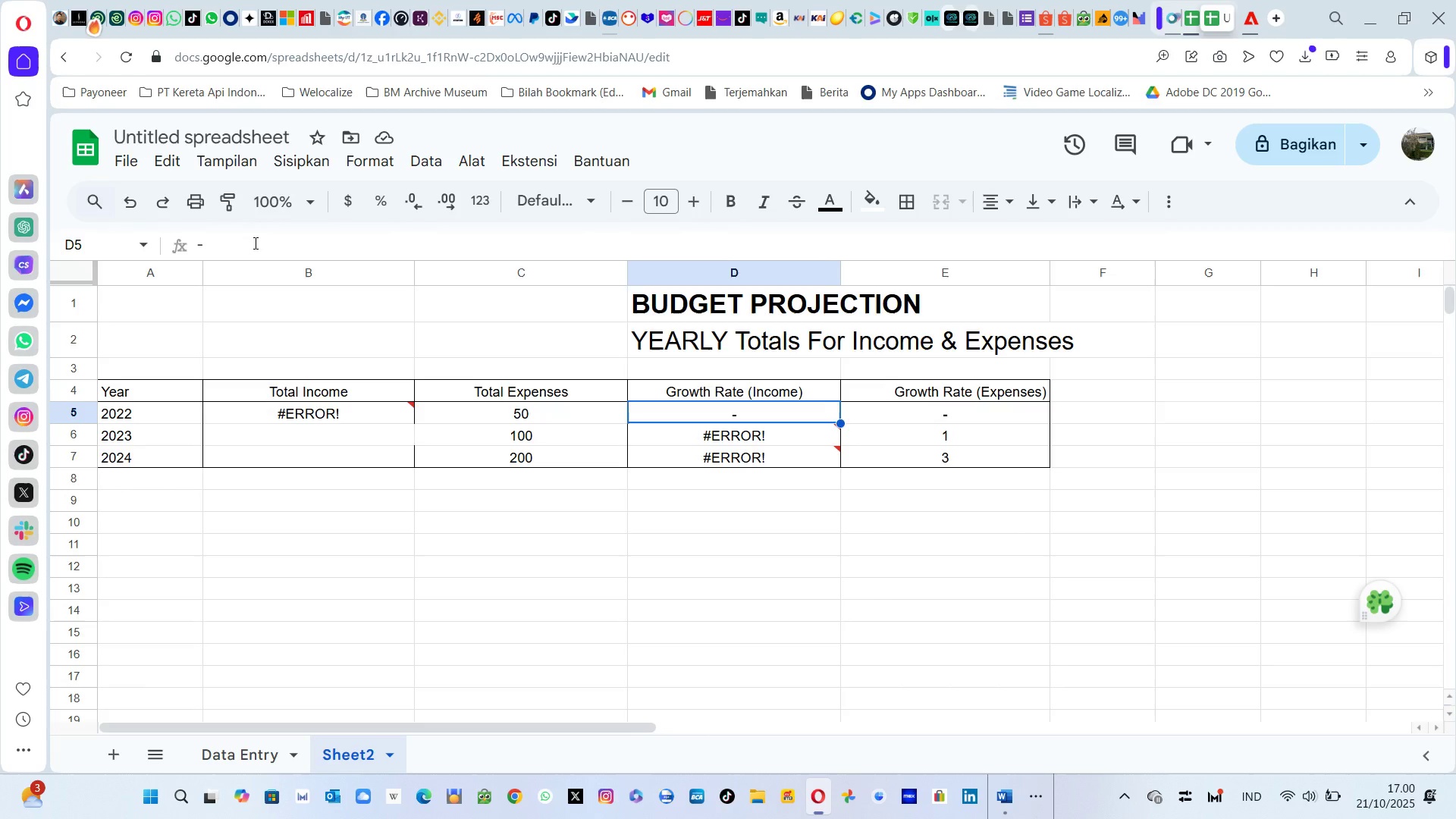 
key(ArrowRight)
 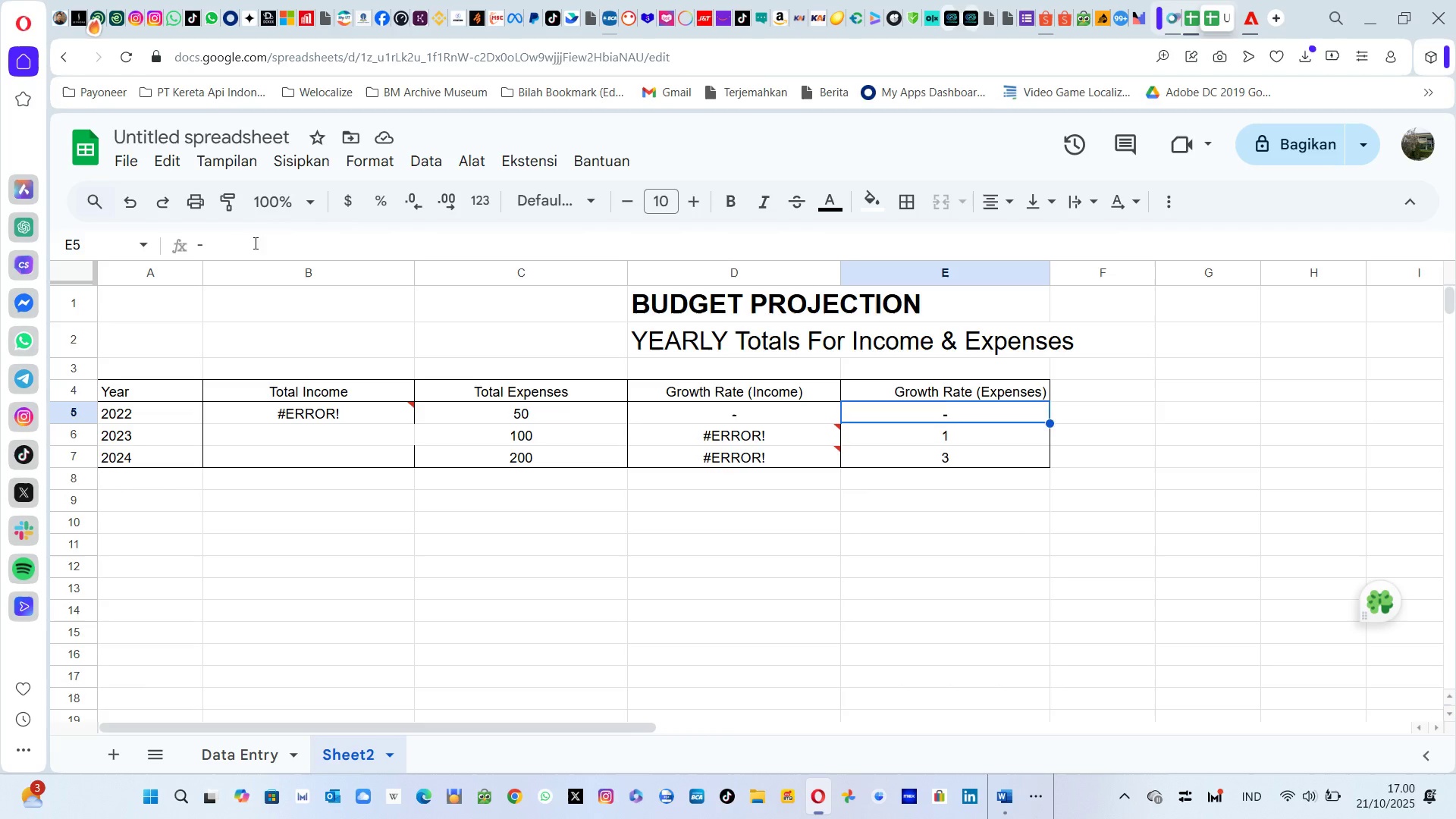 
key(ArrowDown)
 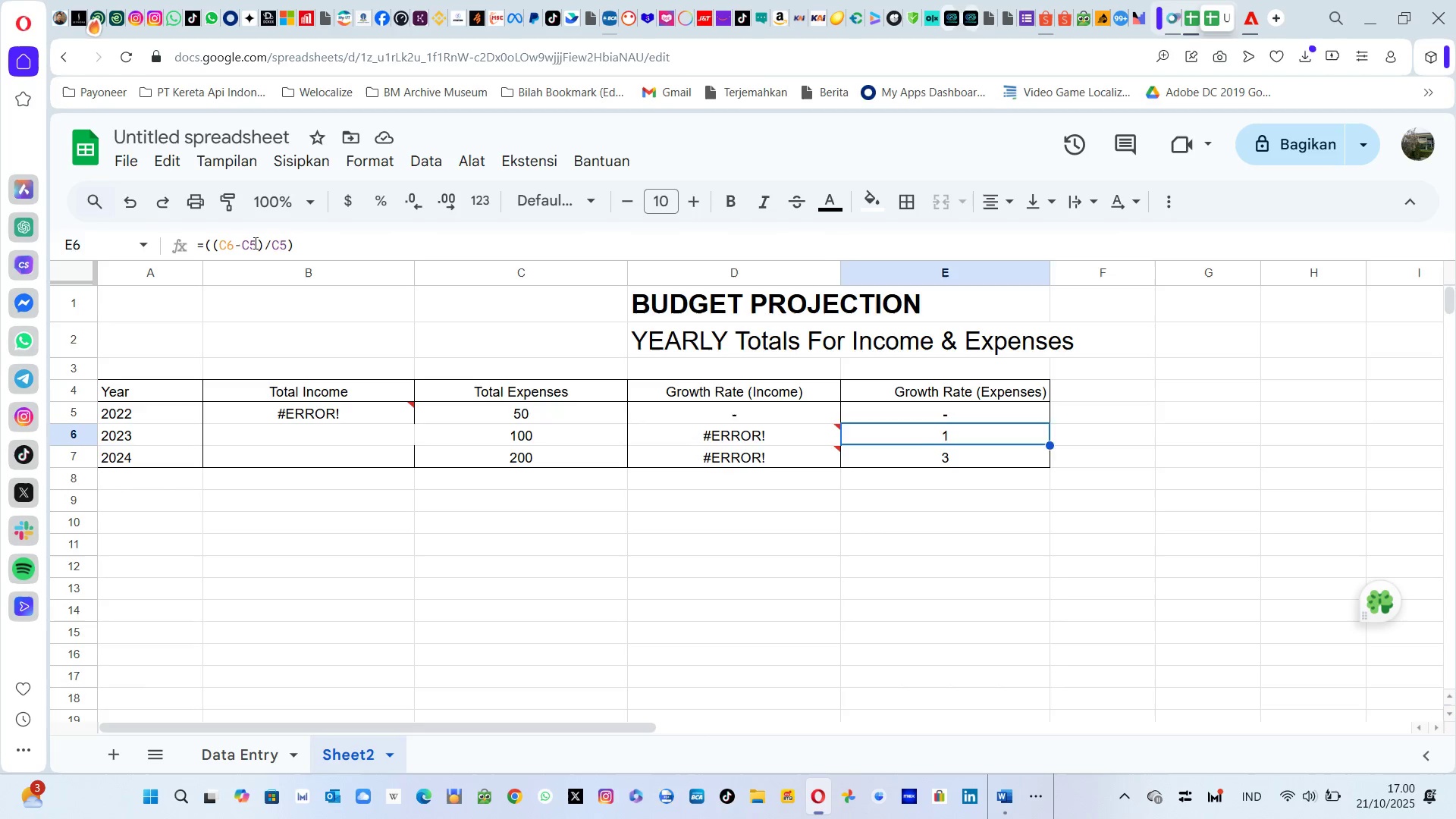 
key(ArrowLeft)
 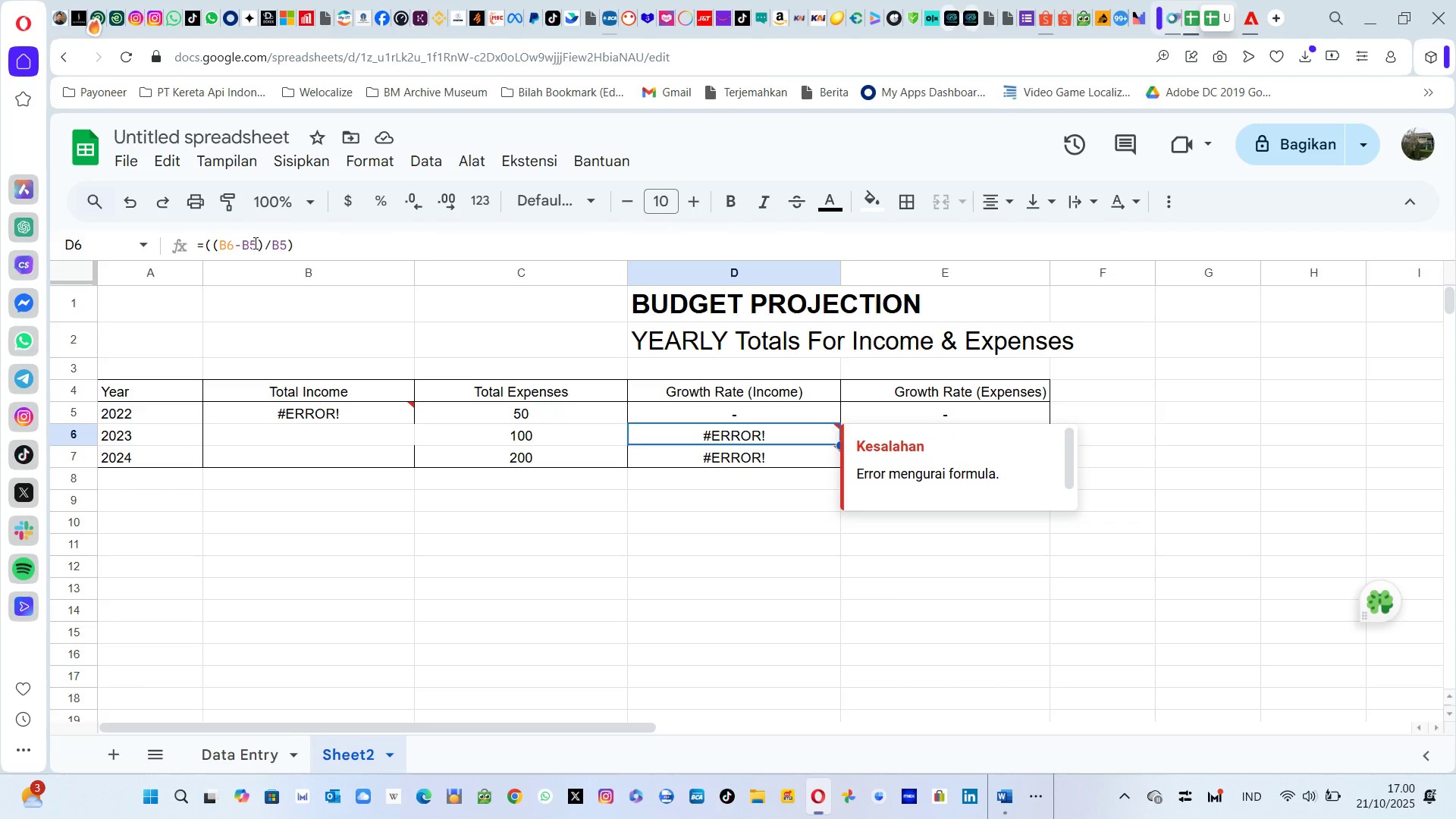 
key(ArrowLeft)
 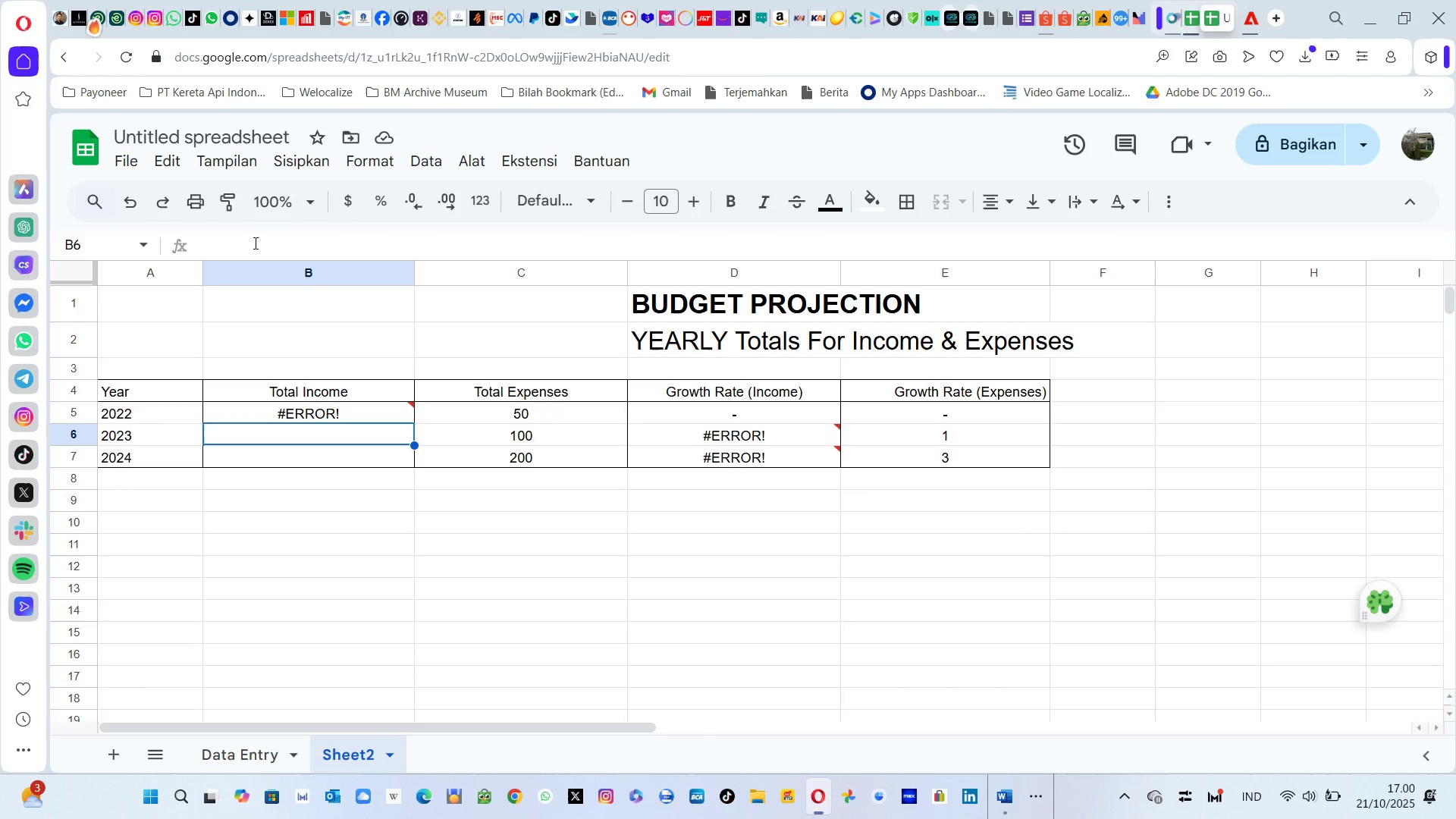 
key(ArrowLeft)
 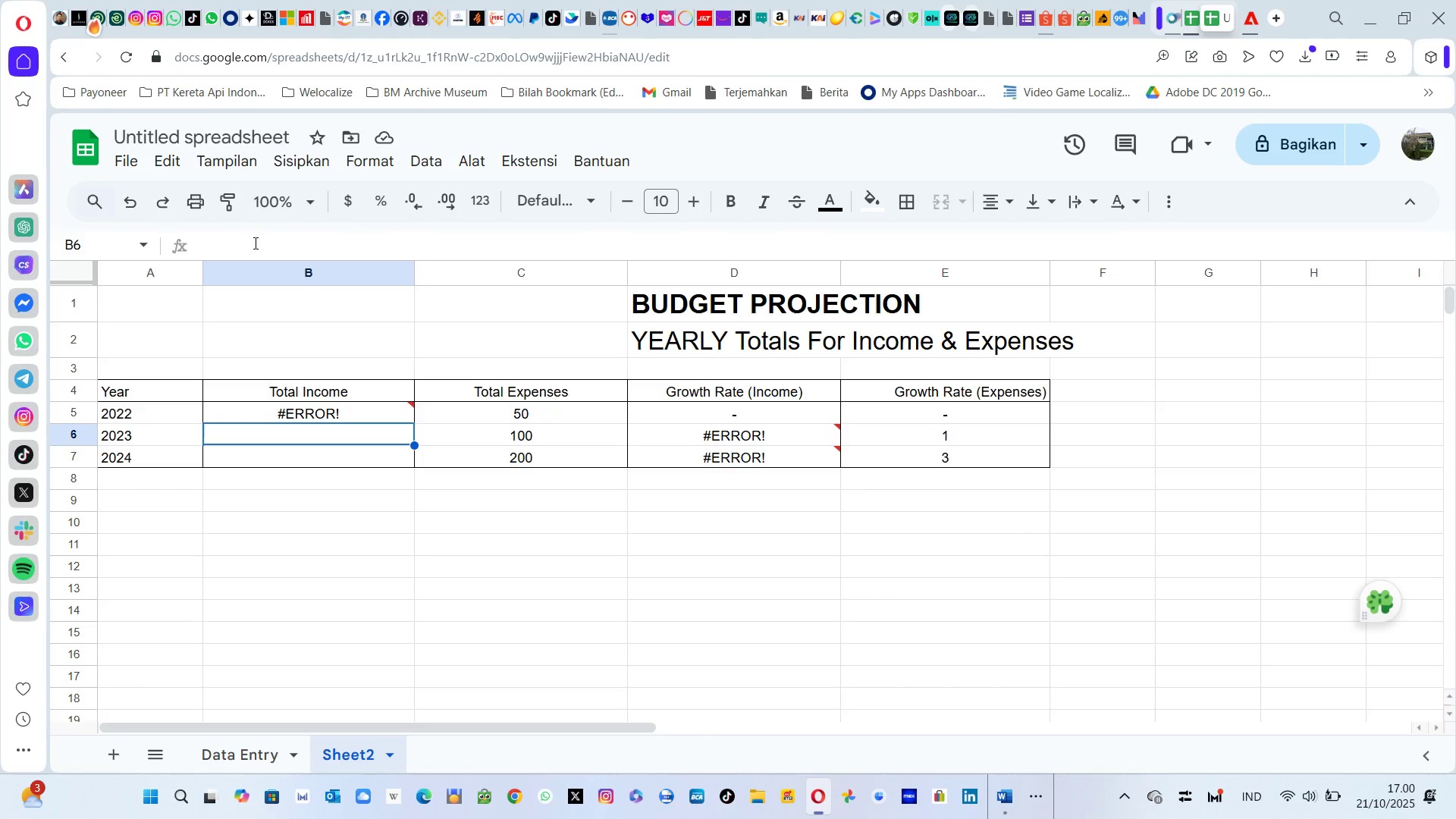 
key(ArrowLeft)
 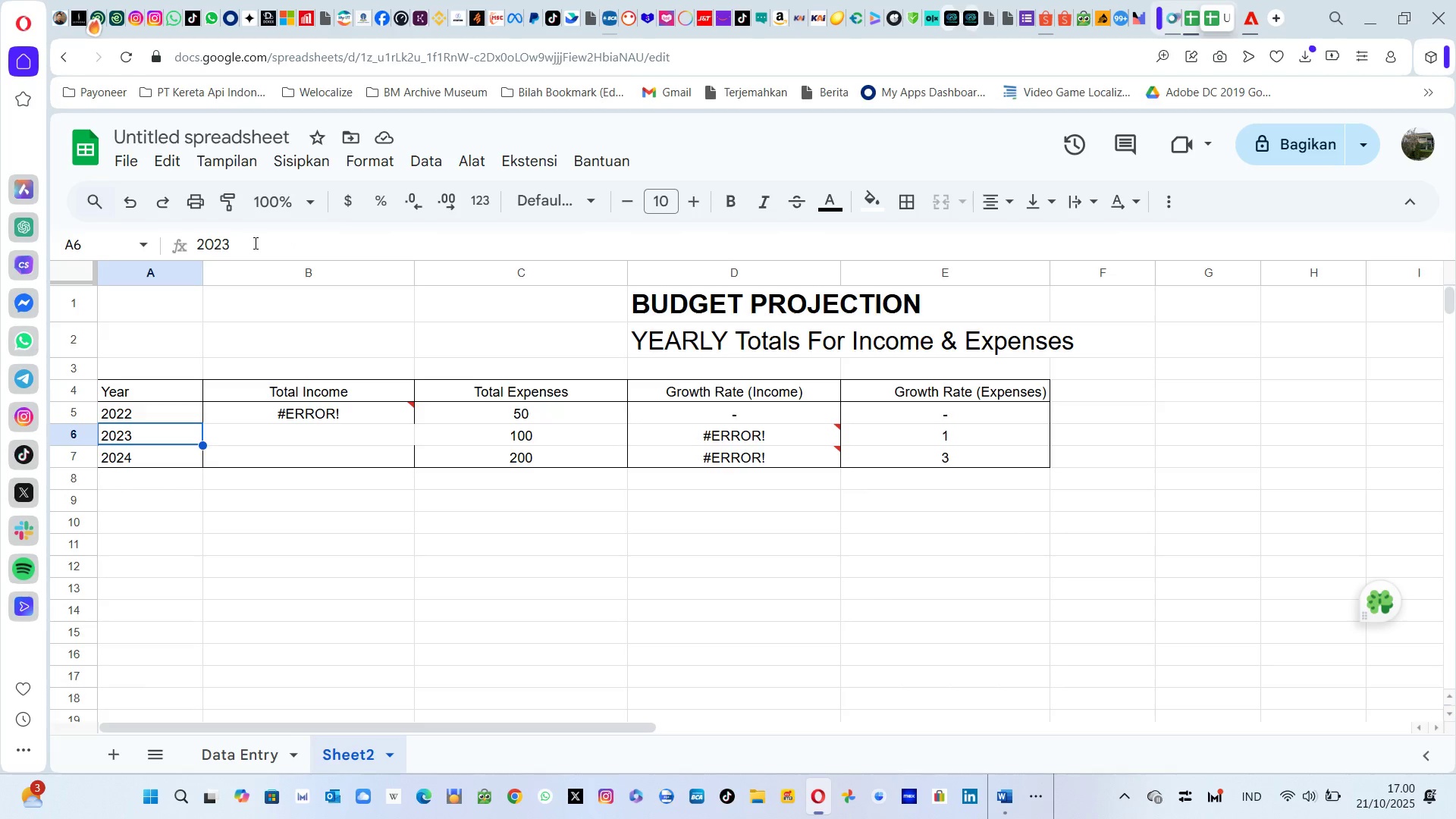 
key(ArrowUp)
 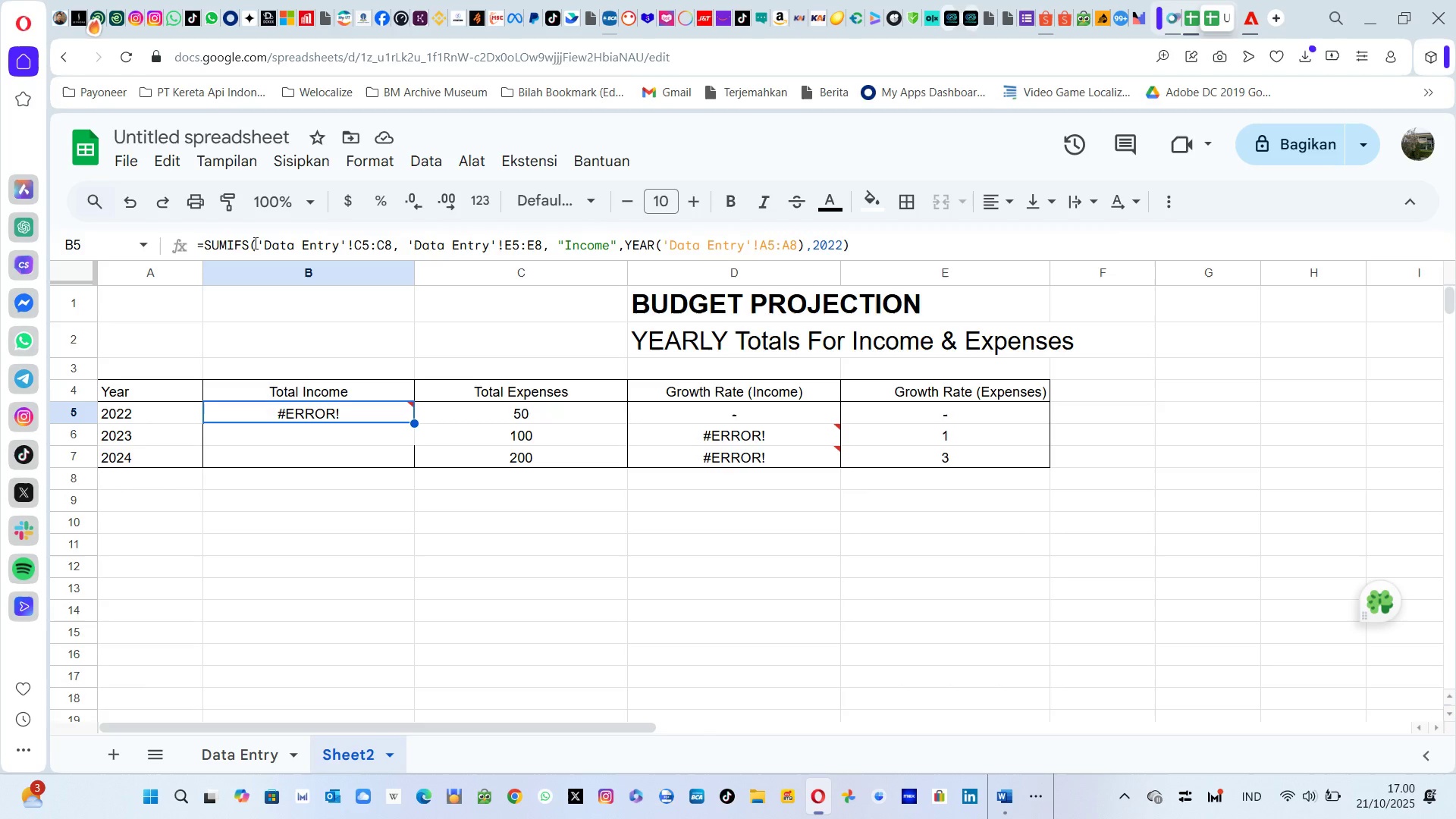 
key(ArrowRight)
 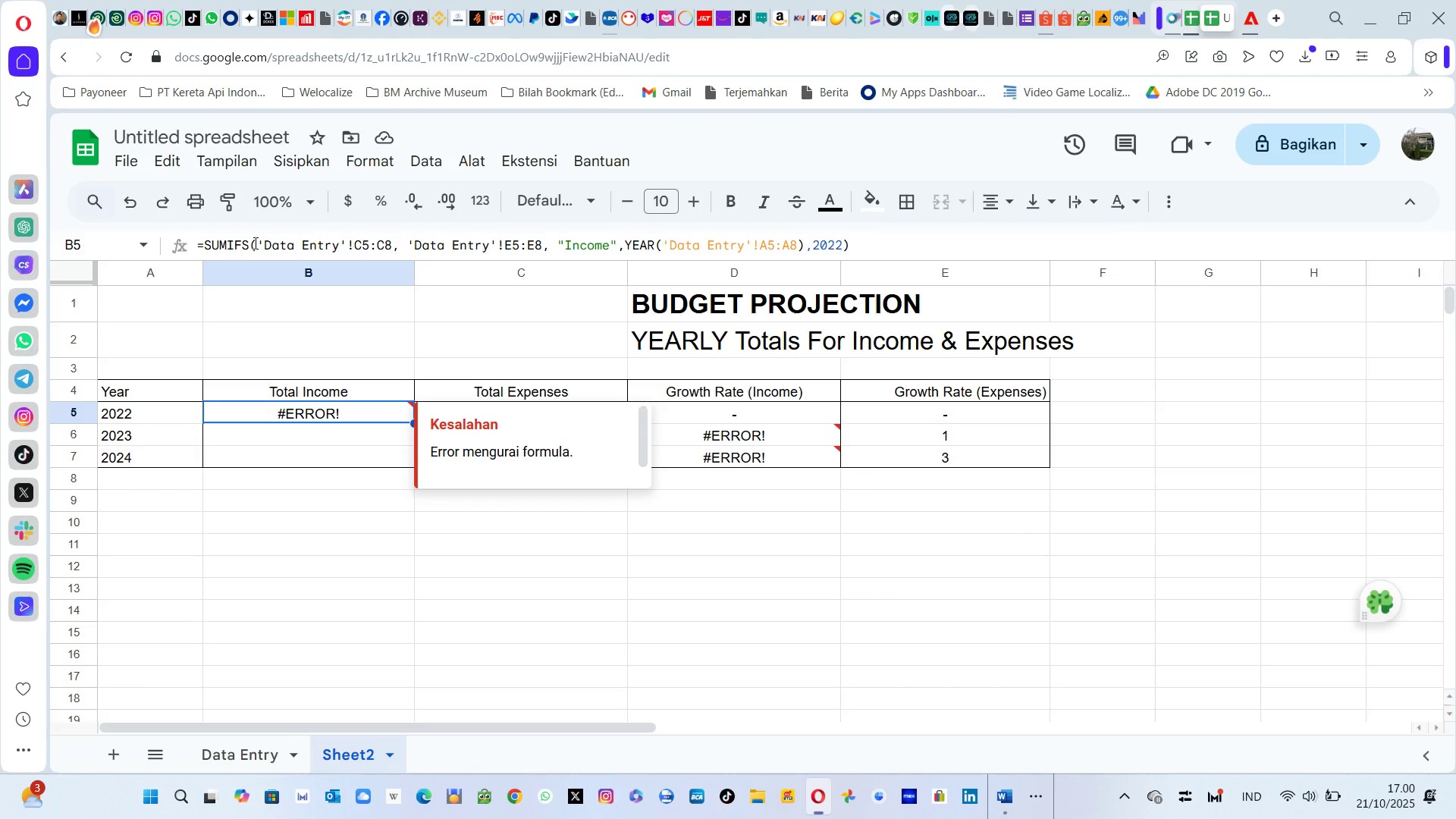 
type(1000)
 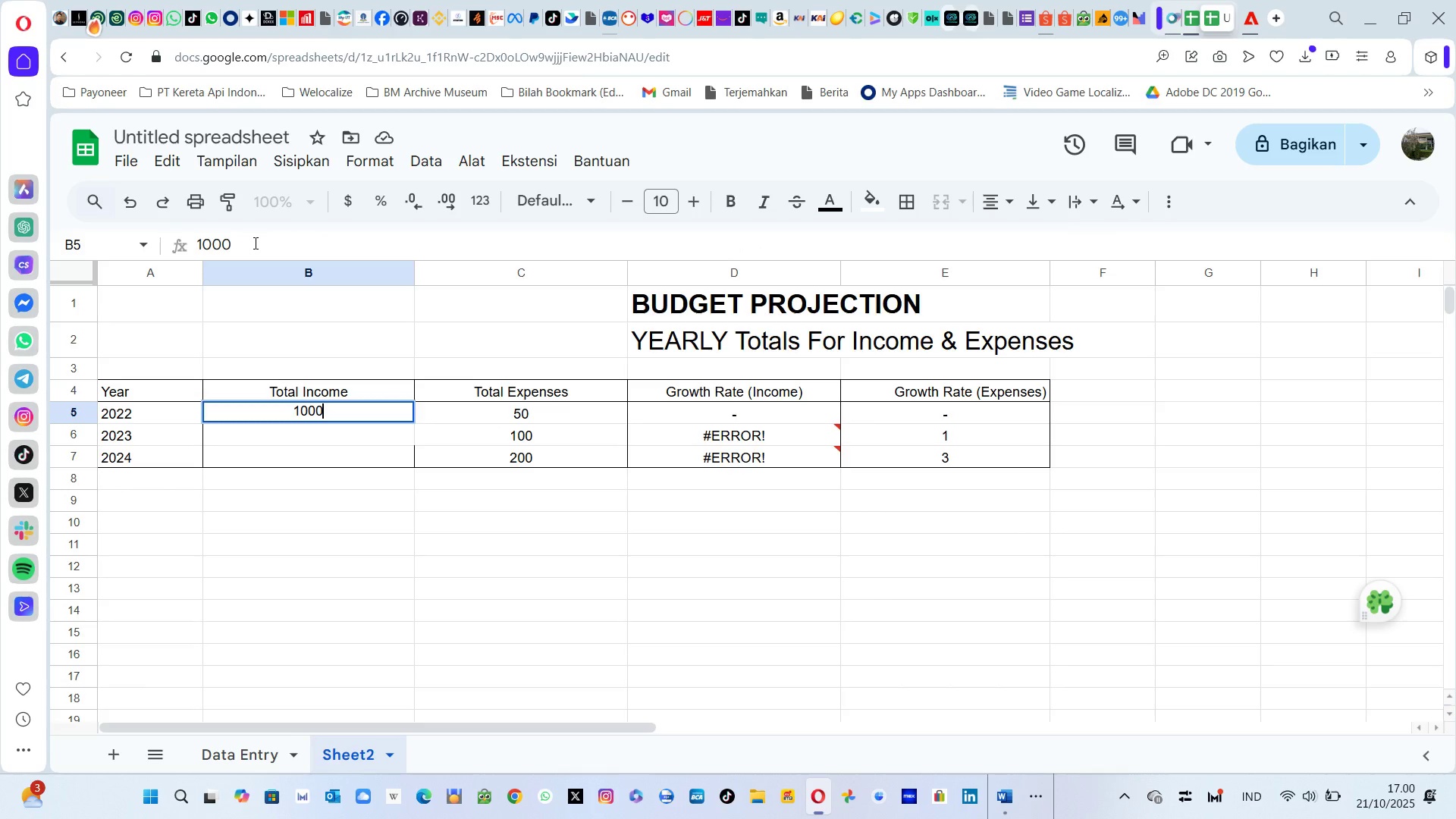 
key(Enter)
 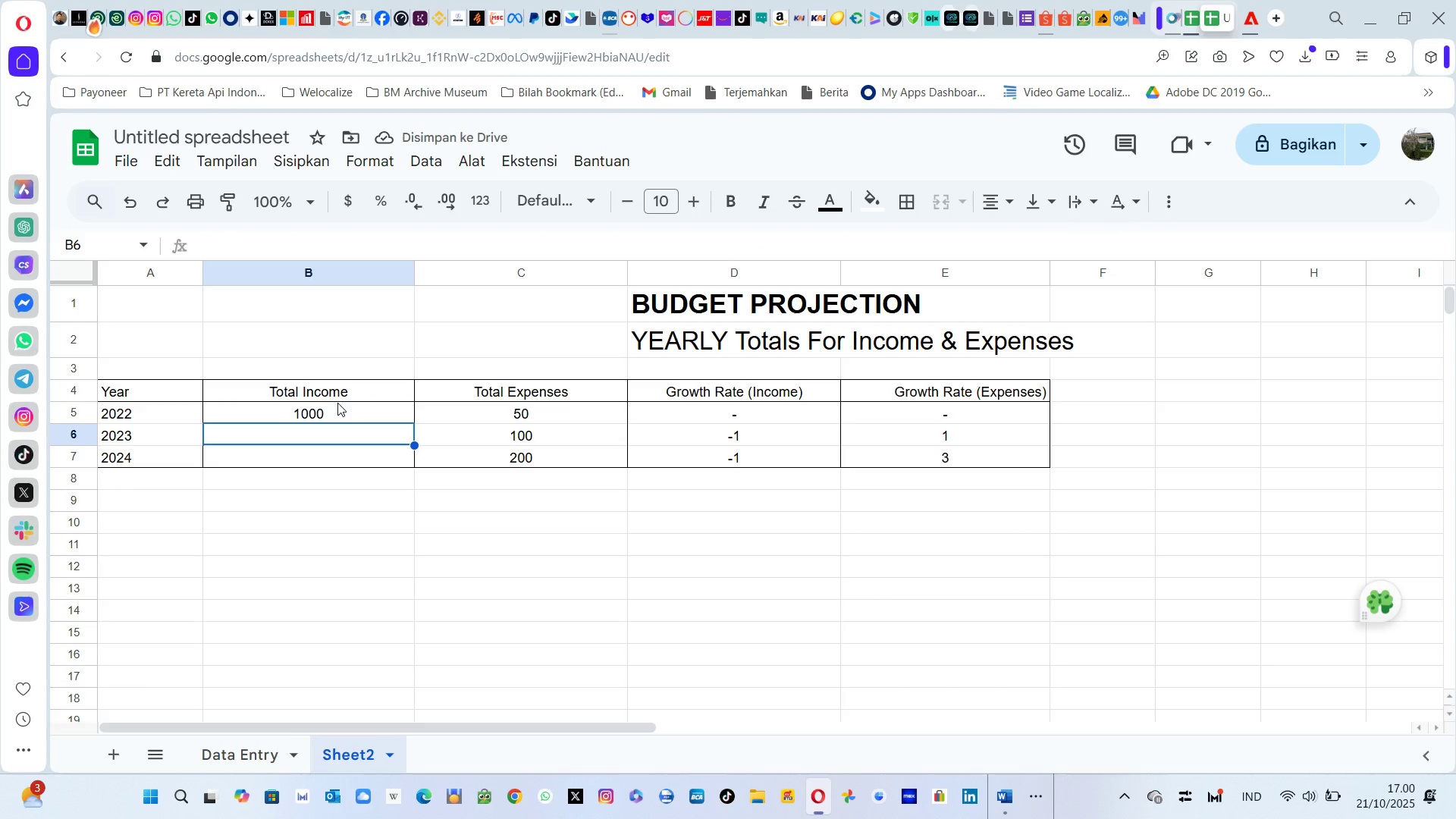 
left_click([330, 420])
 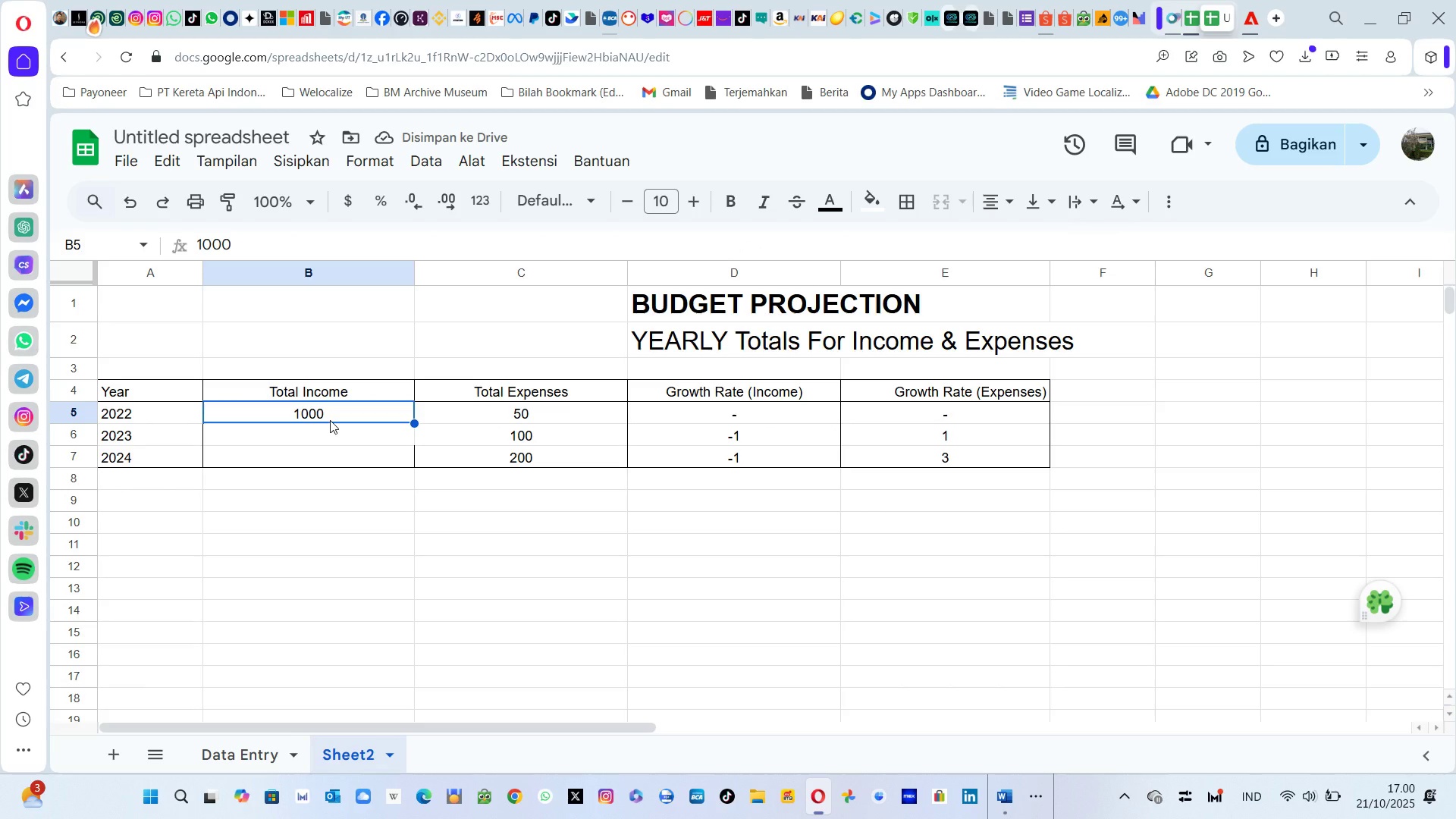 
type(10)
 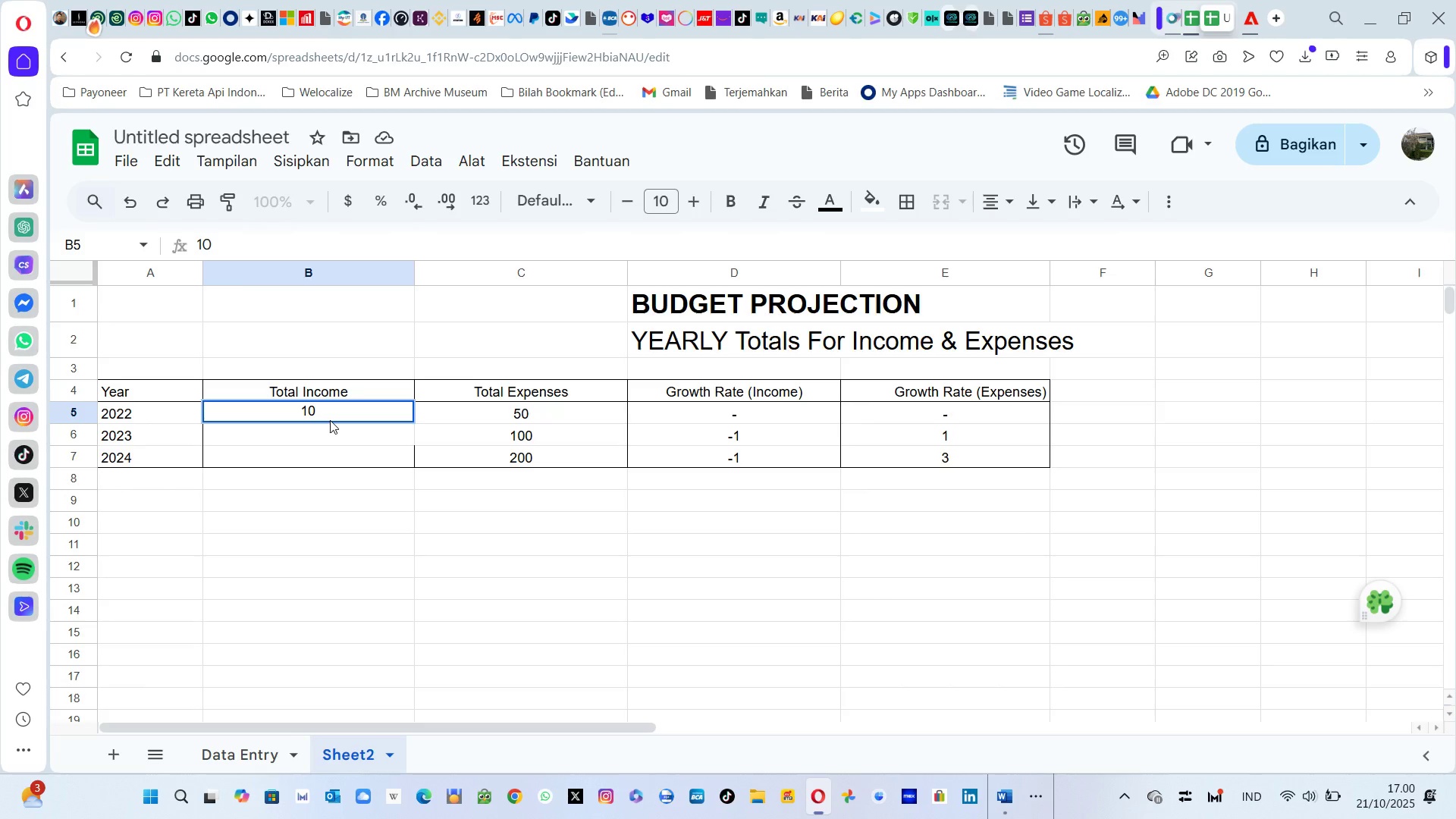 
key(Enter)
 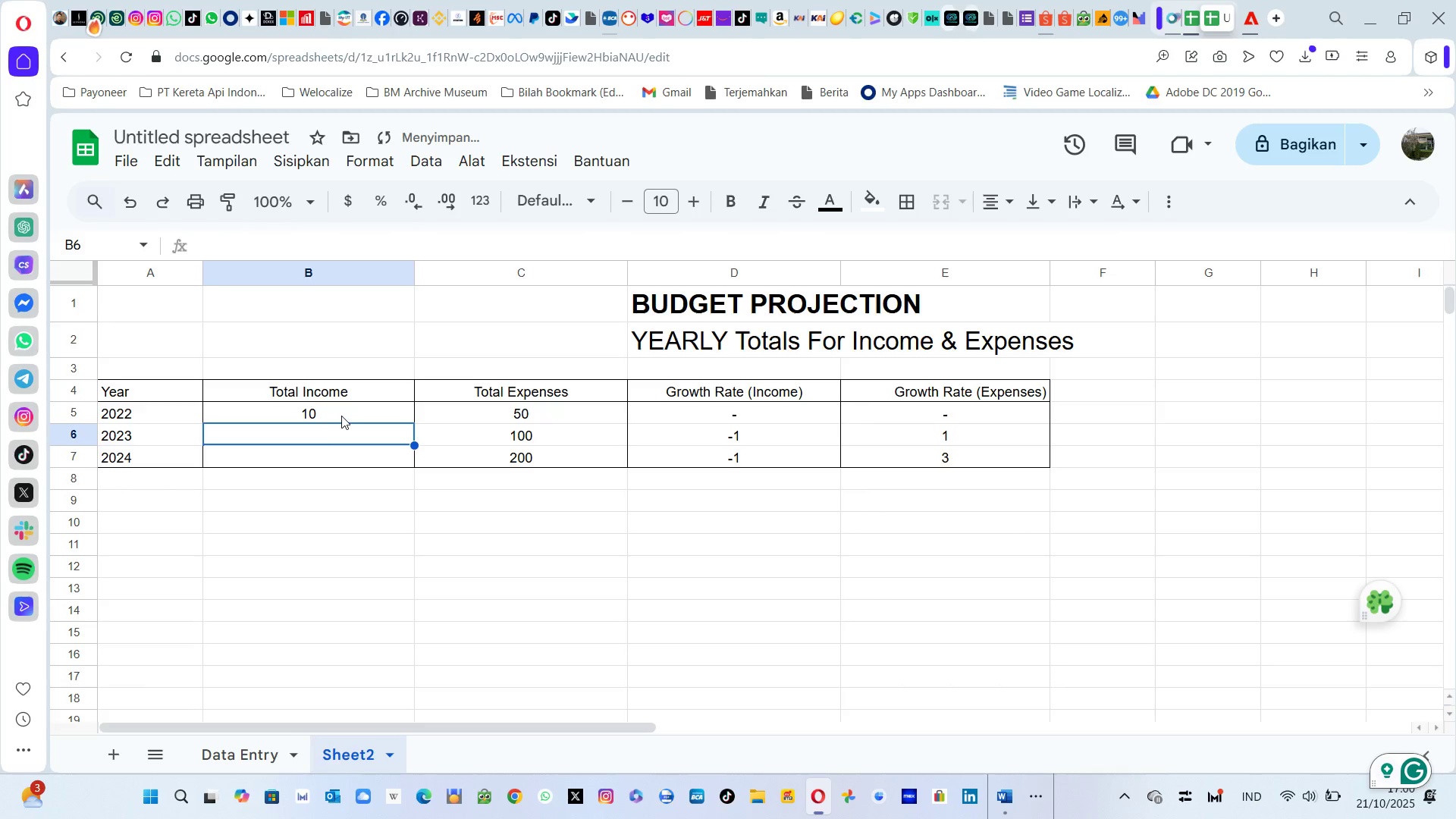 
left_click([337, 415])
 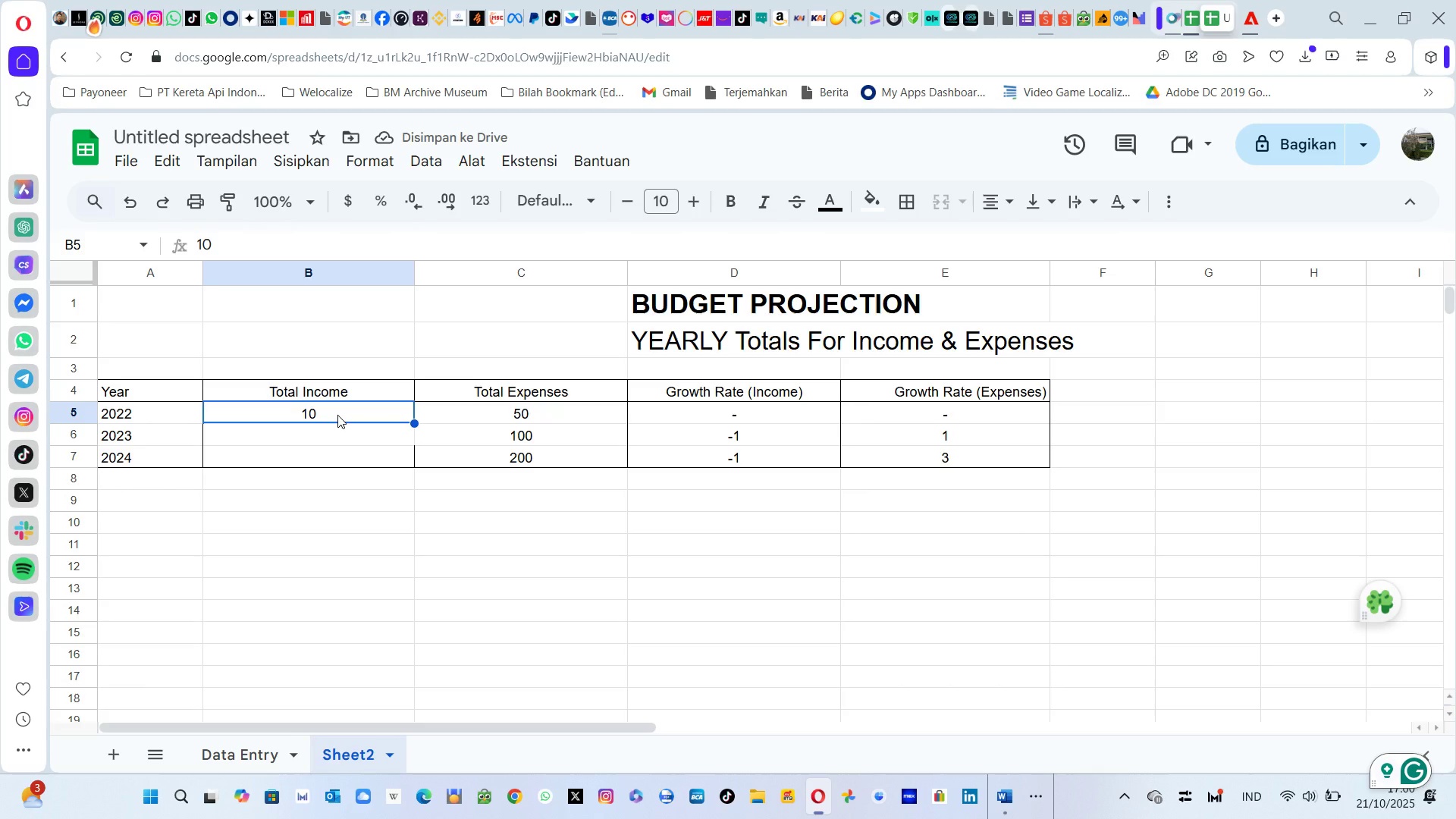 
key(Backspace)
type(20)
key(Backspace)
type(5)
 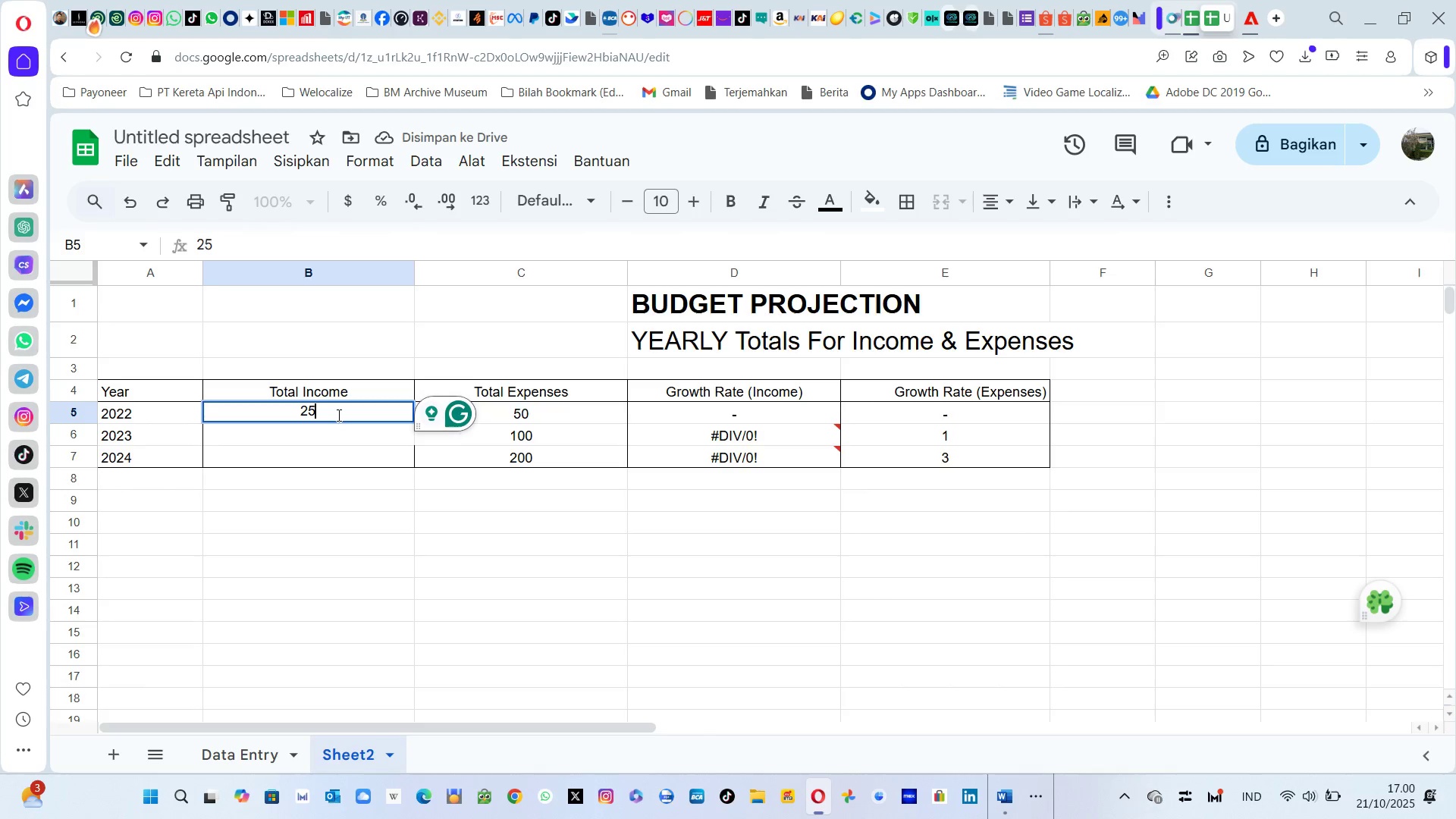 
key(Enter)
 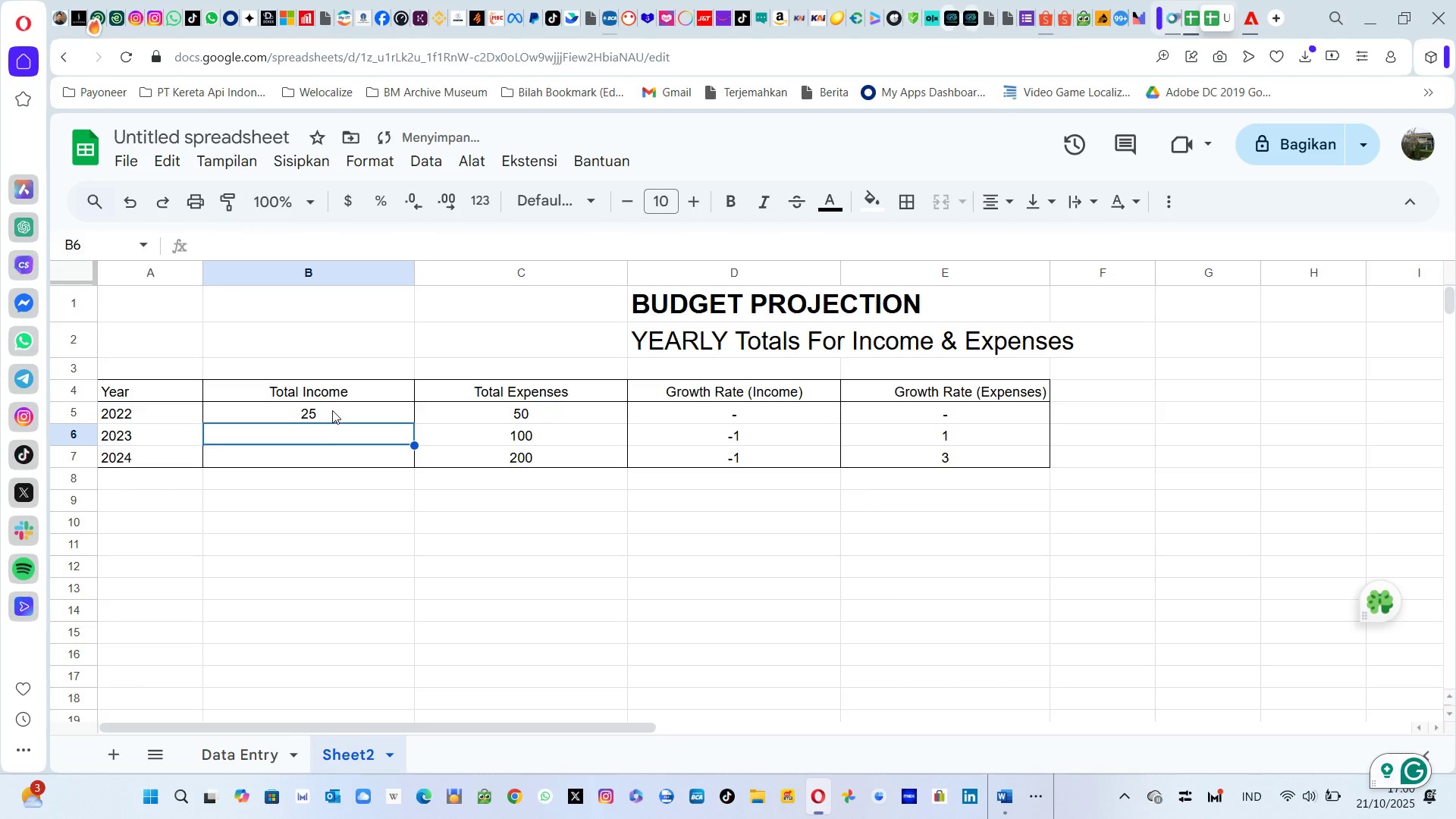 
left_click([332, 410])
 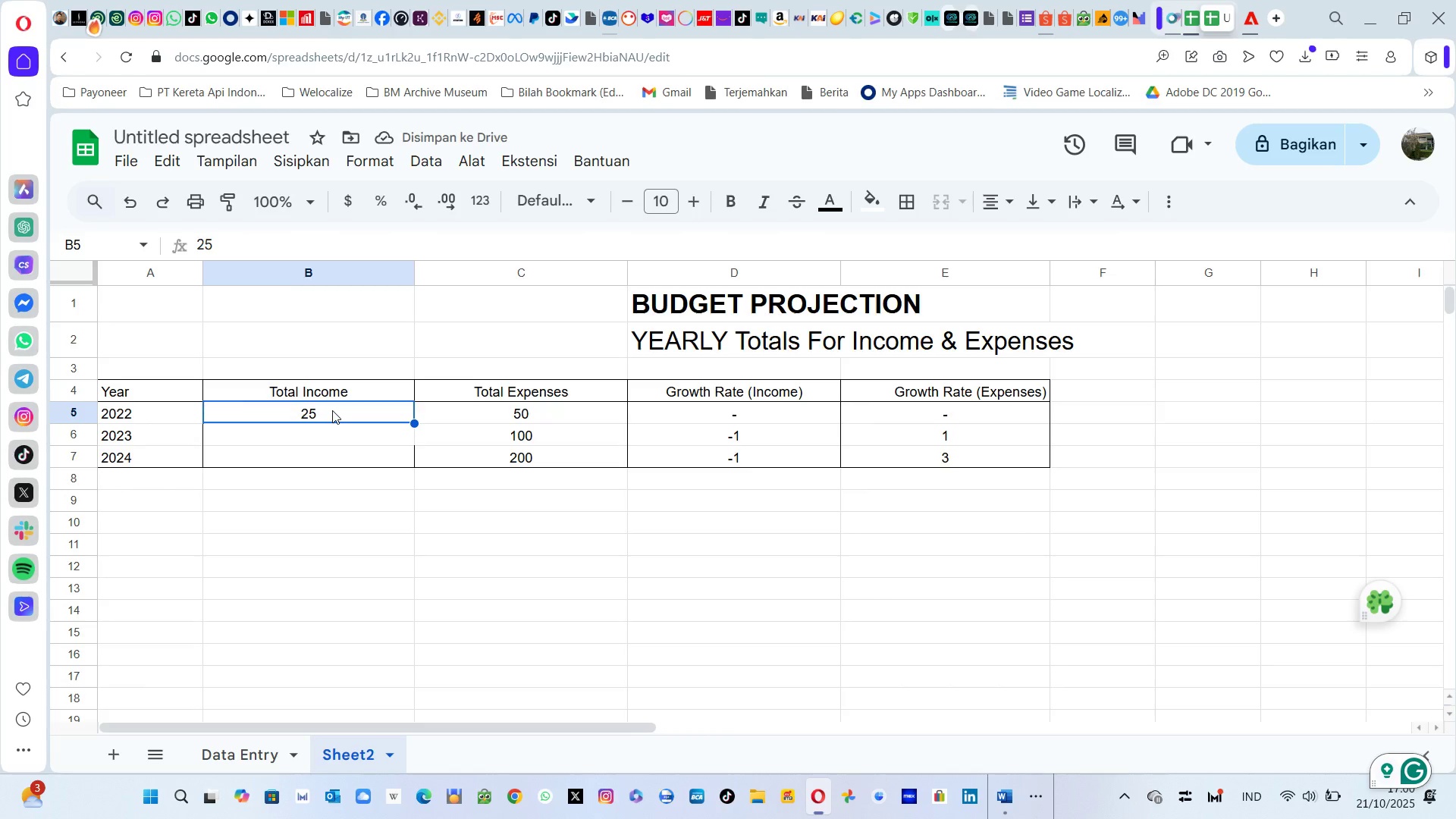 
key(Backspace)
type(100)
key(Backspace)
key(Backspace)
type(50)
 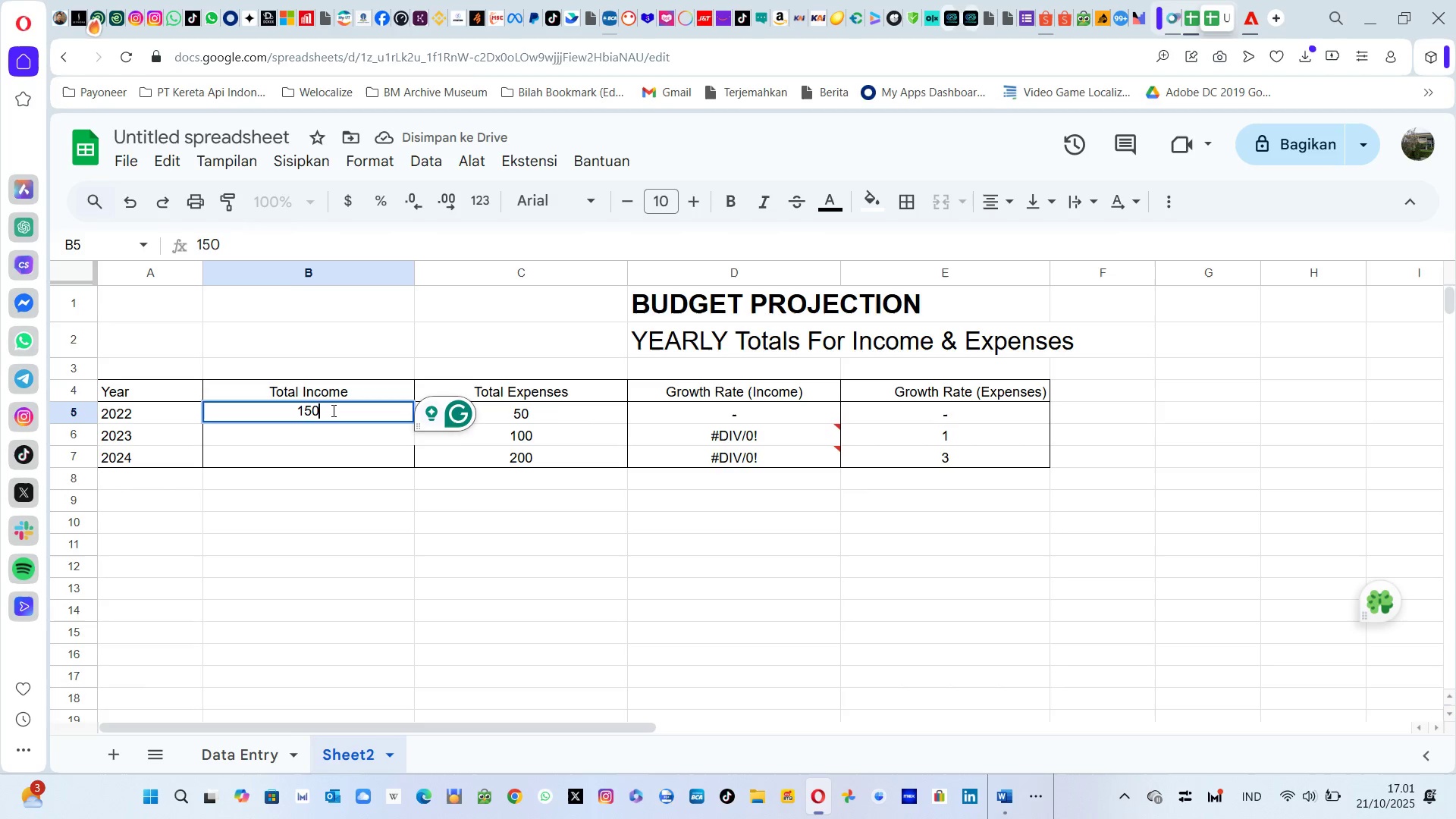 
key(Enter)
 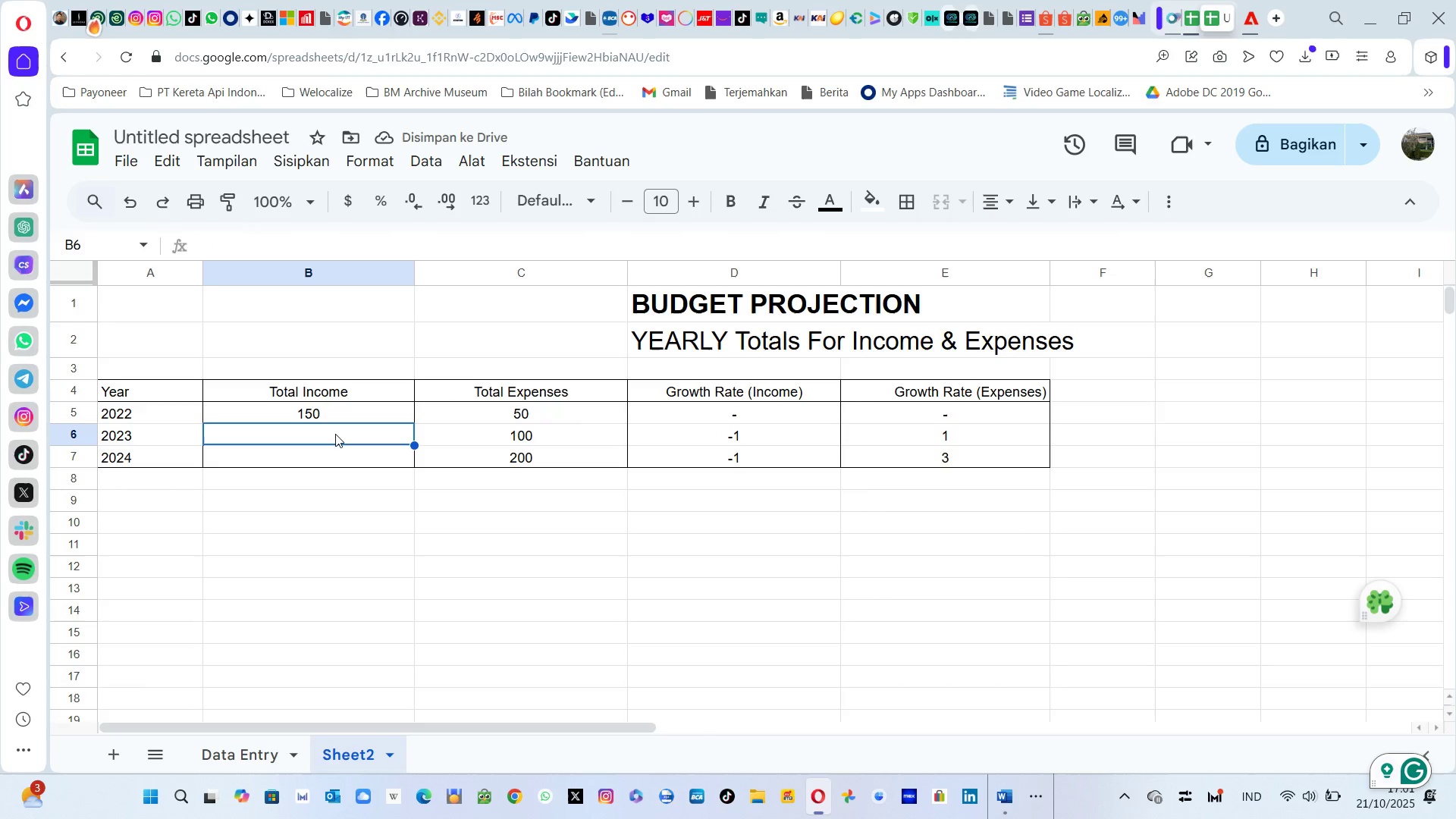 
type(200)
key(Backspace)
key(Backspace)
key(Backspace)
type(300)
 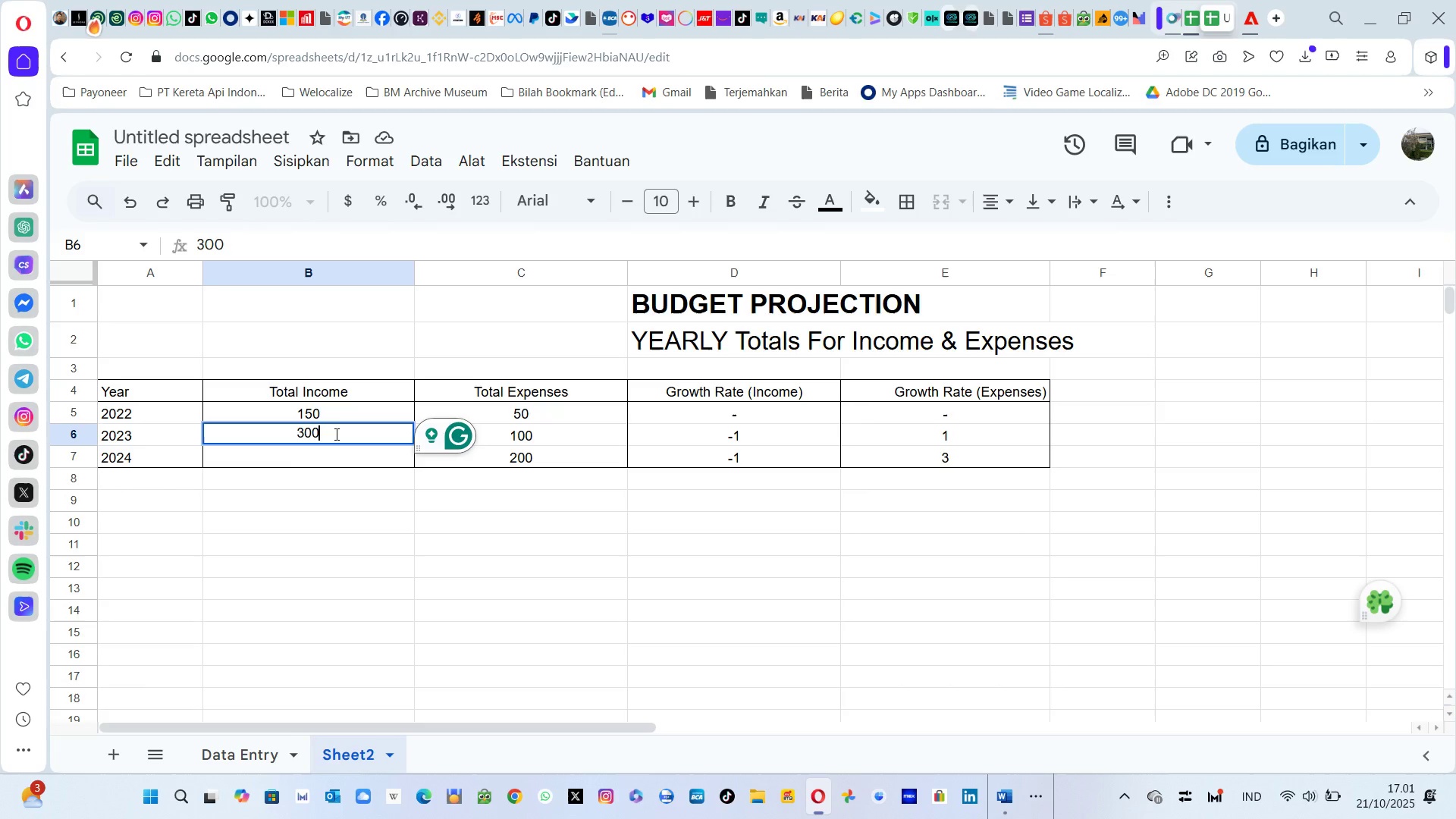 
key(Enter)
 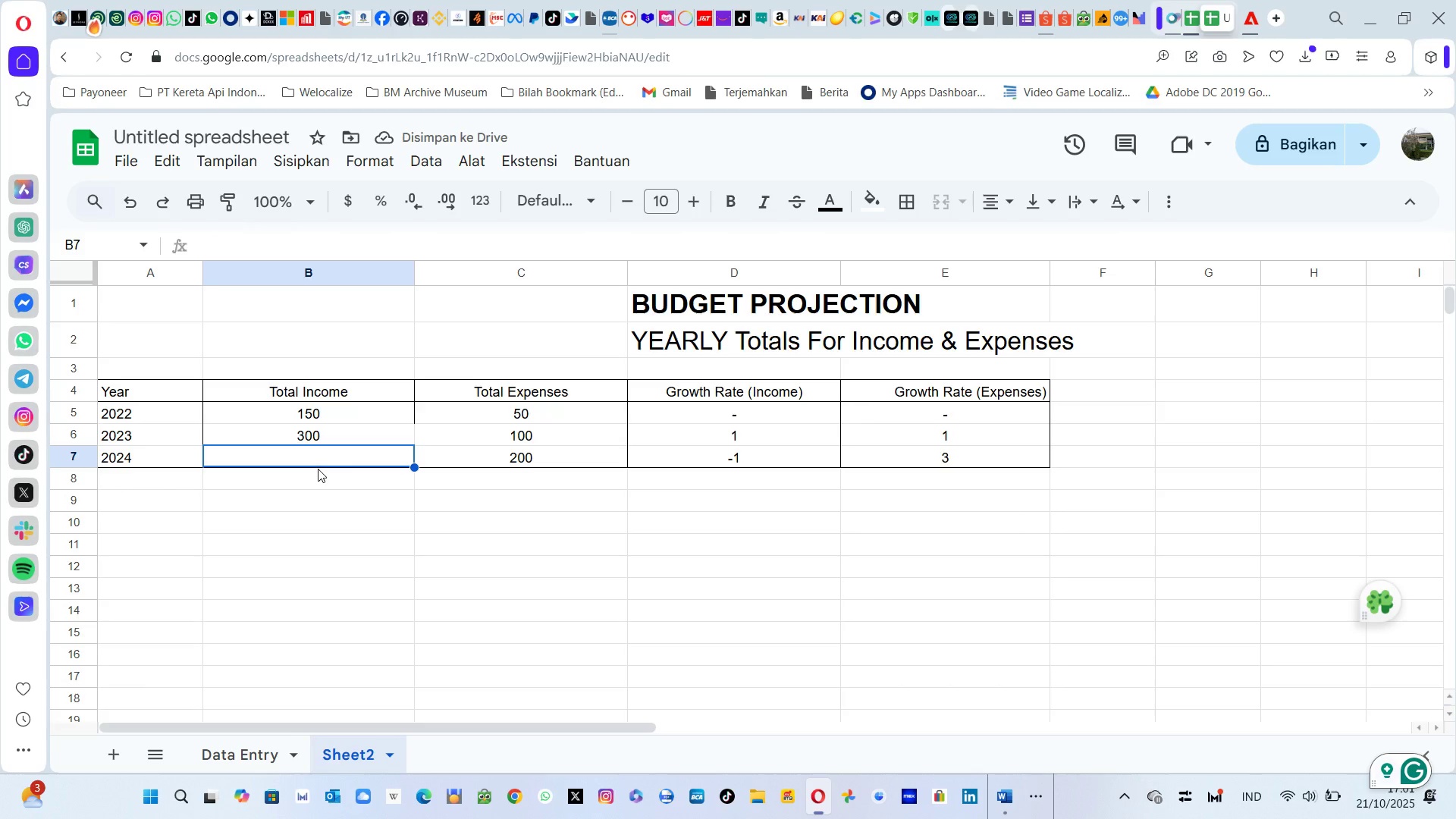 
left_click([326, 465])
 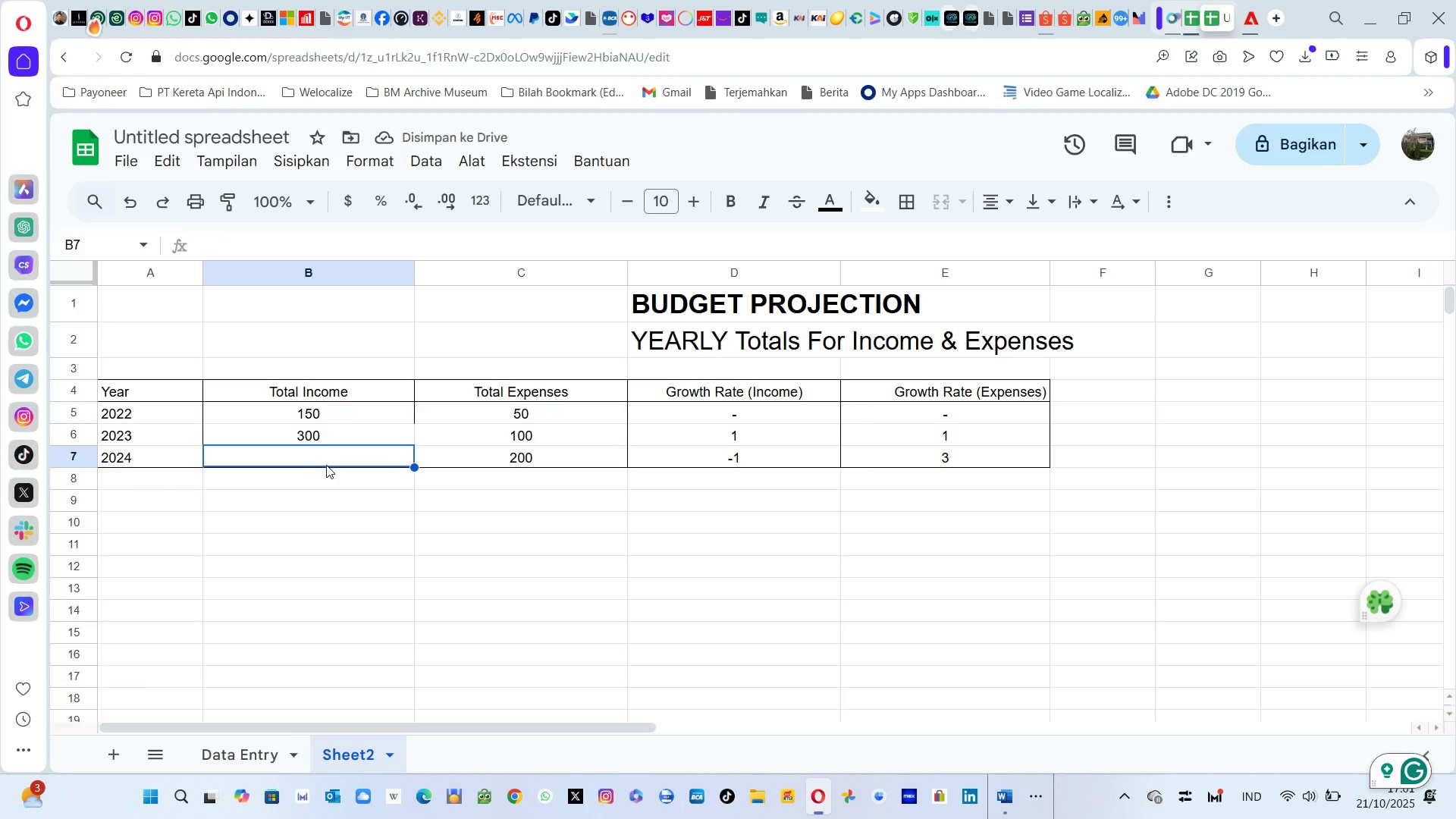 
type(1000)
 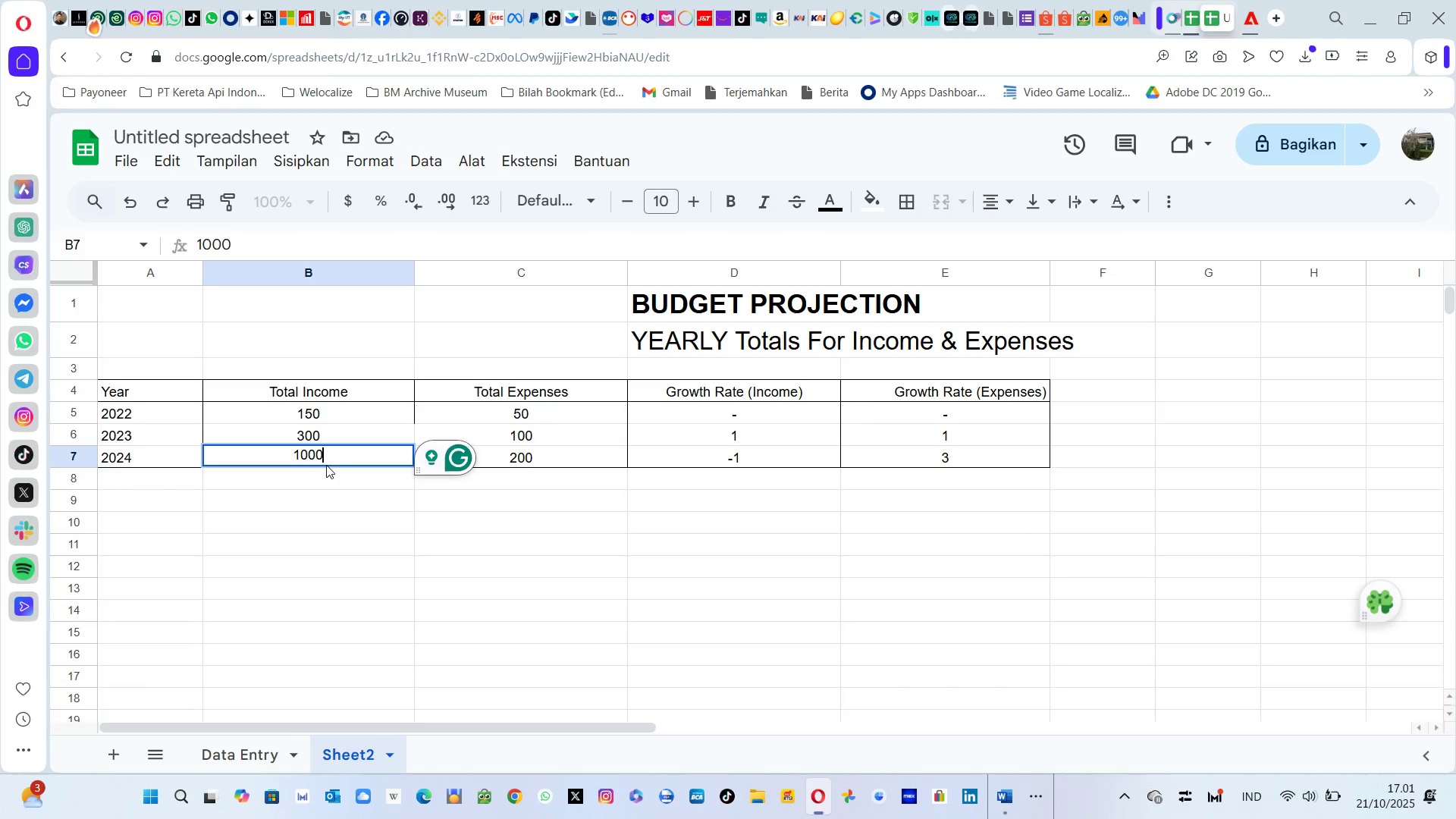 
key(Enter)
 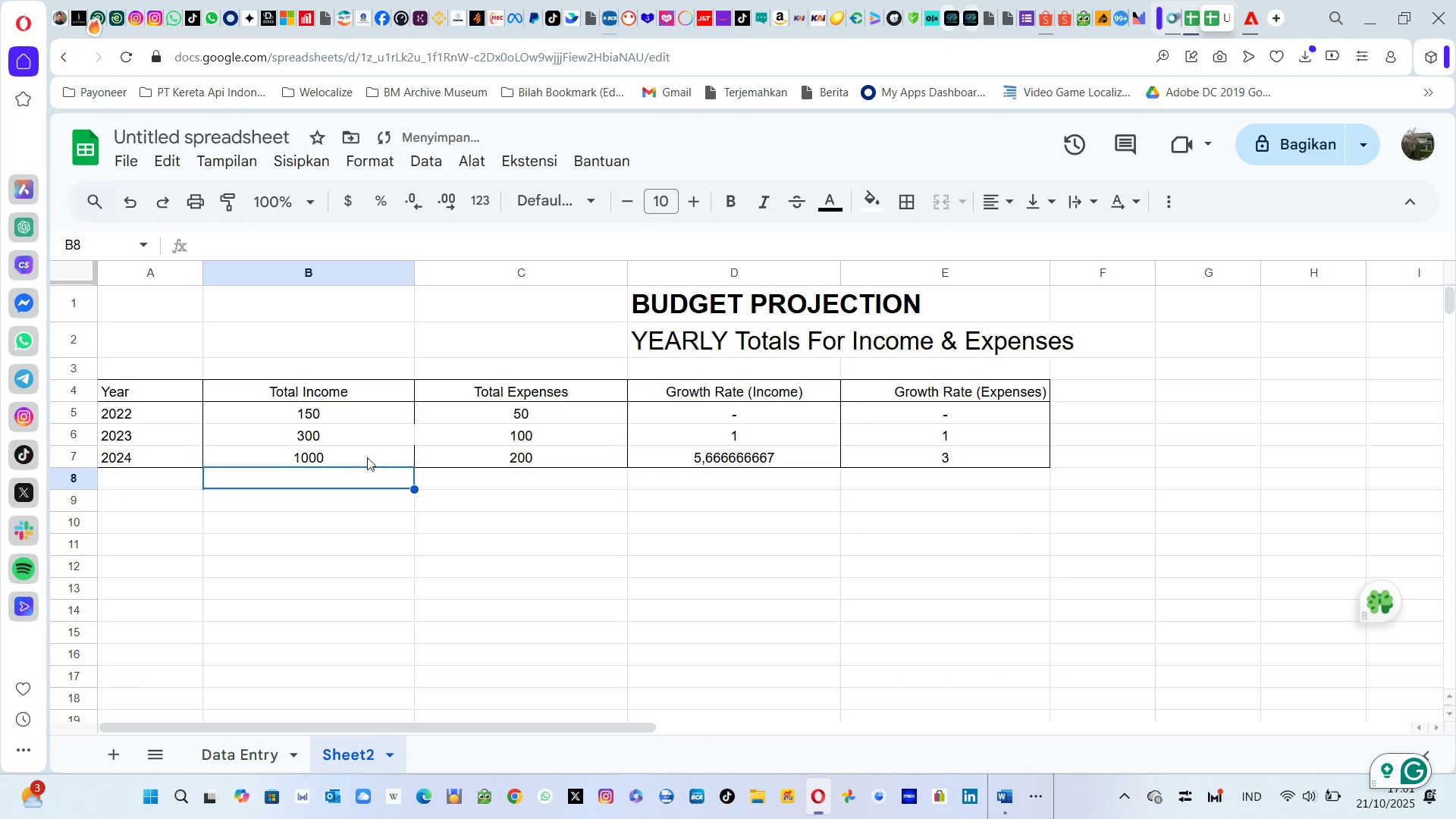 
left_click([366, 458])
 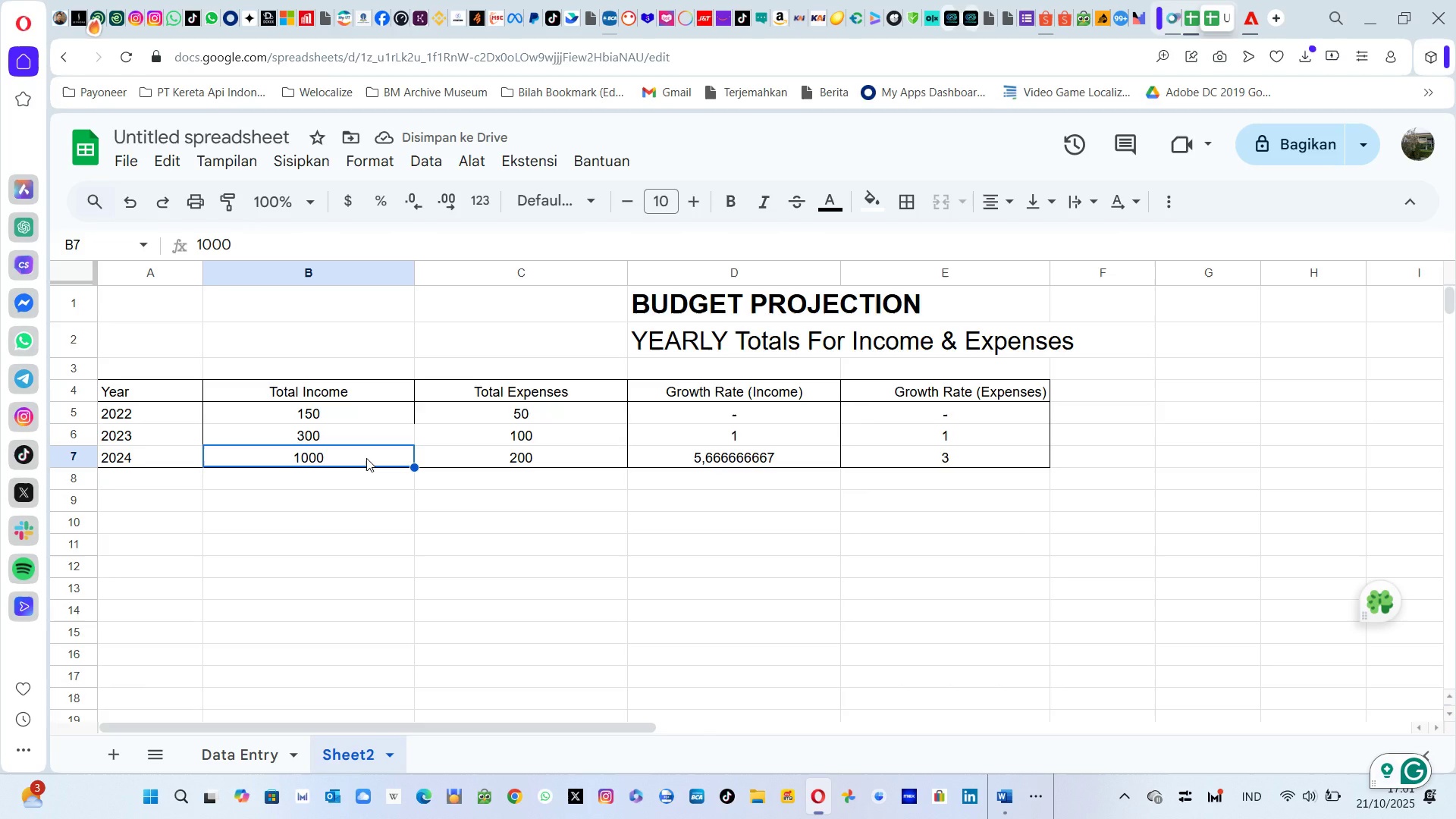 
type(750)
 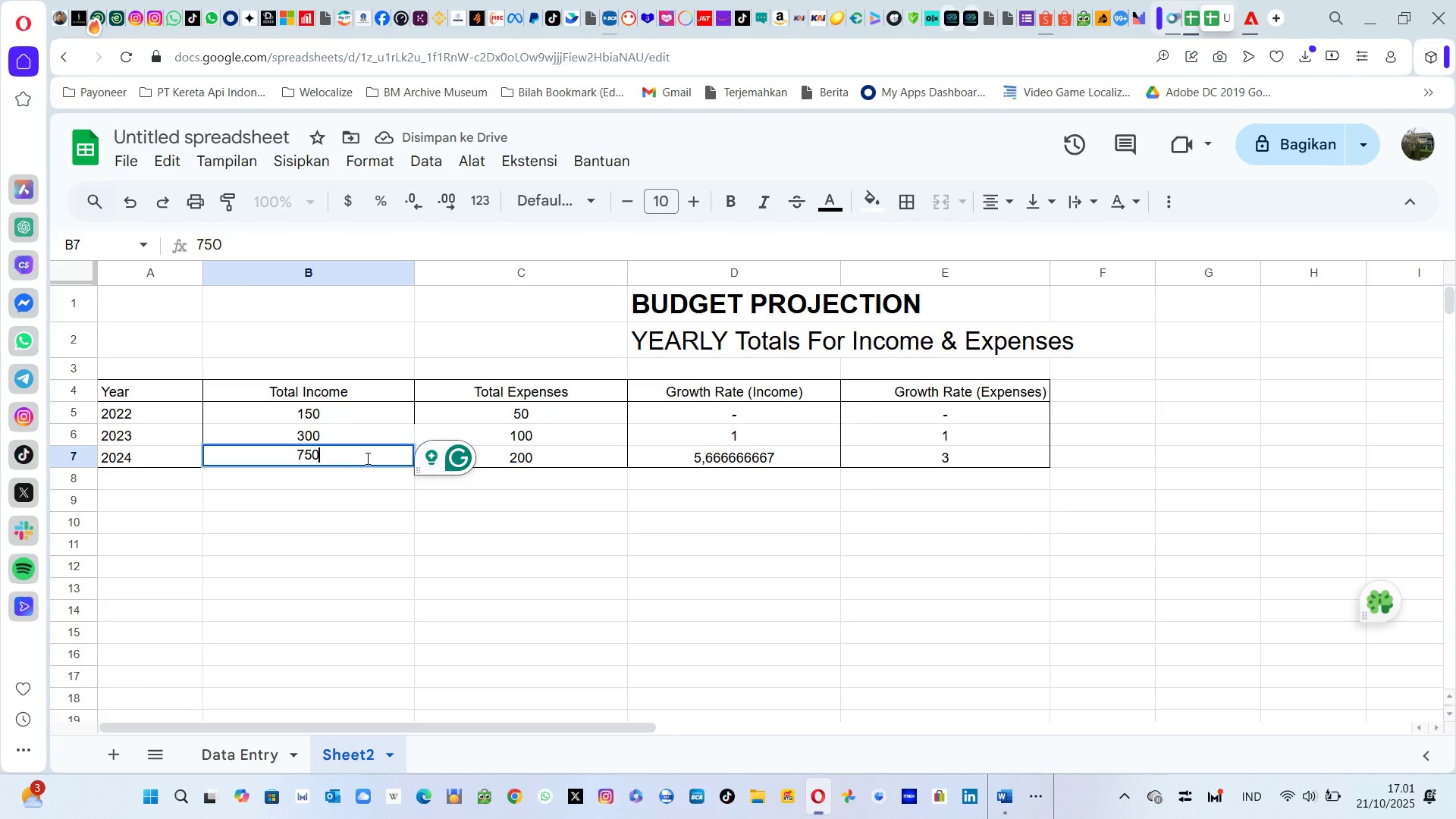 
key(Enter)
 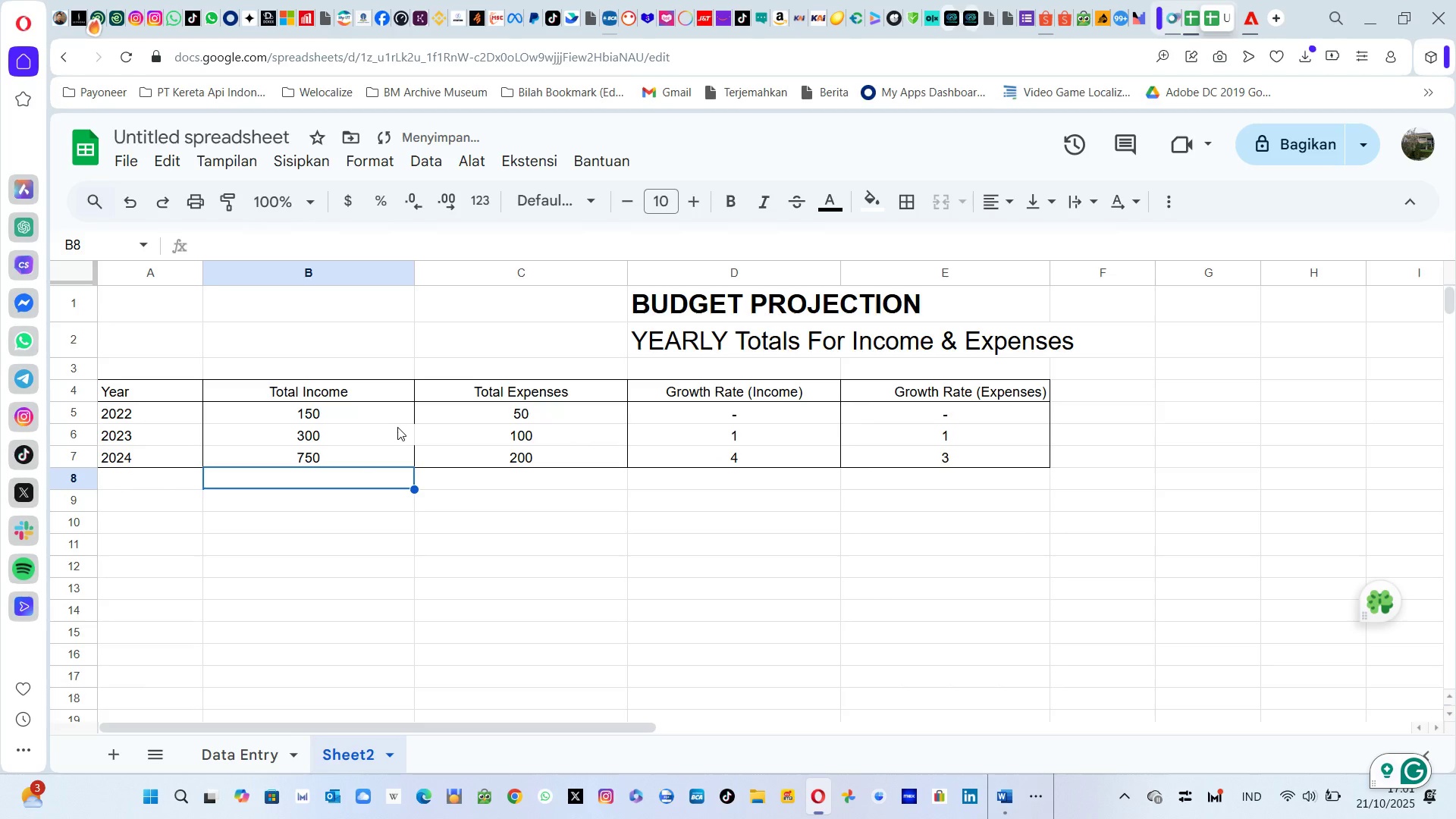 
left_click([401, 438])
 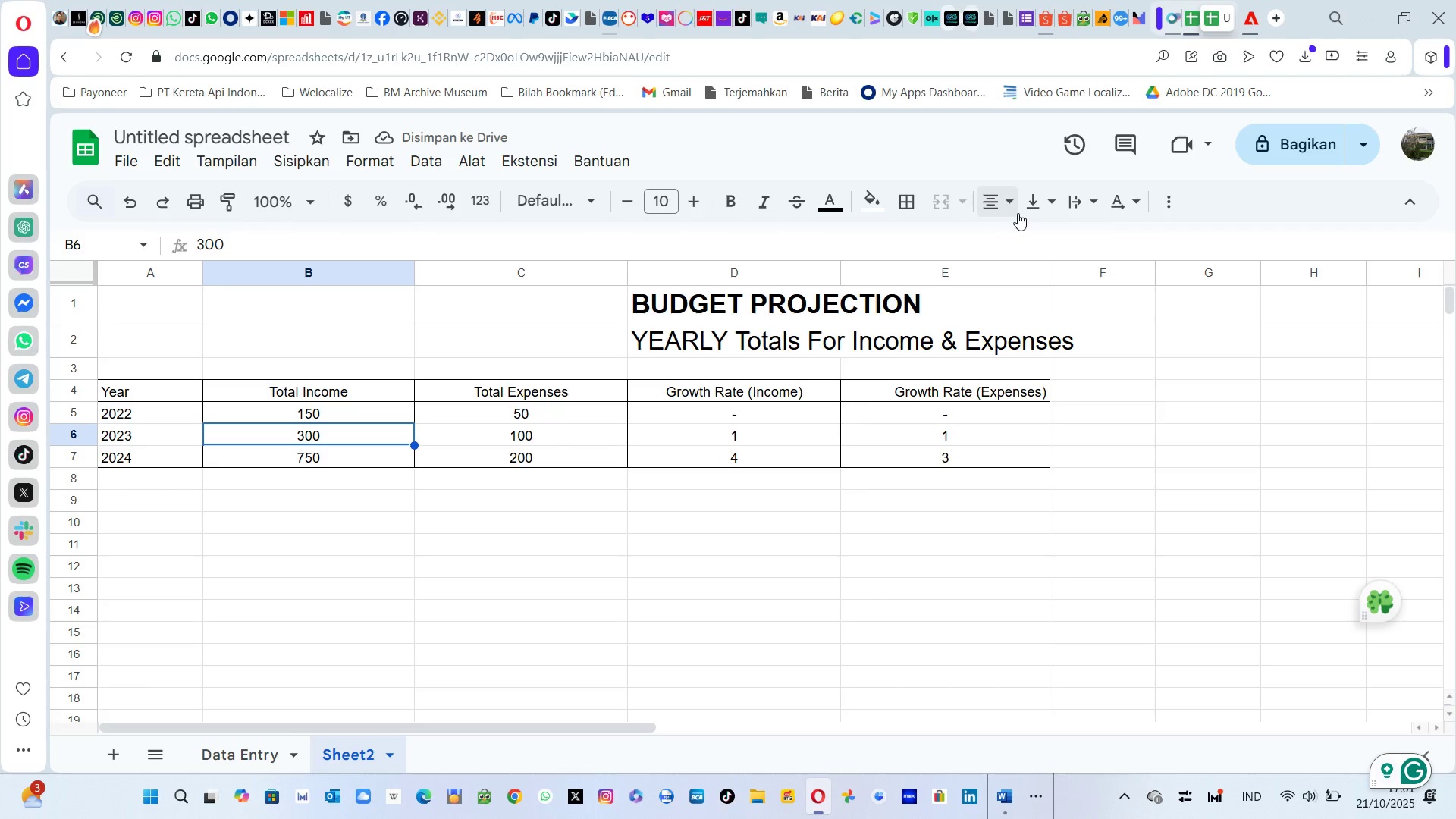 
left_click([1018, 213])
 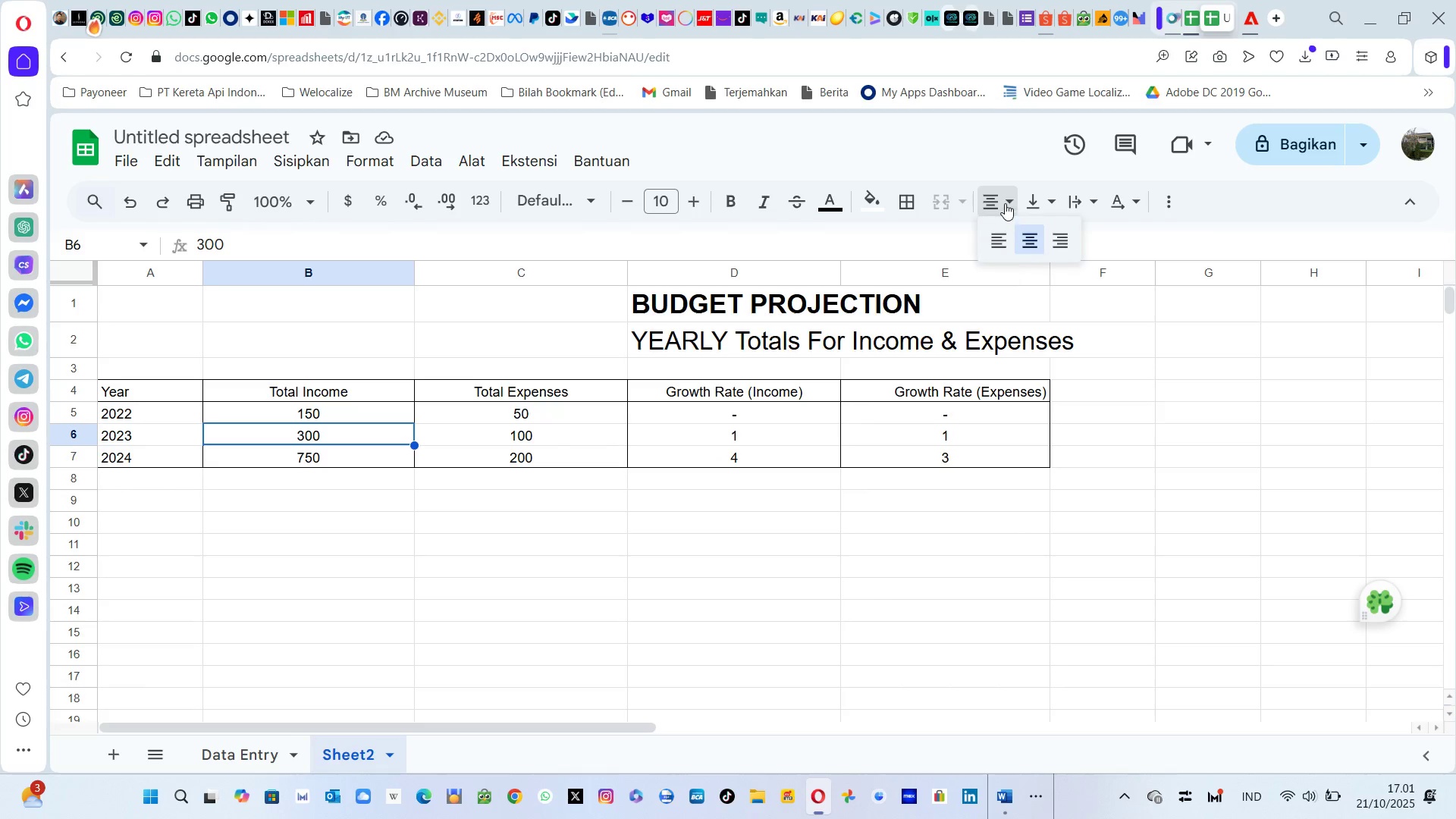 
left_click([1006, 199])
 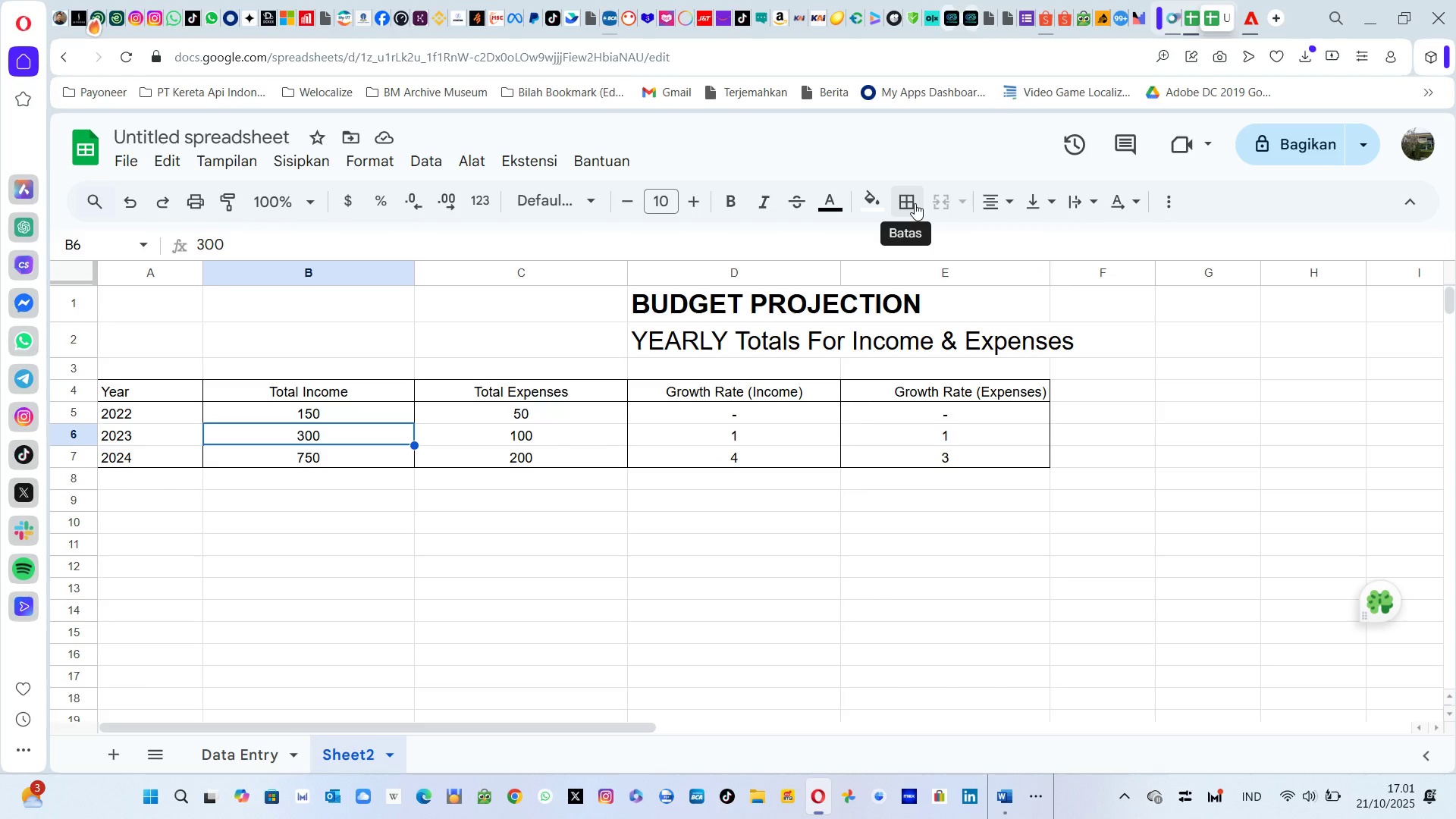 
left_click([915, 203])
 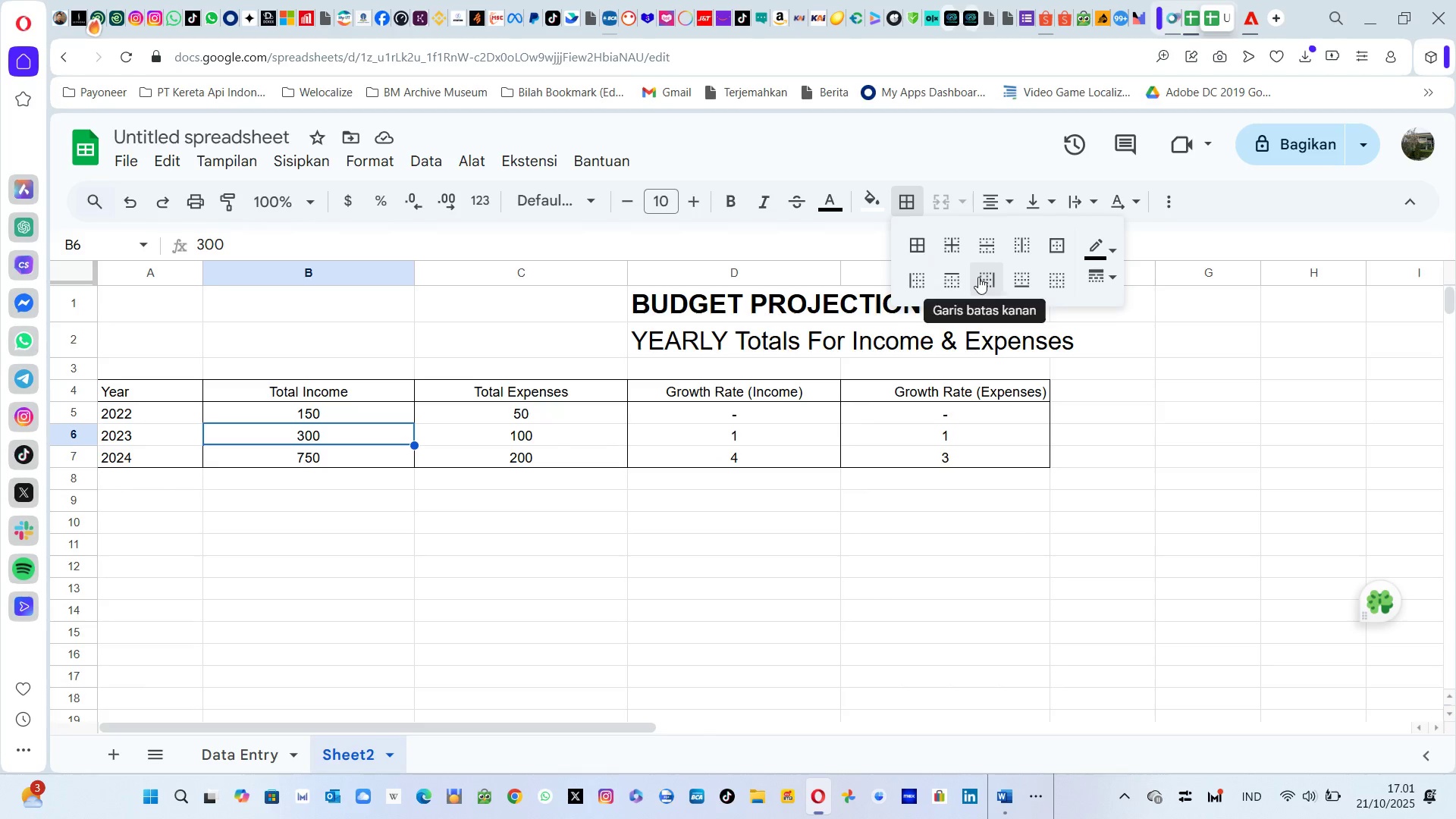 
left_click([978, 277])
 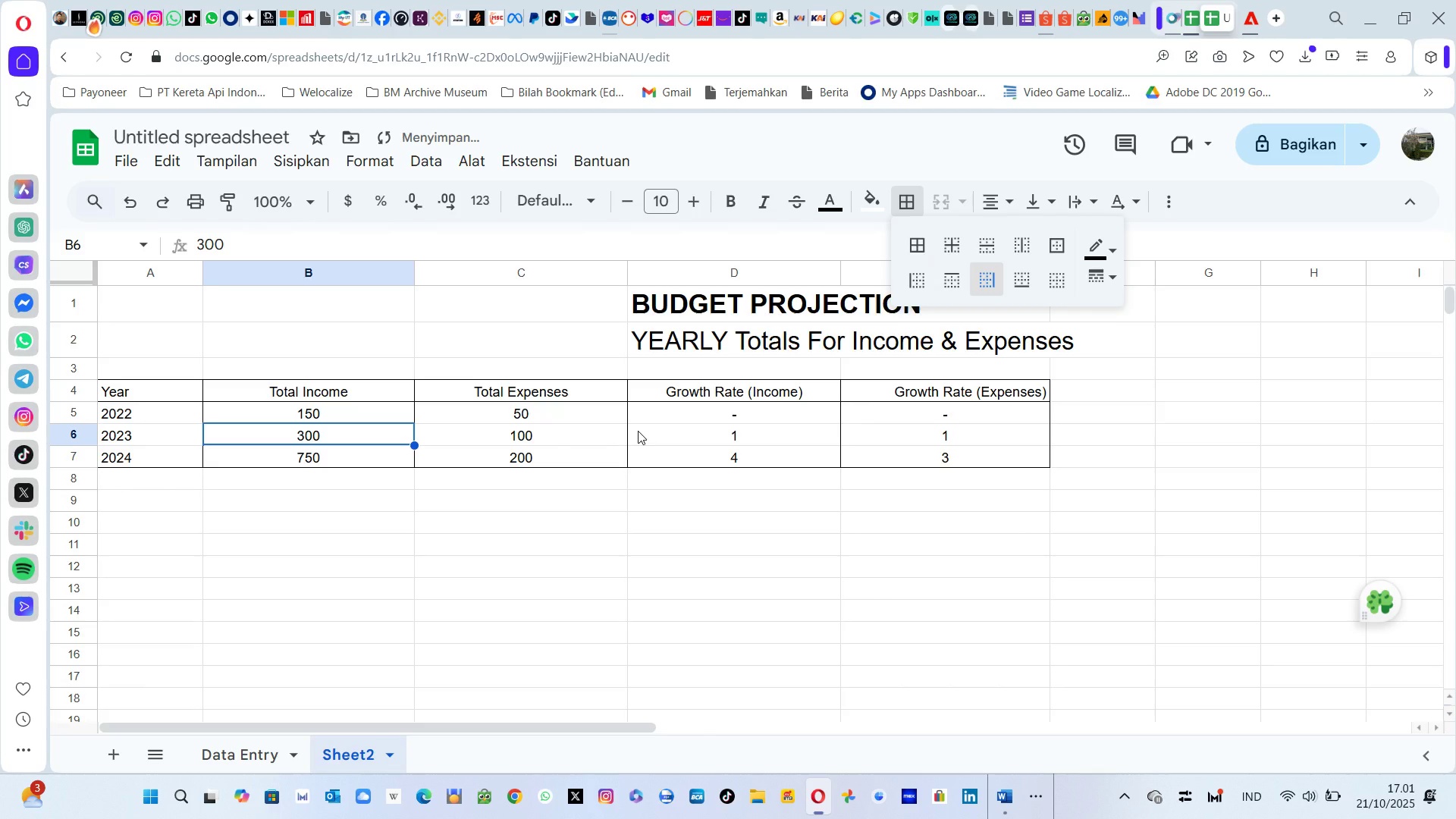 
left_click([638, 431])
 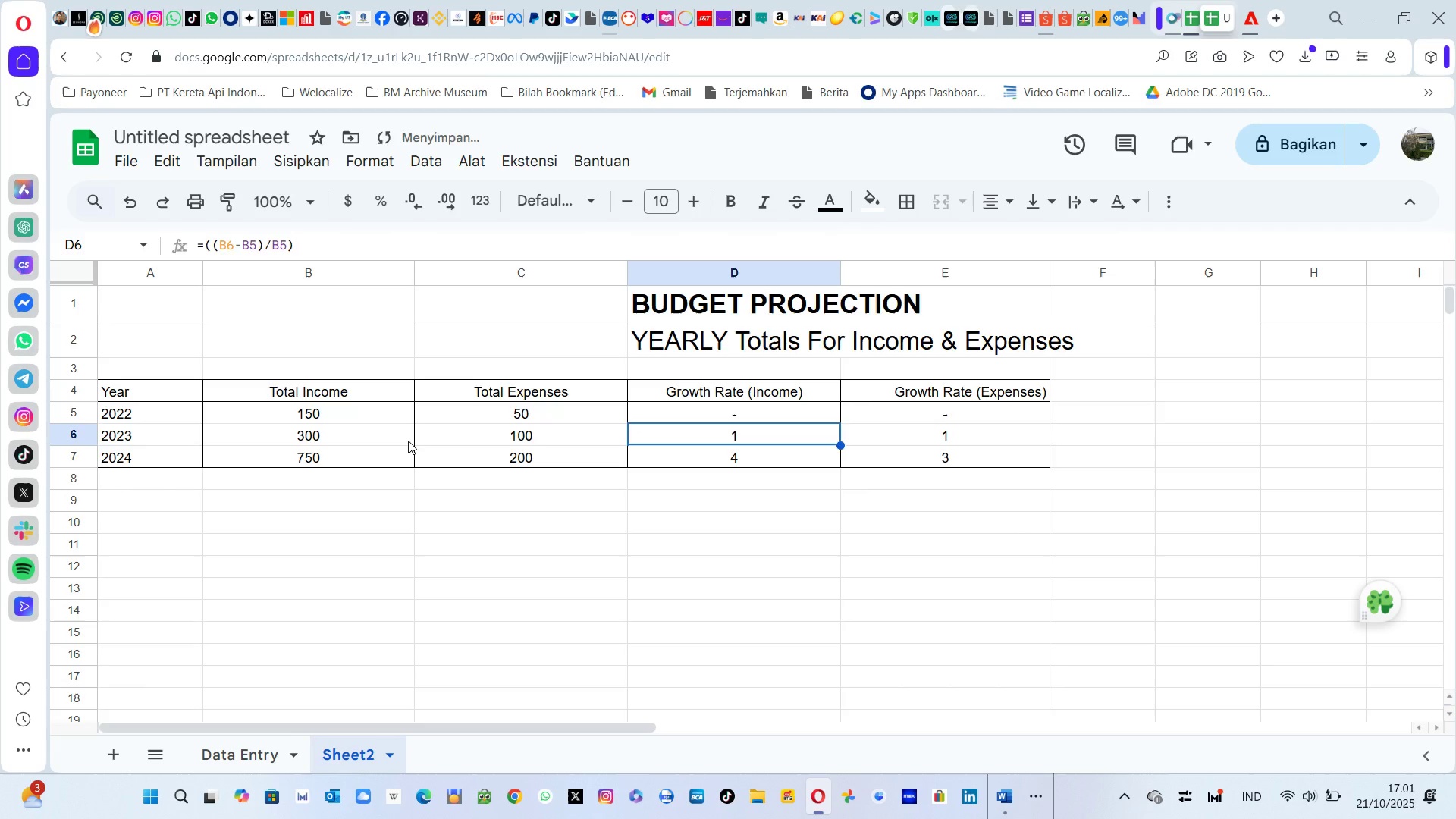 
left_click([408, 441])
 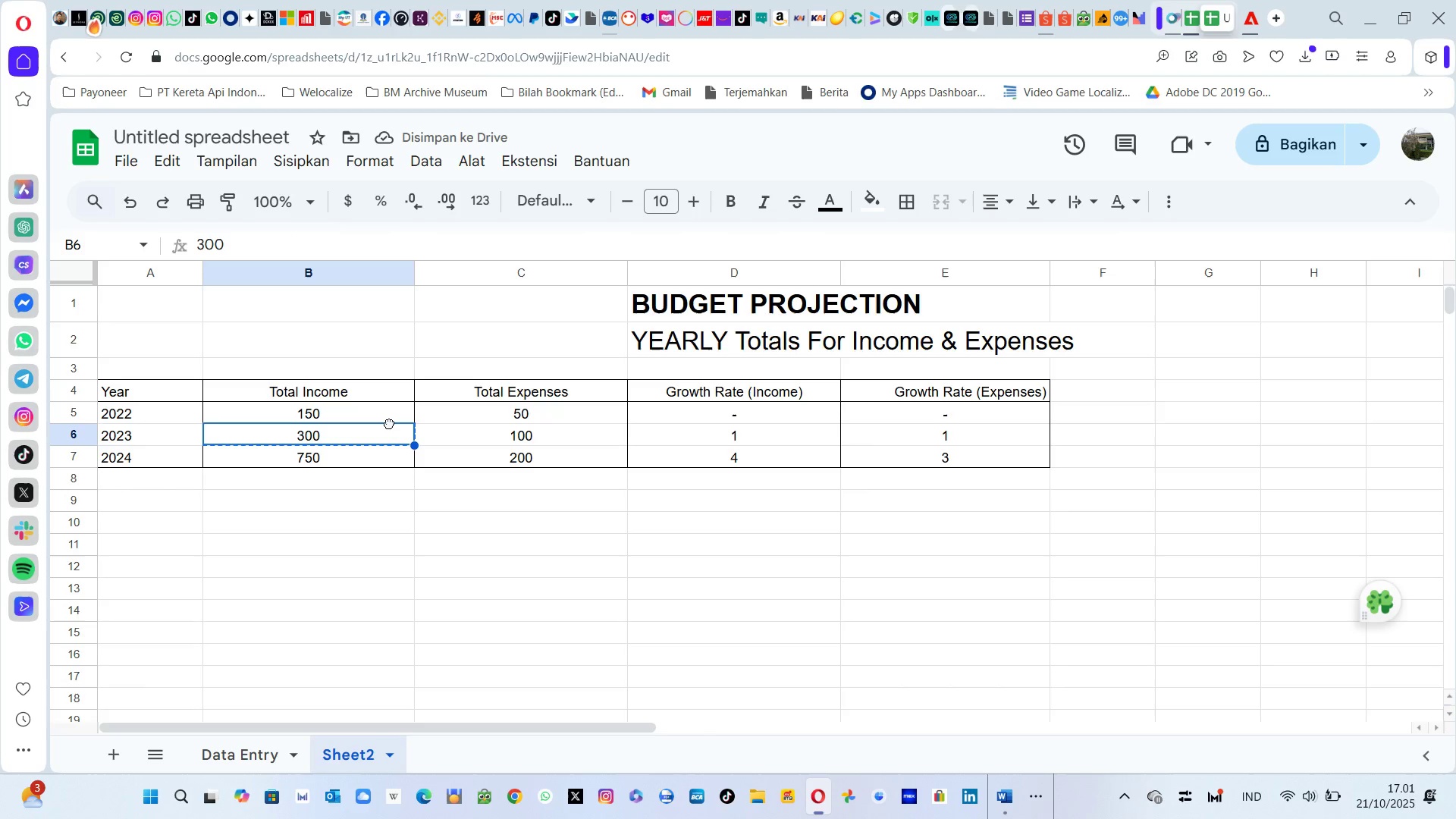 
left_click([389, 423])
 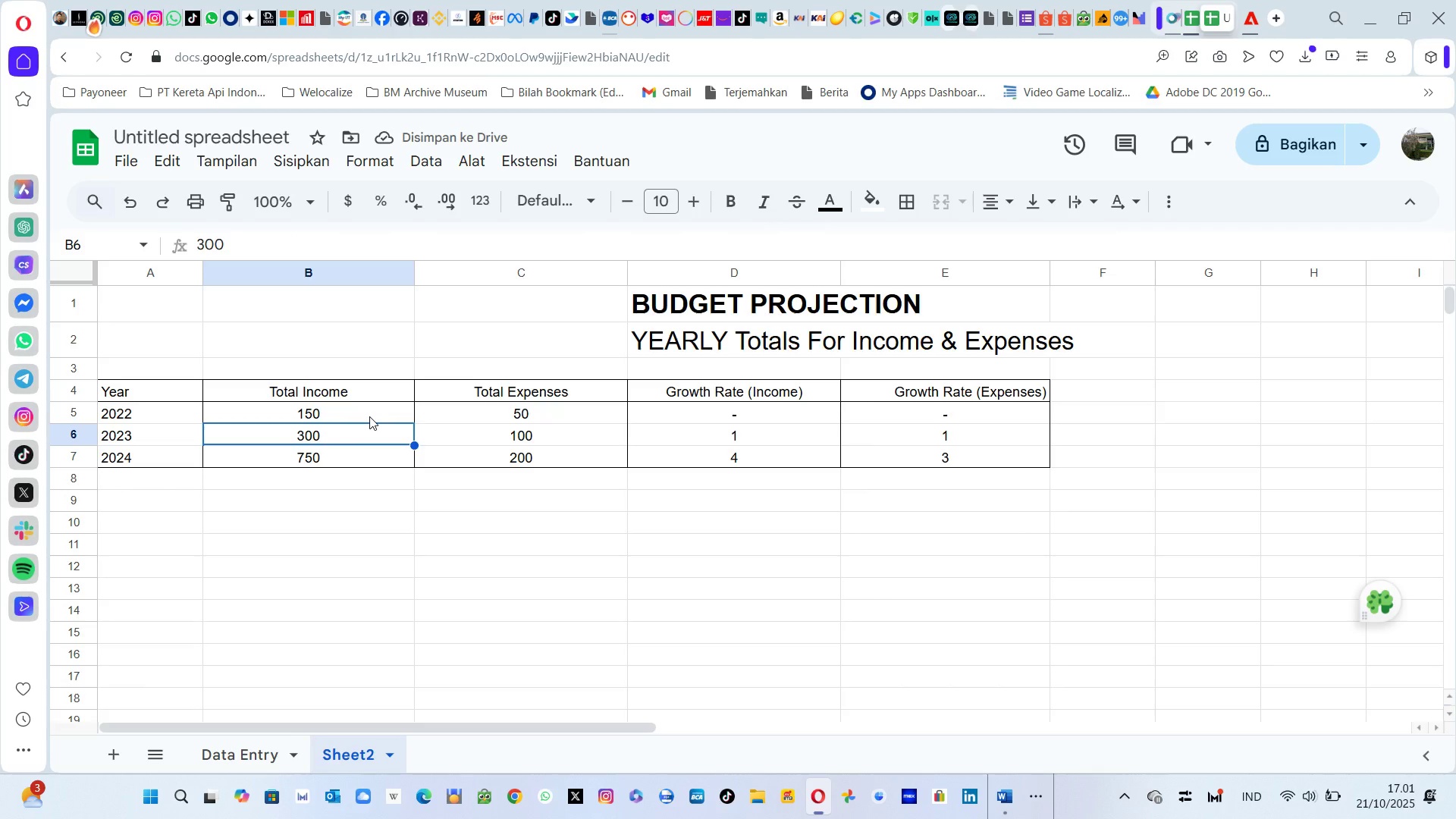 
left_click([369, 416])
 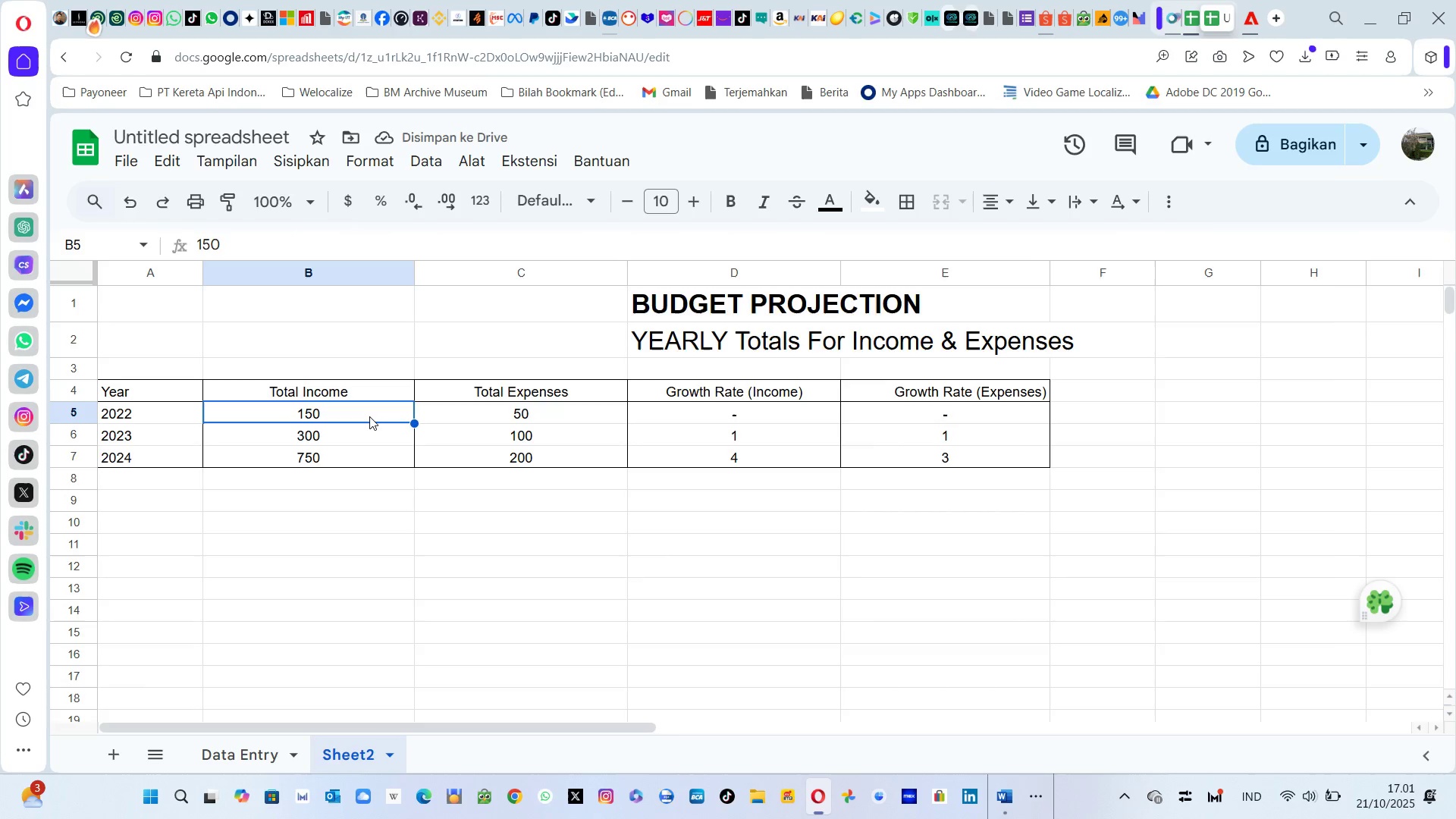 
key(Alt+AltLeft)
 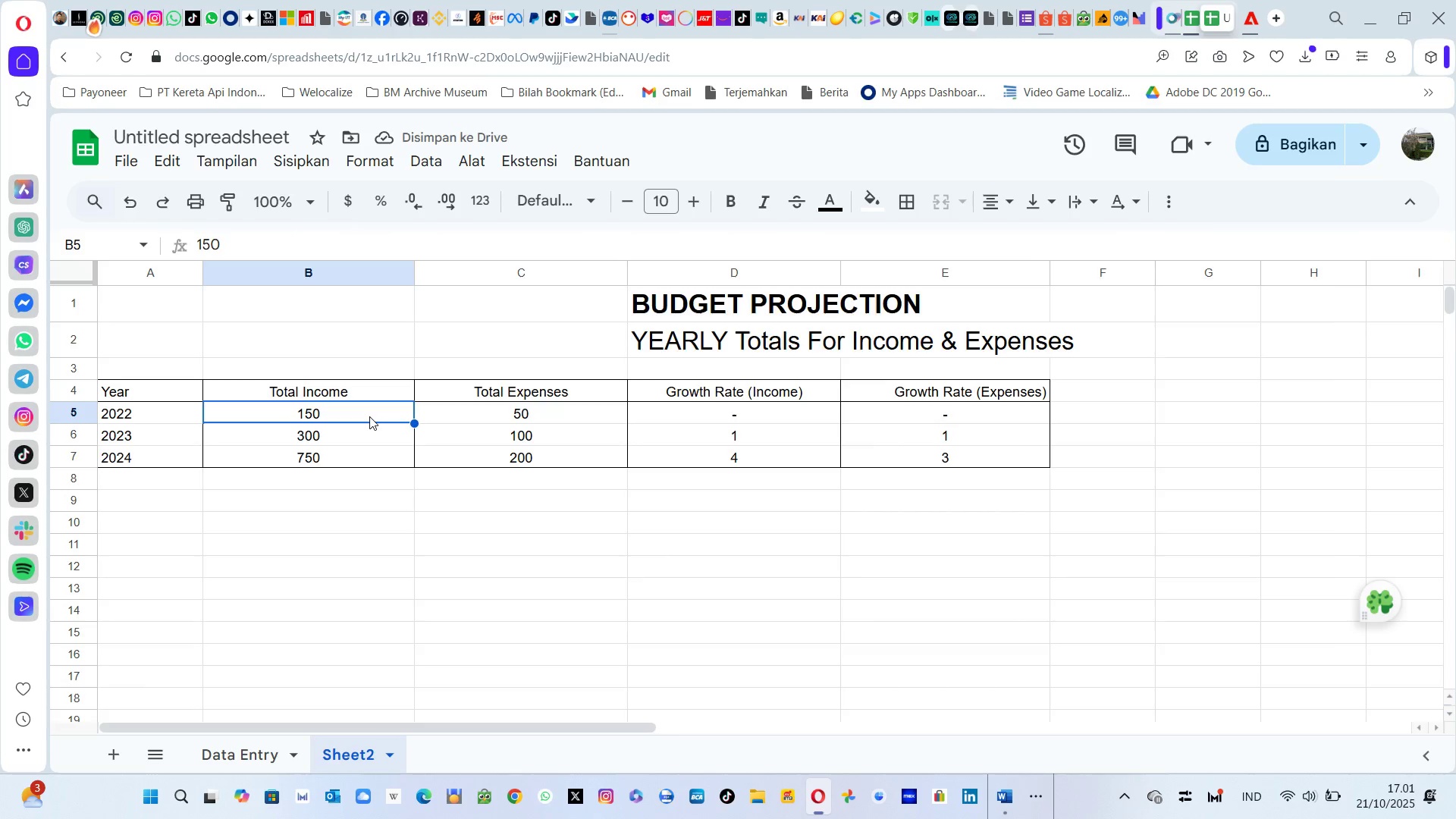 
key(Alt+Tab)
 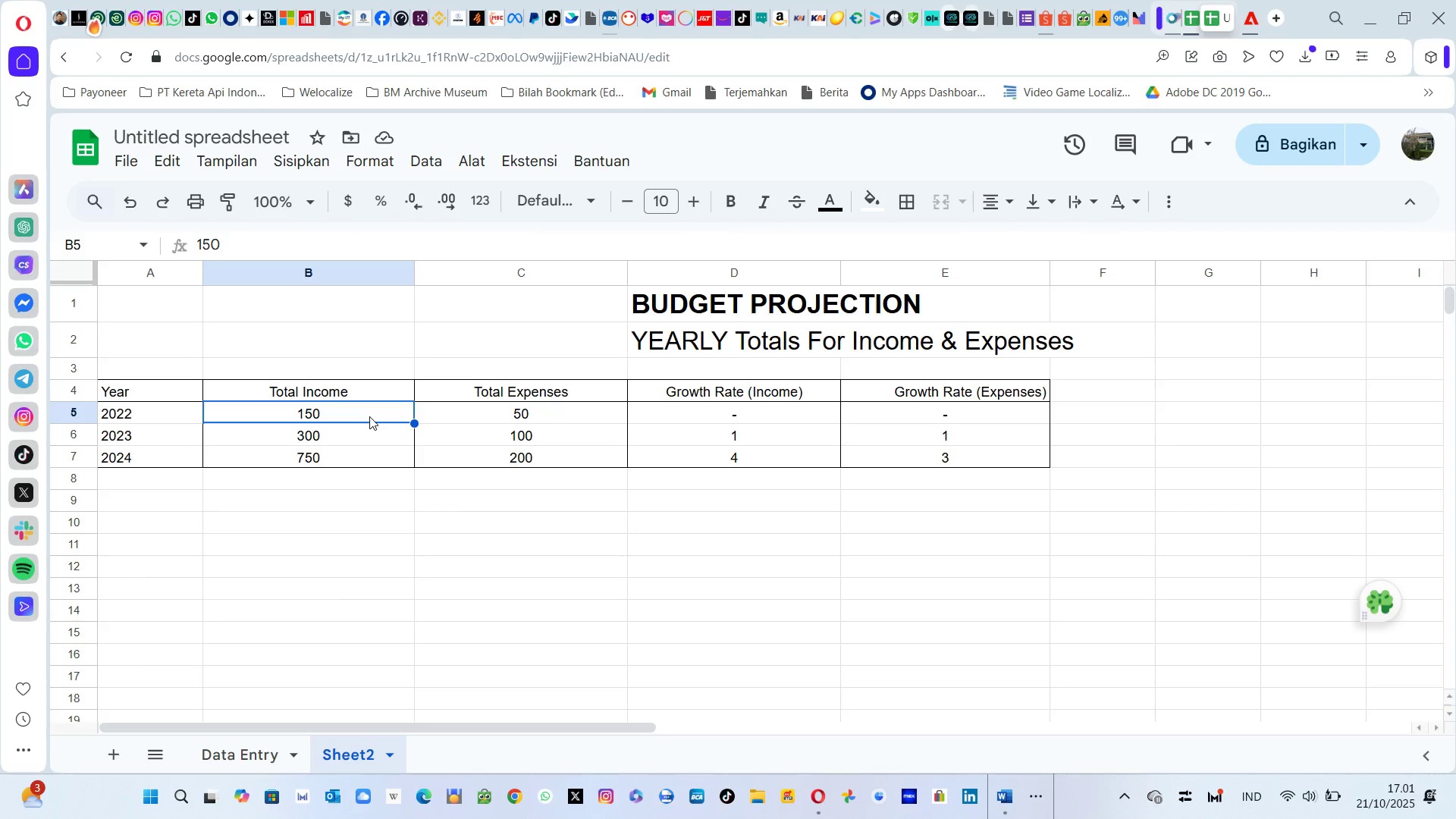 
key(Alt+Tab)
 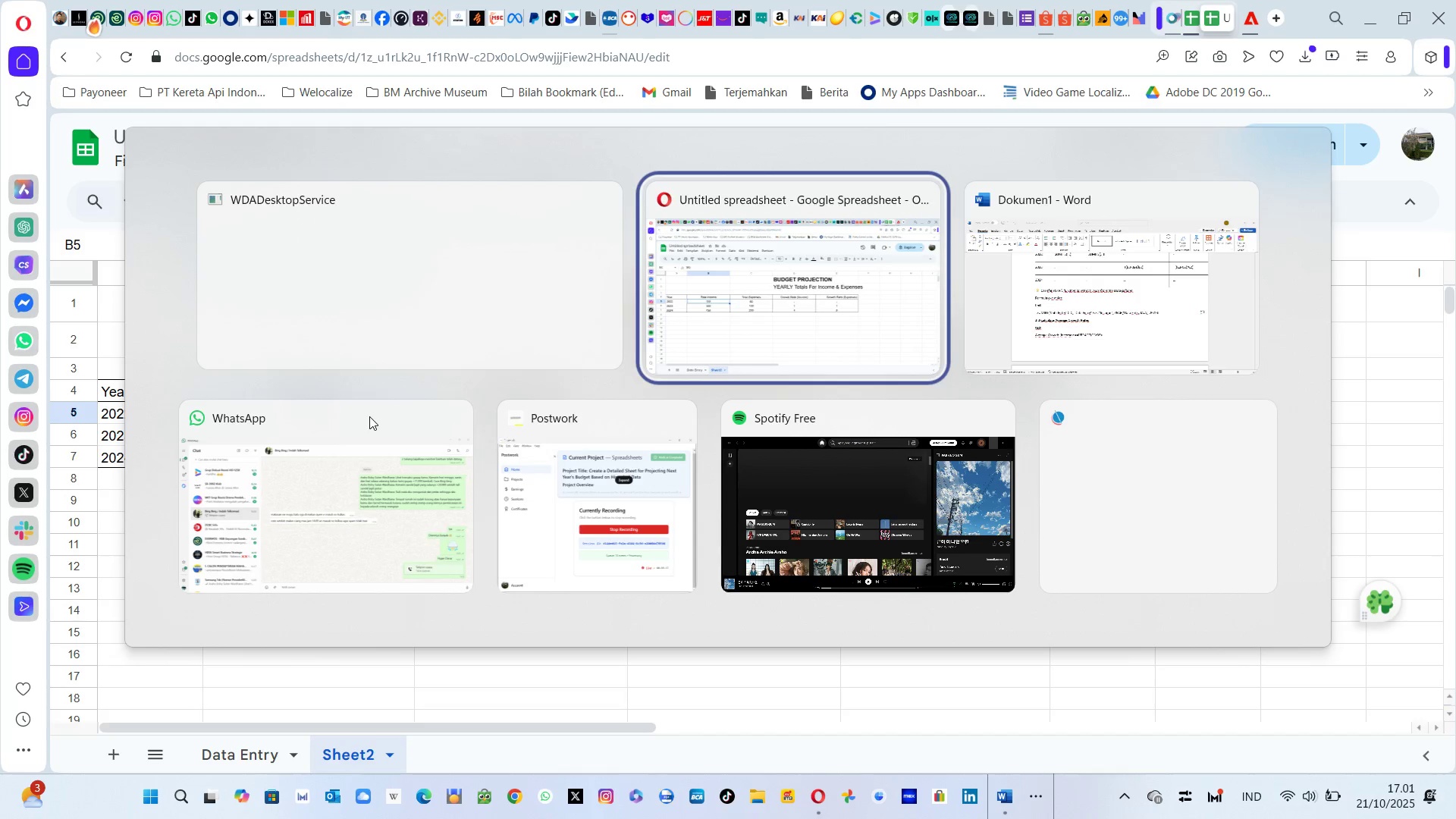 
key(Alt+Tab)
 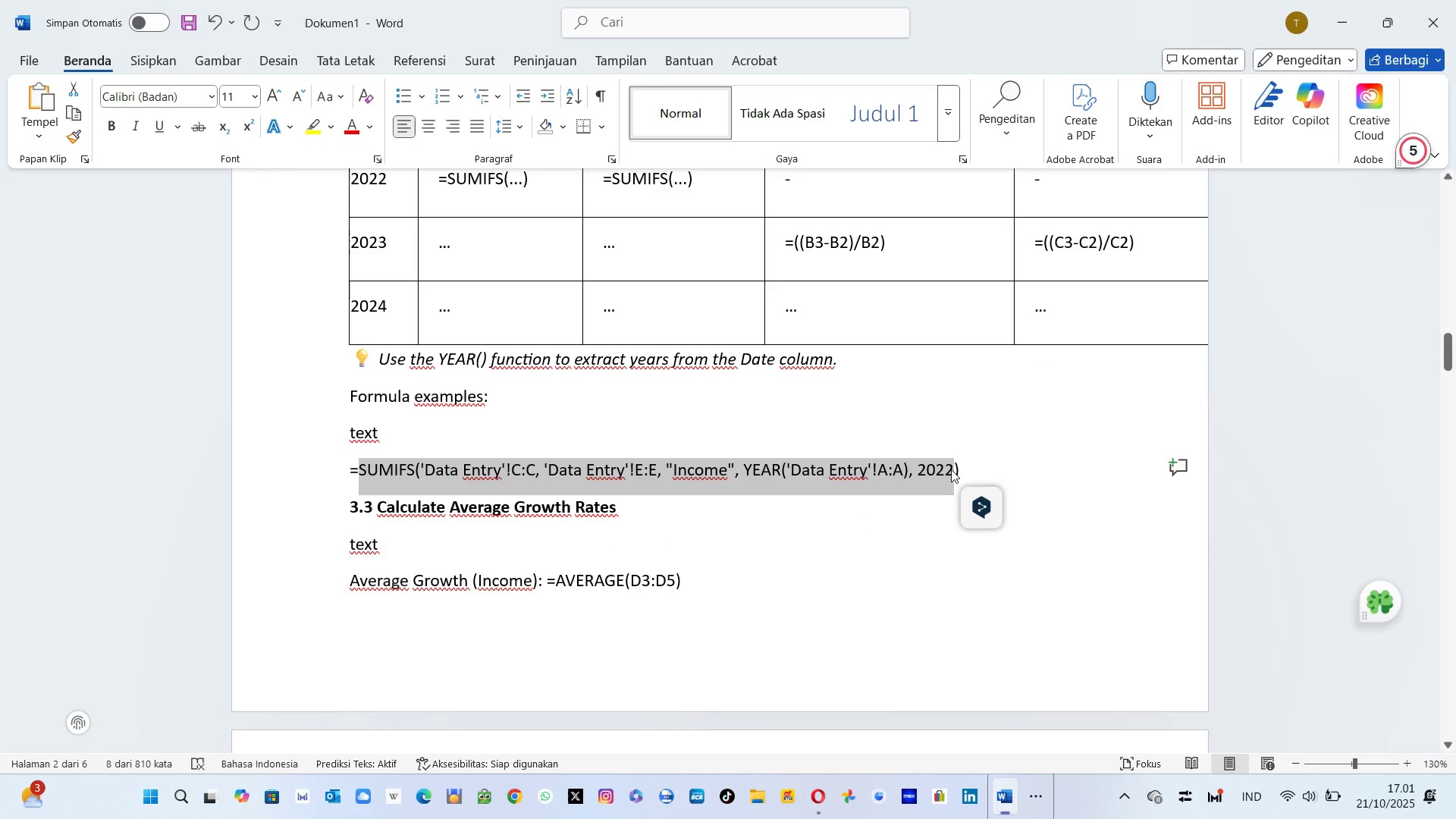 
wait(5.11)
 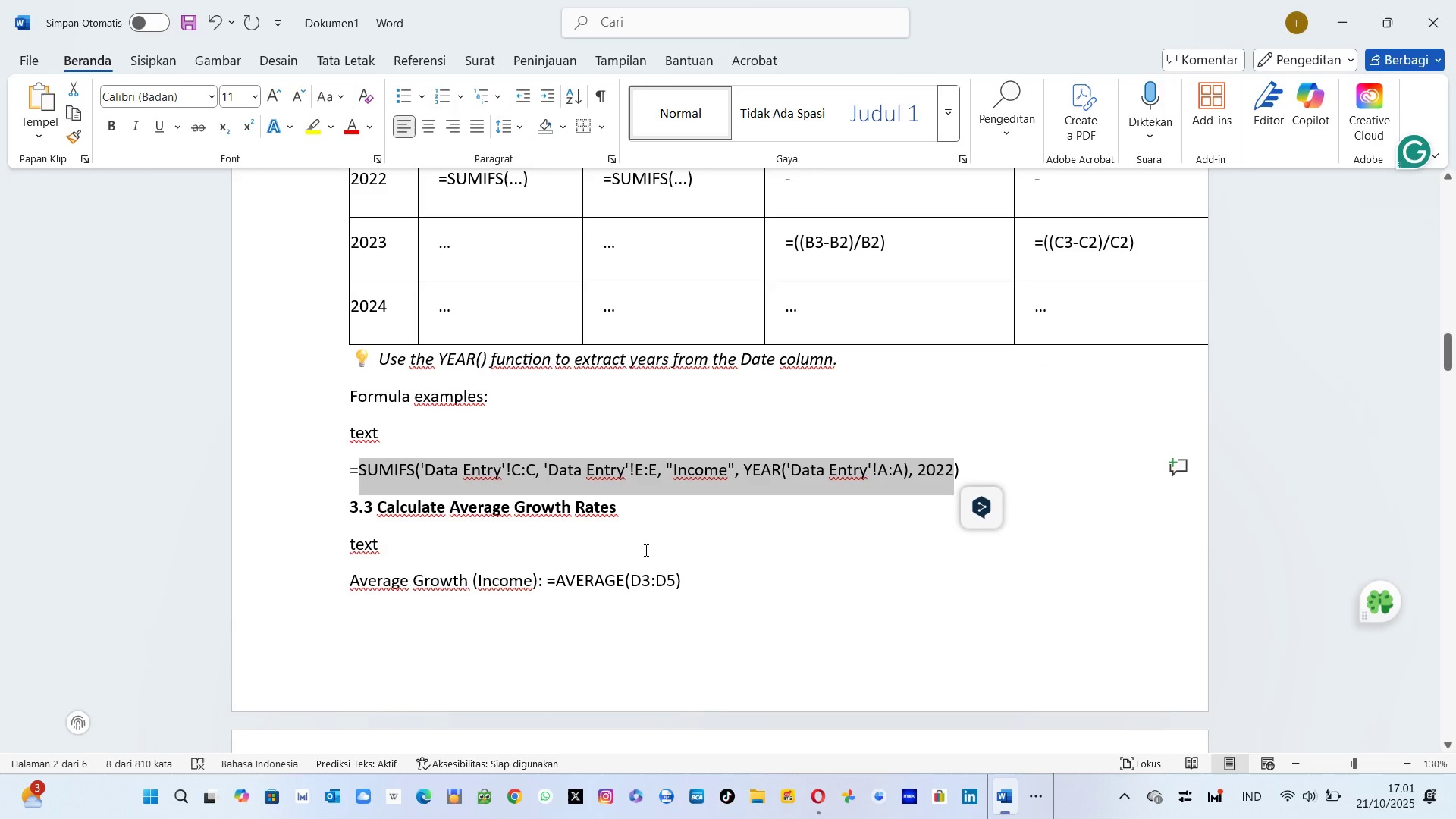 
left_click([959, 469])
 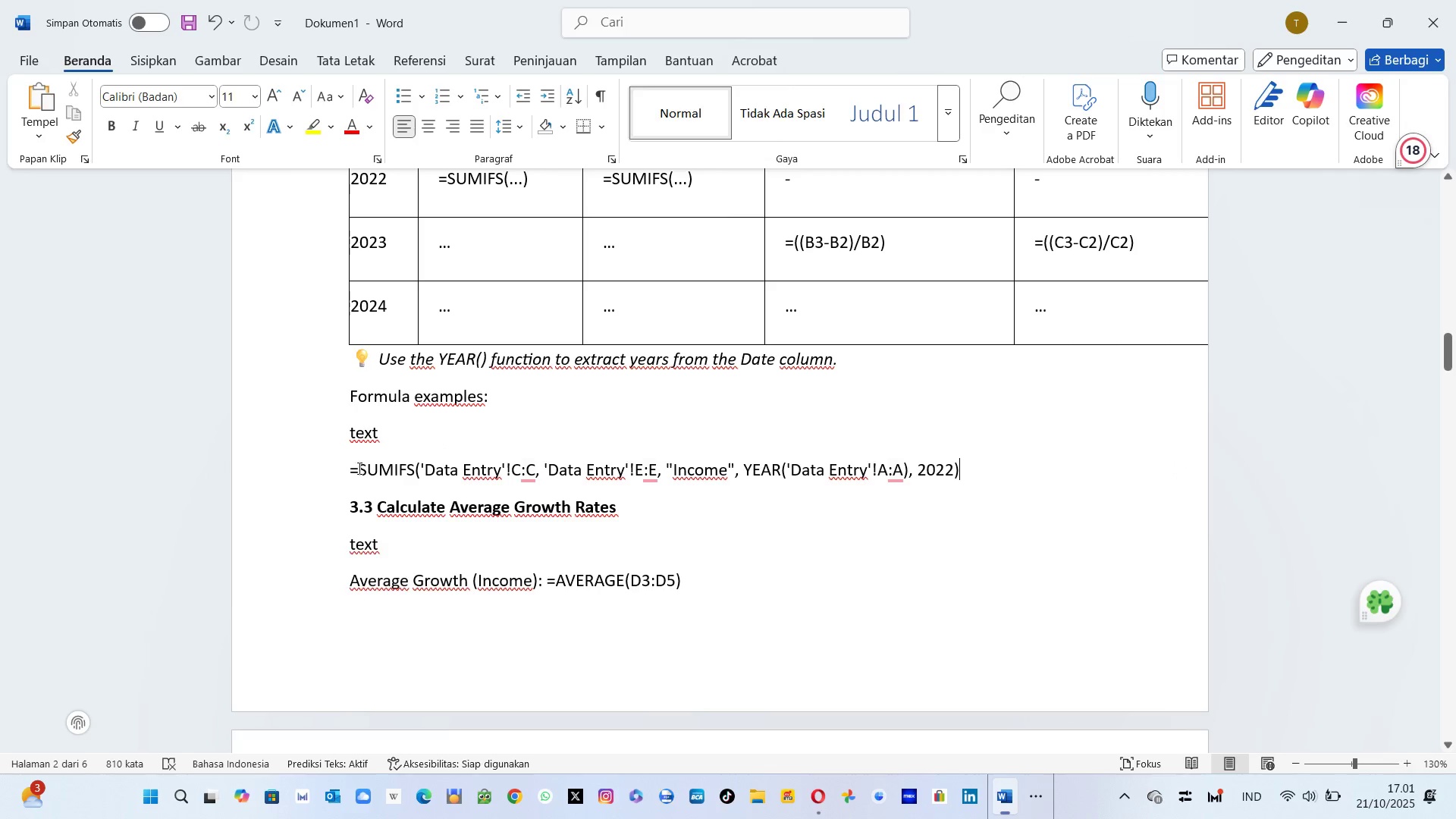 
left_click_drag(start_coordinate=[351, 471], to_coordinate=[962, 472])
 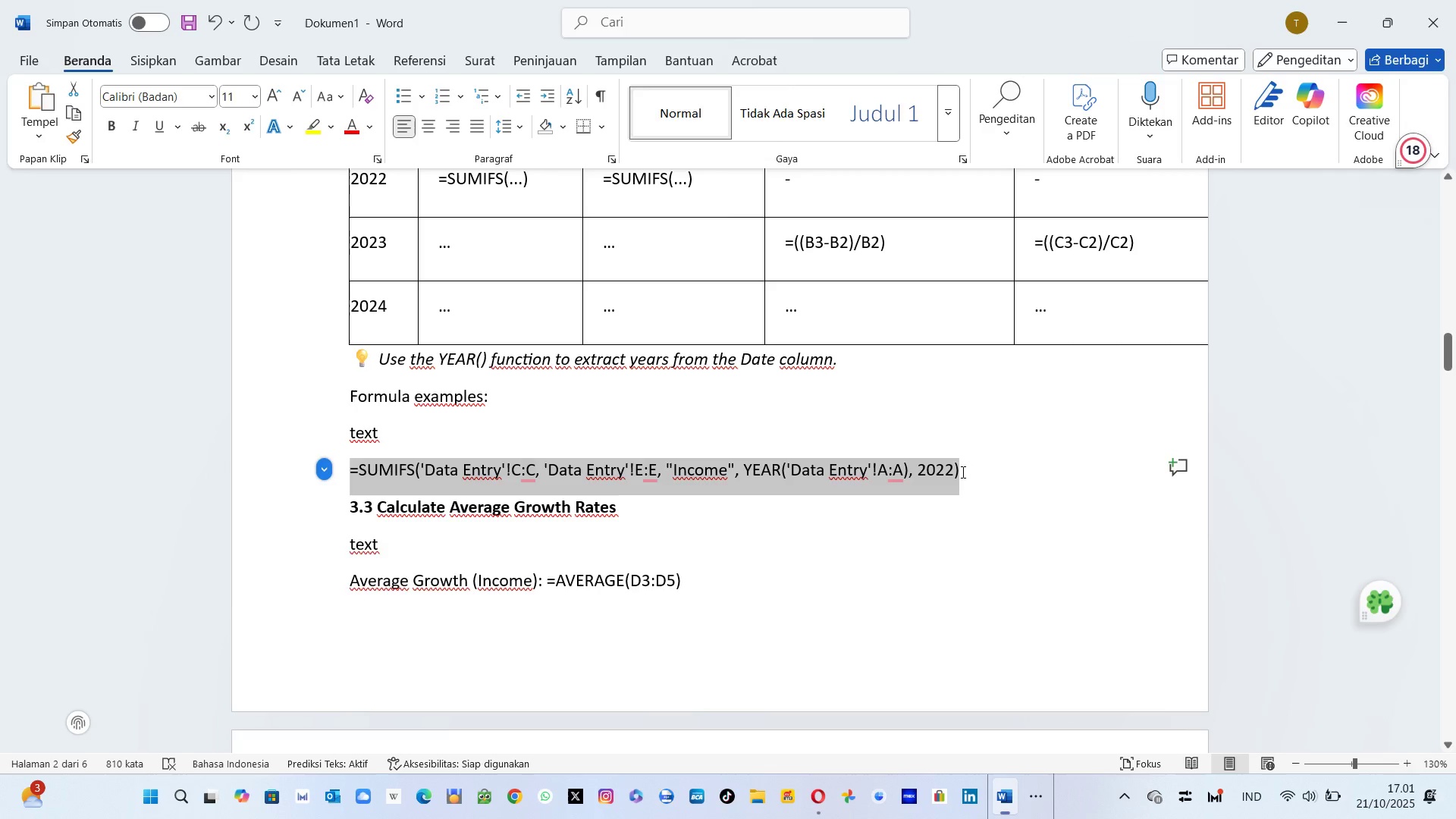 
key(Control+C)
 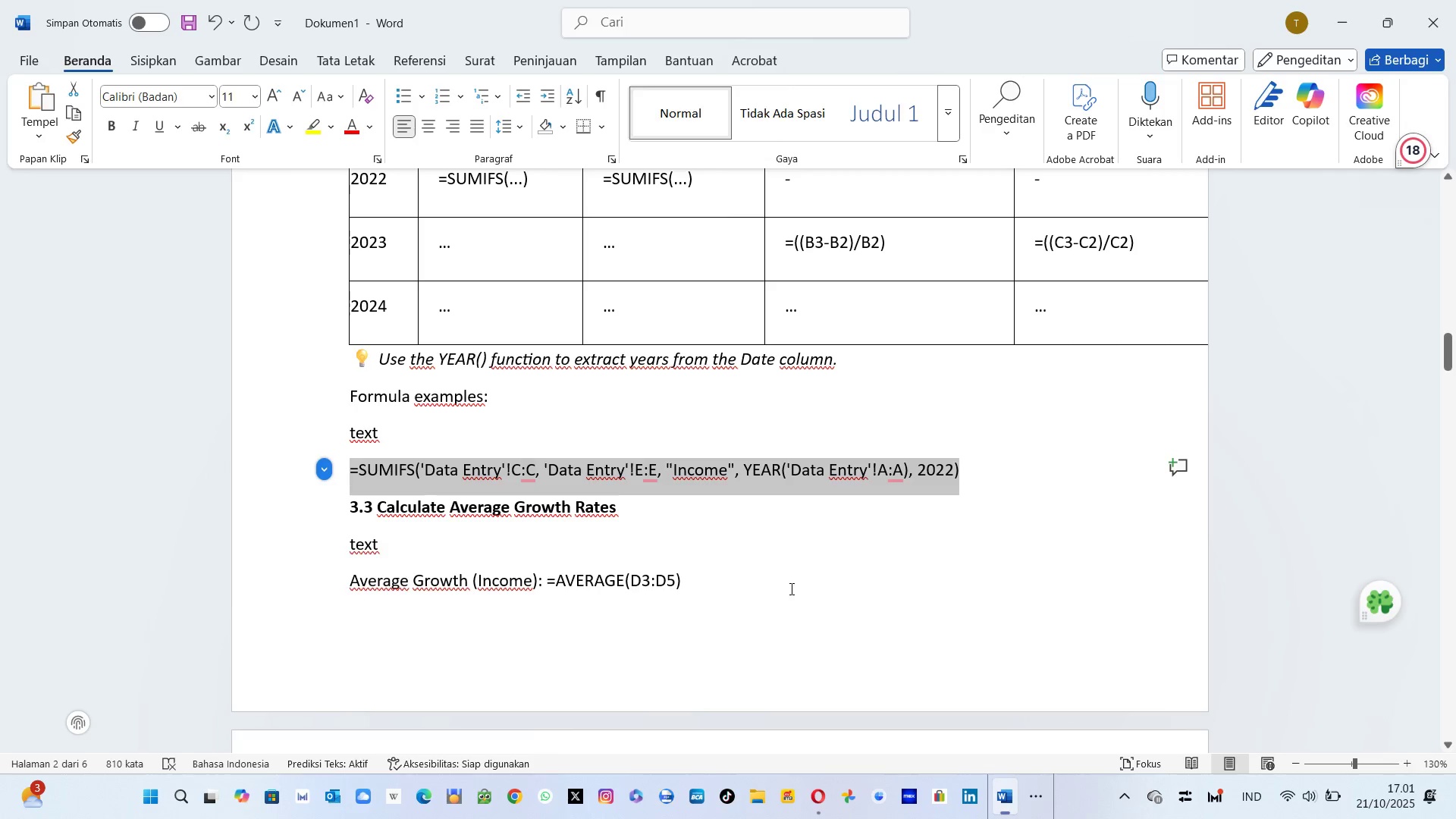 
key(Alt+AltLeft)
 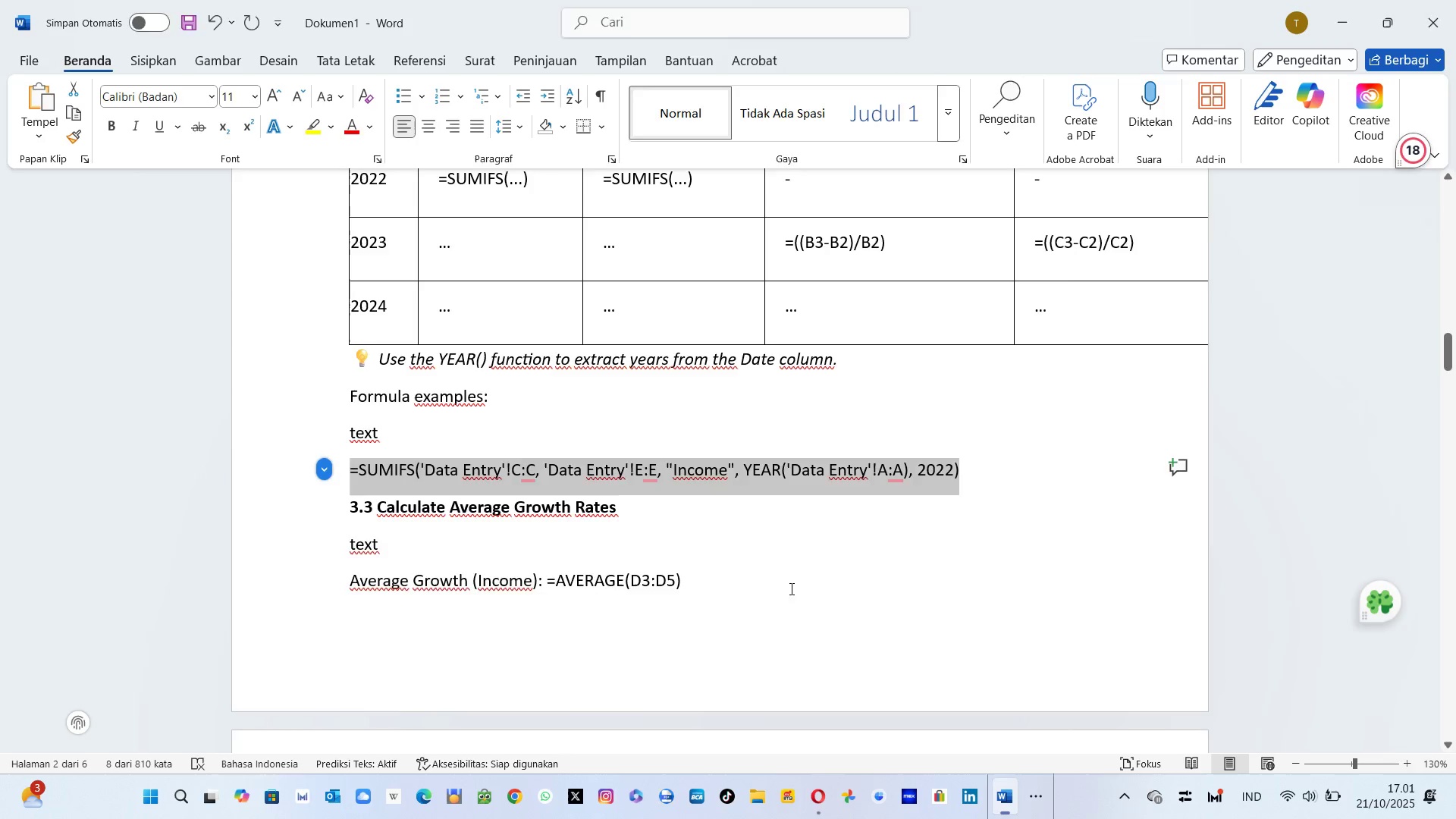 
key(Alt+Tab)
 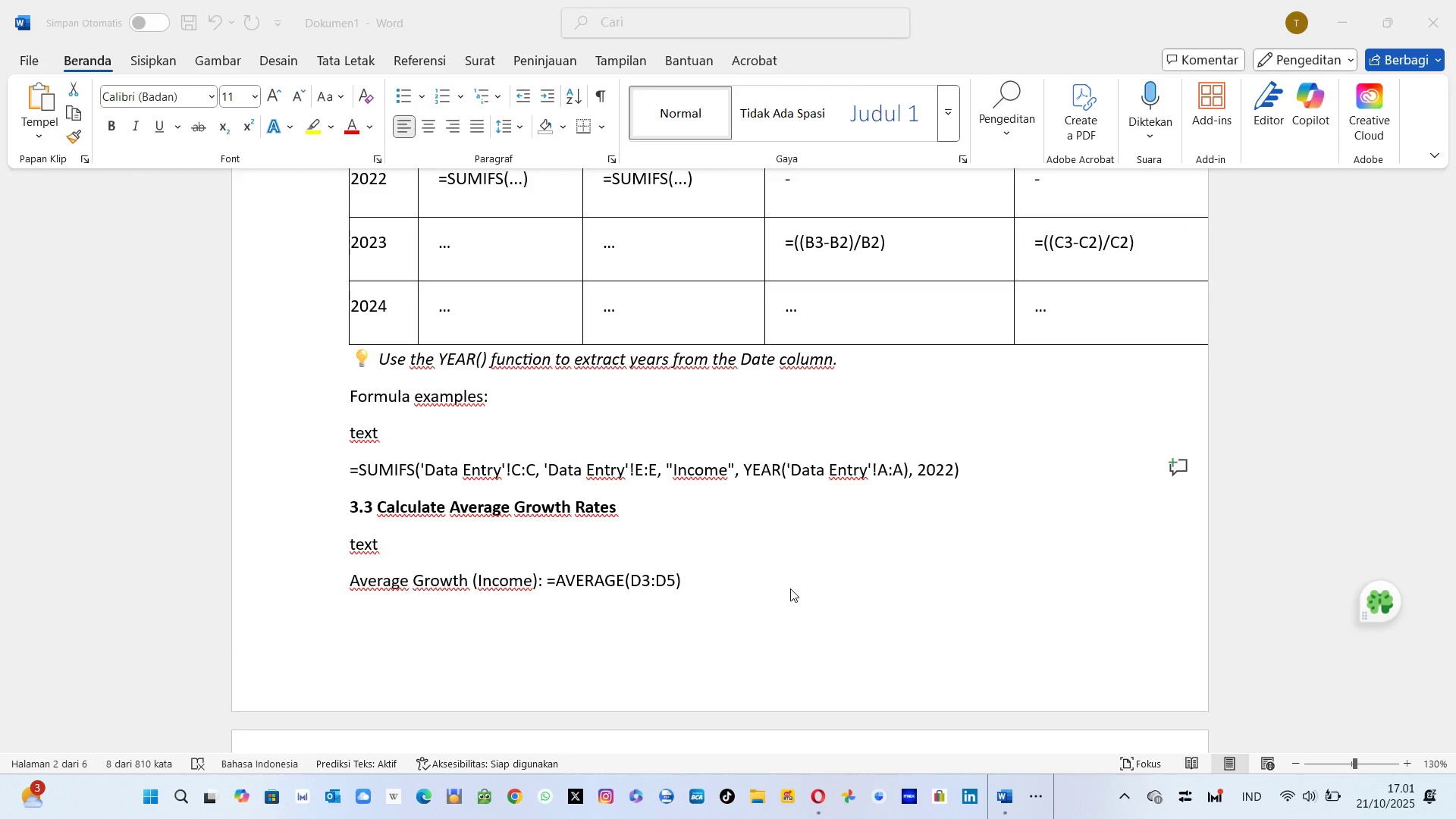 
key(Alt+Tab)
 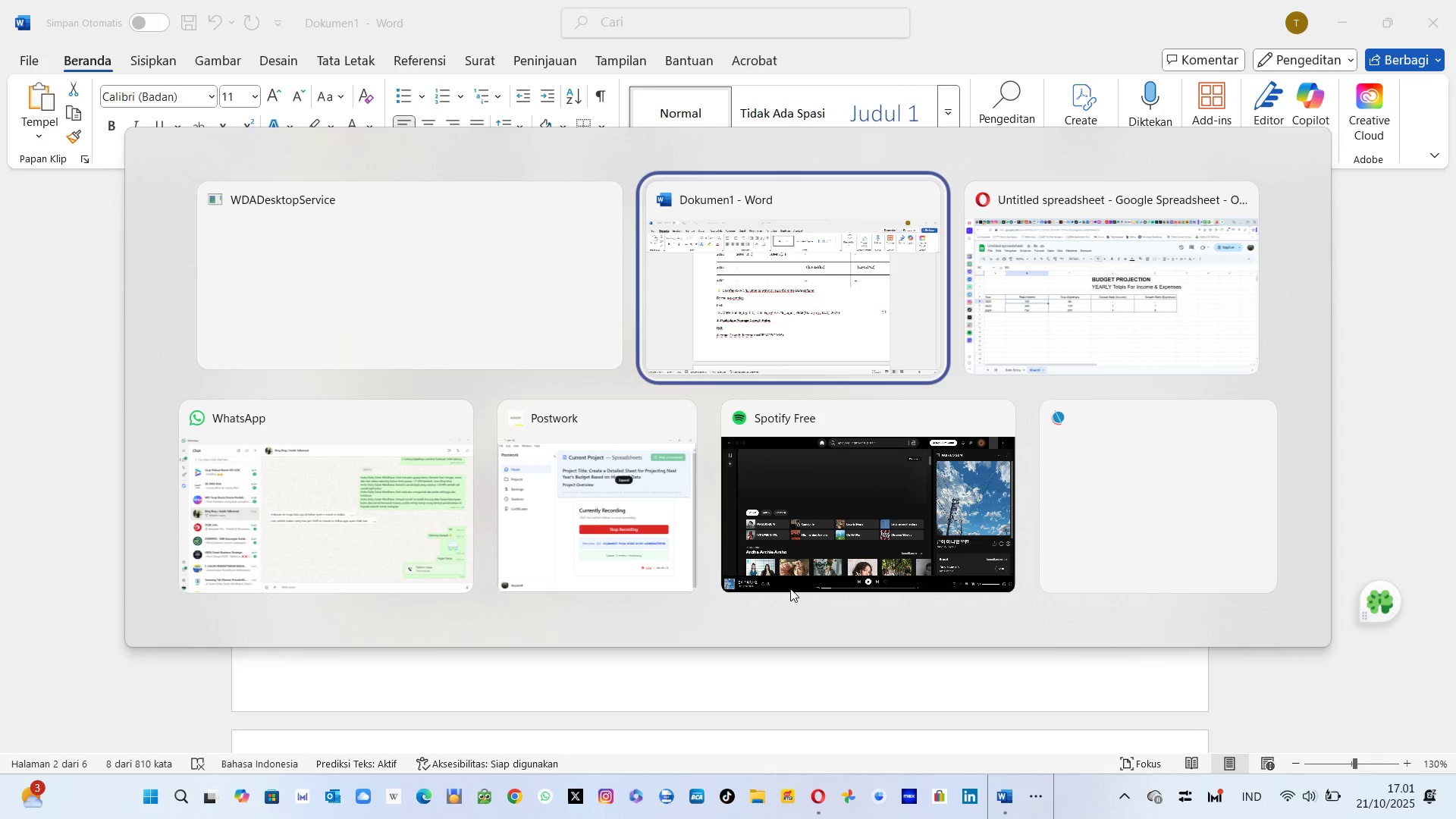 
key(Alt+Tab)
 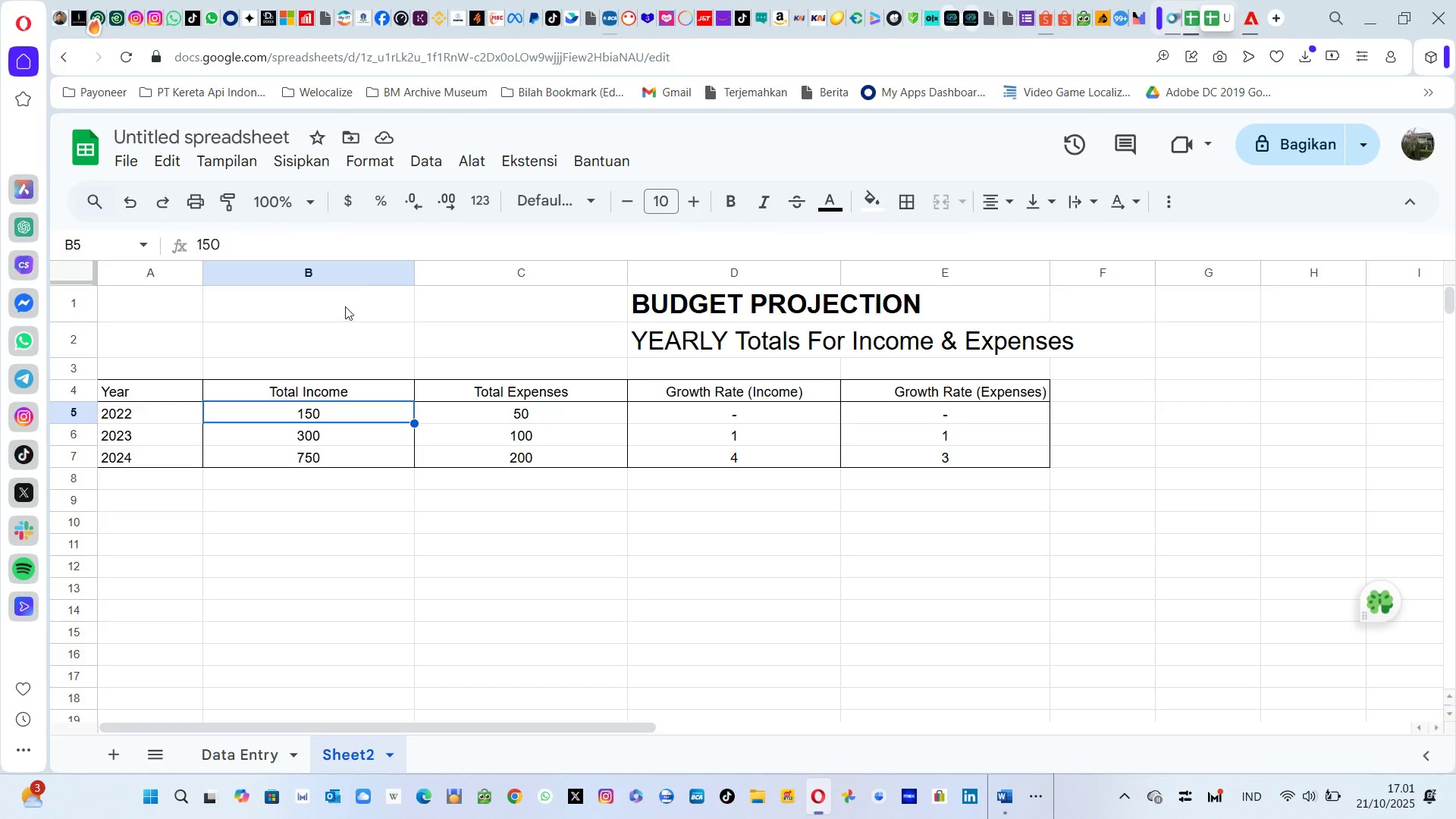 
left_click([318, 250])
 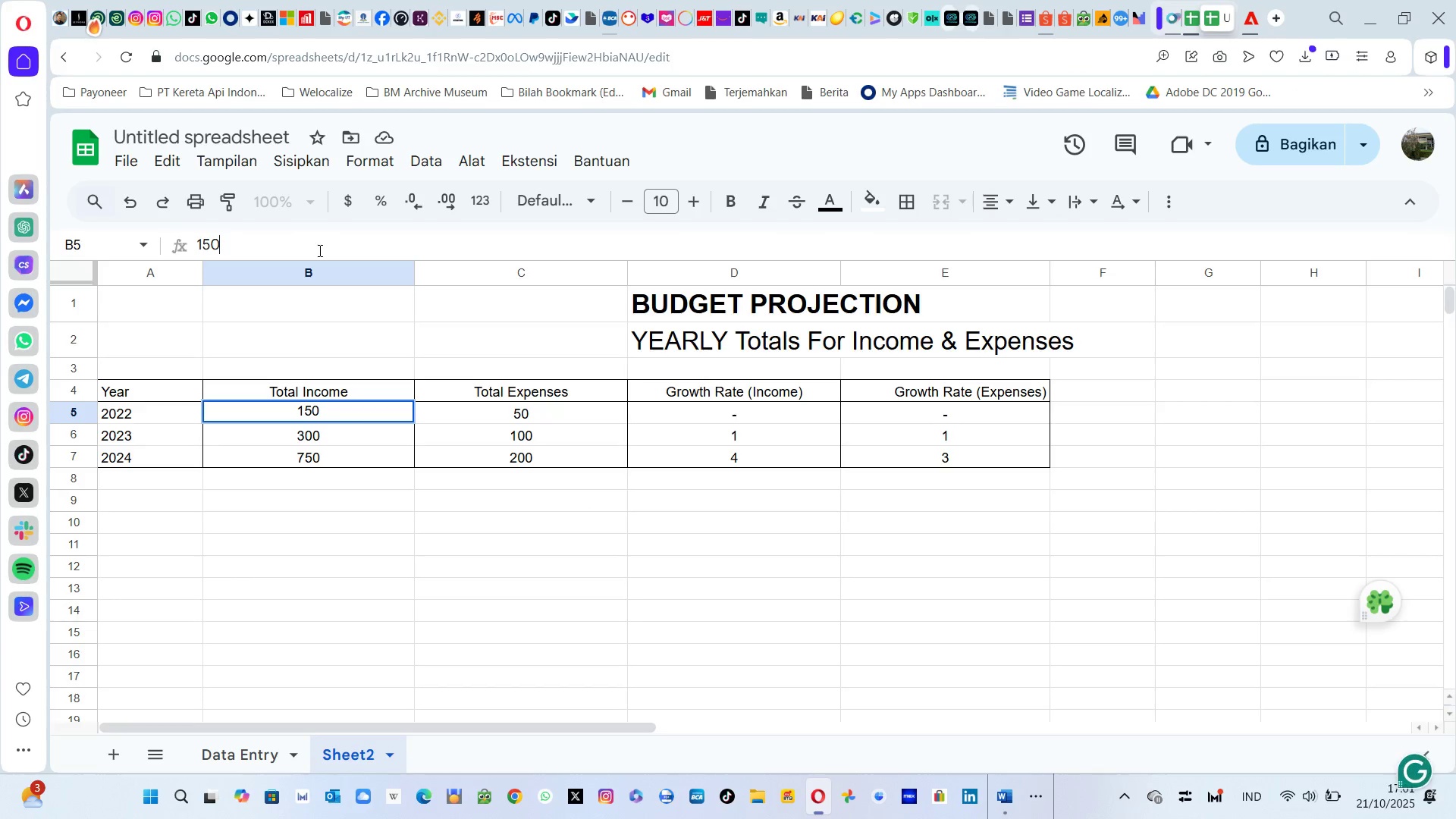 
key(Backspace)
 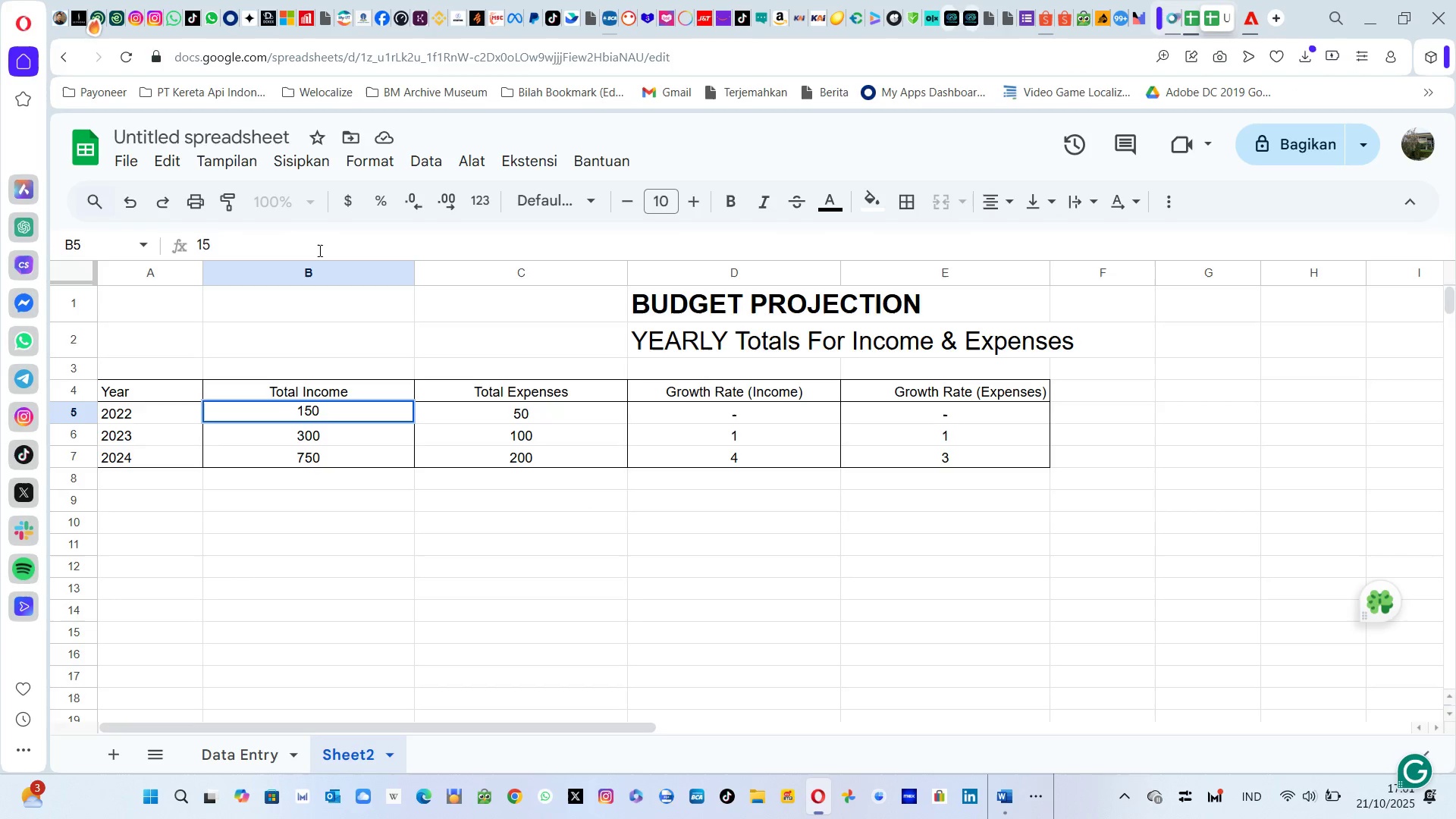 
key(Backspace)
 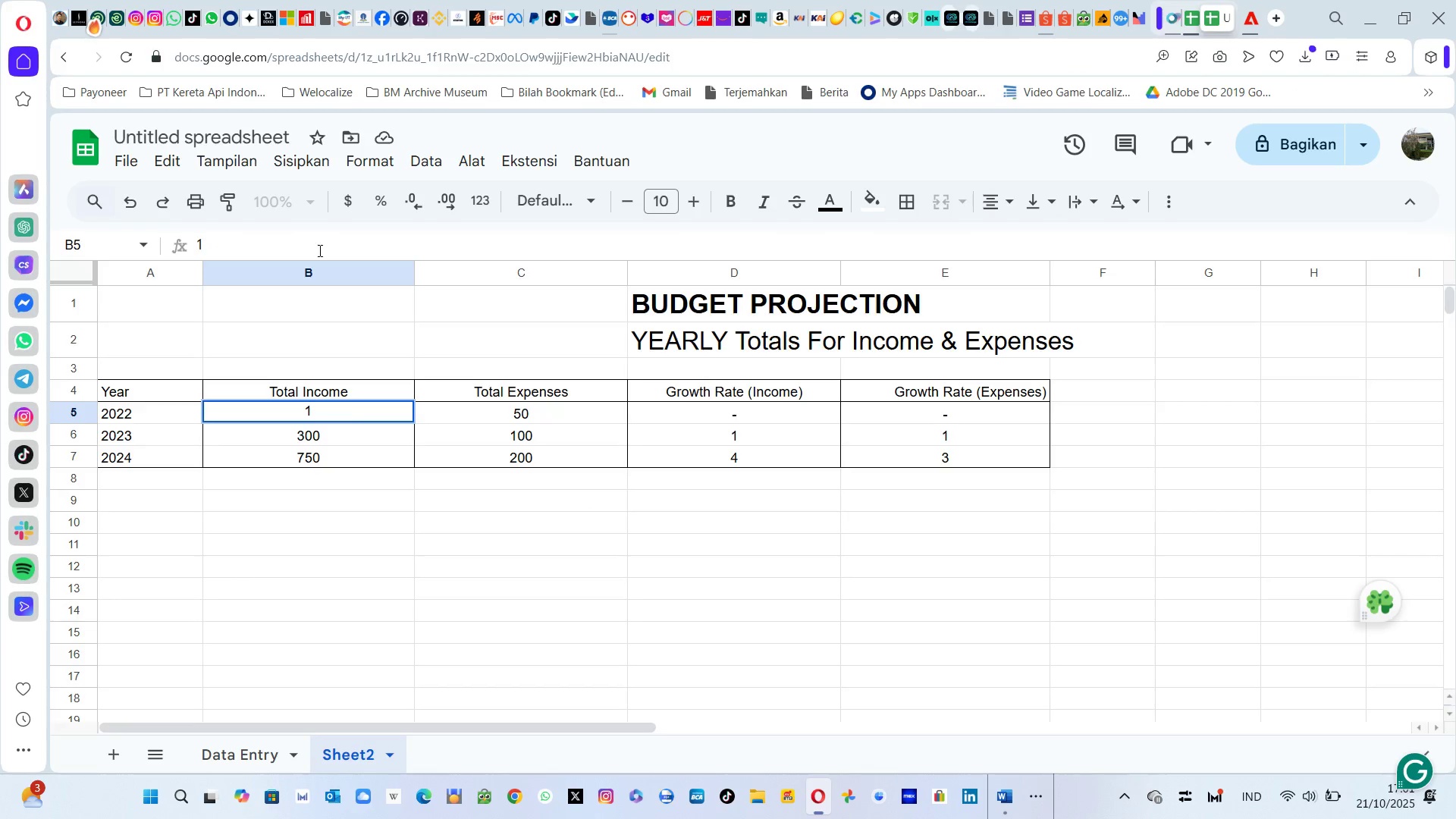 
key(Backspace)
 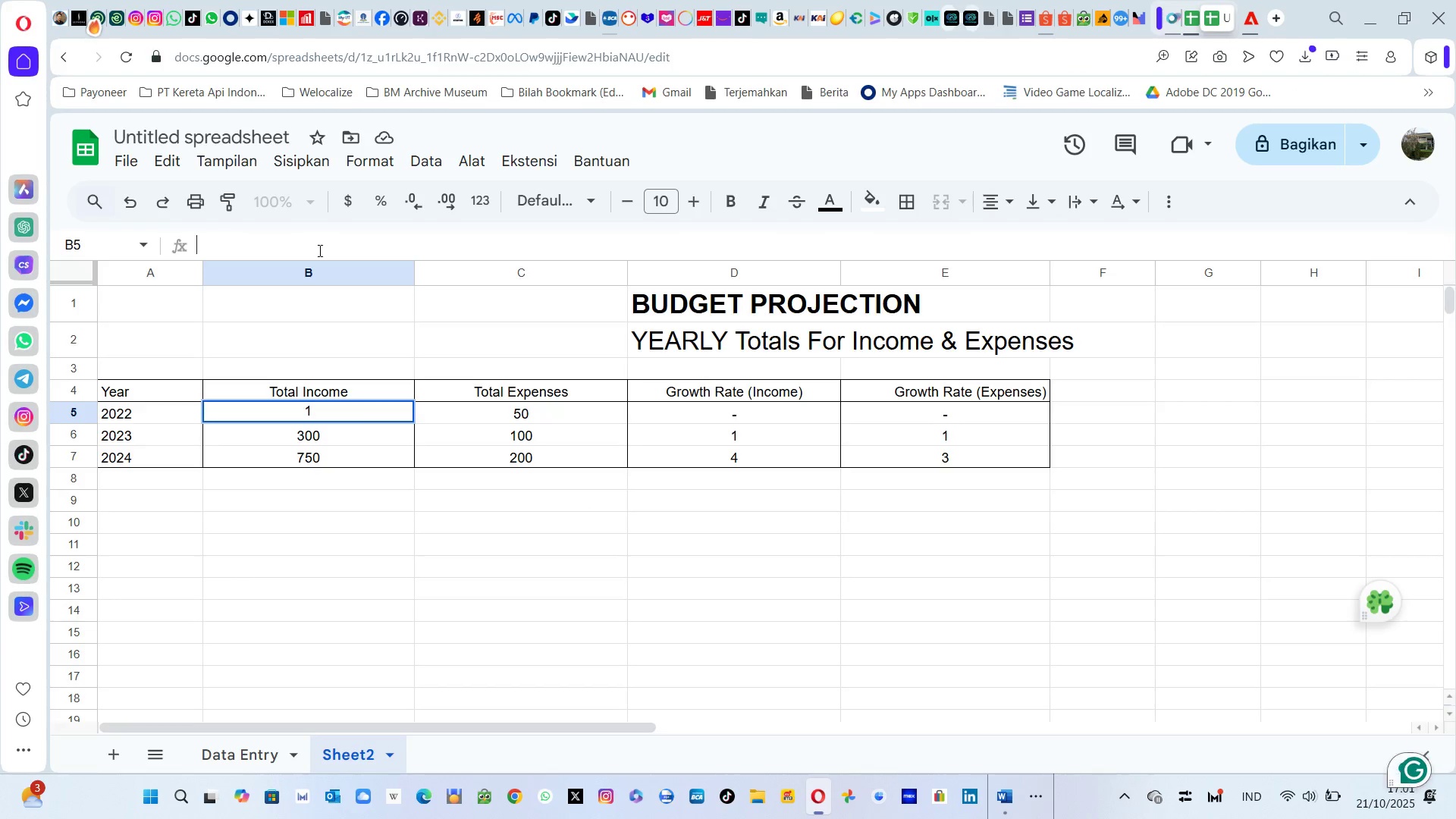 
key(Control+V)
 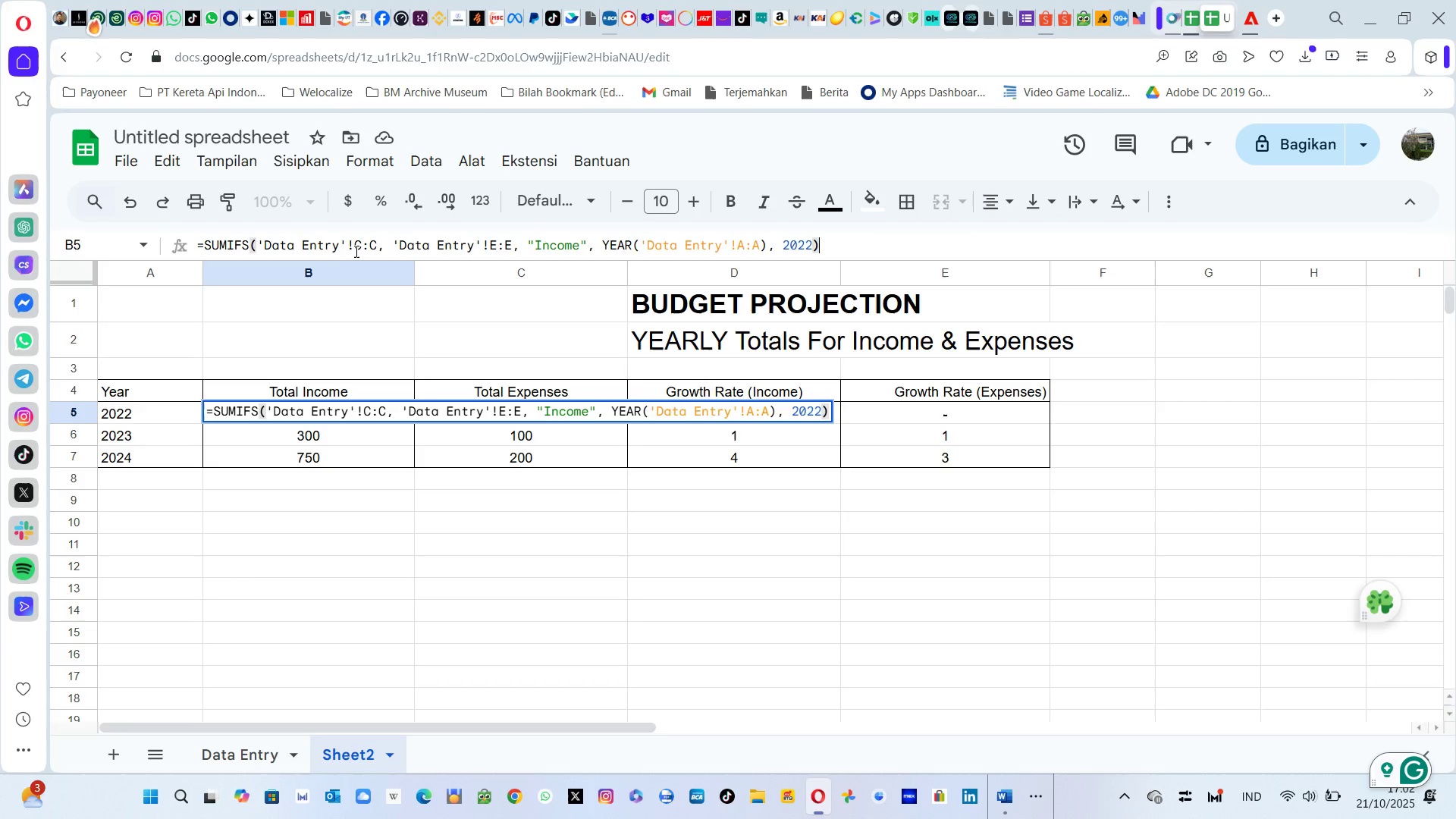 
left_click([356, 251])
 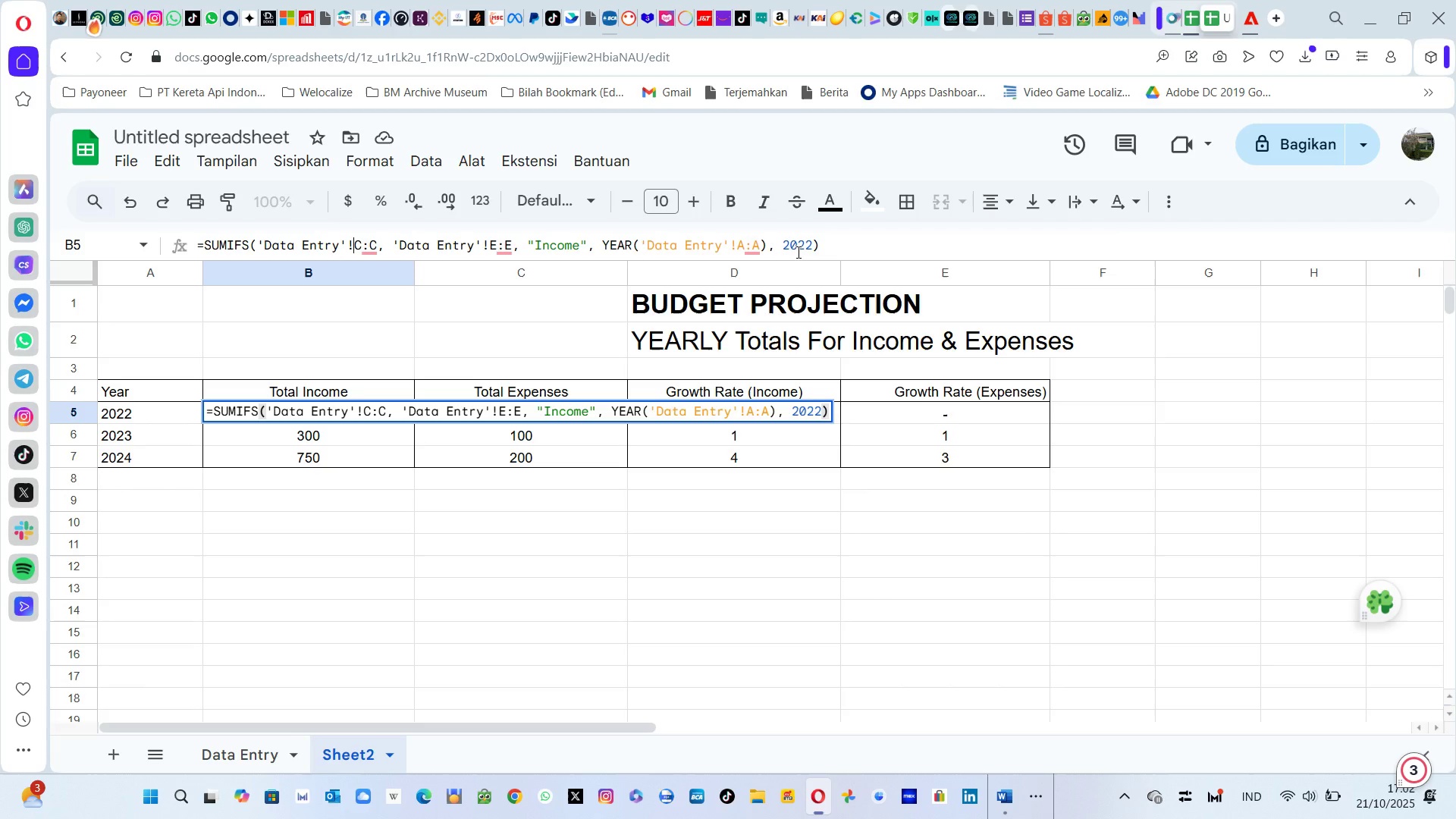 
wait(5.75)
 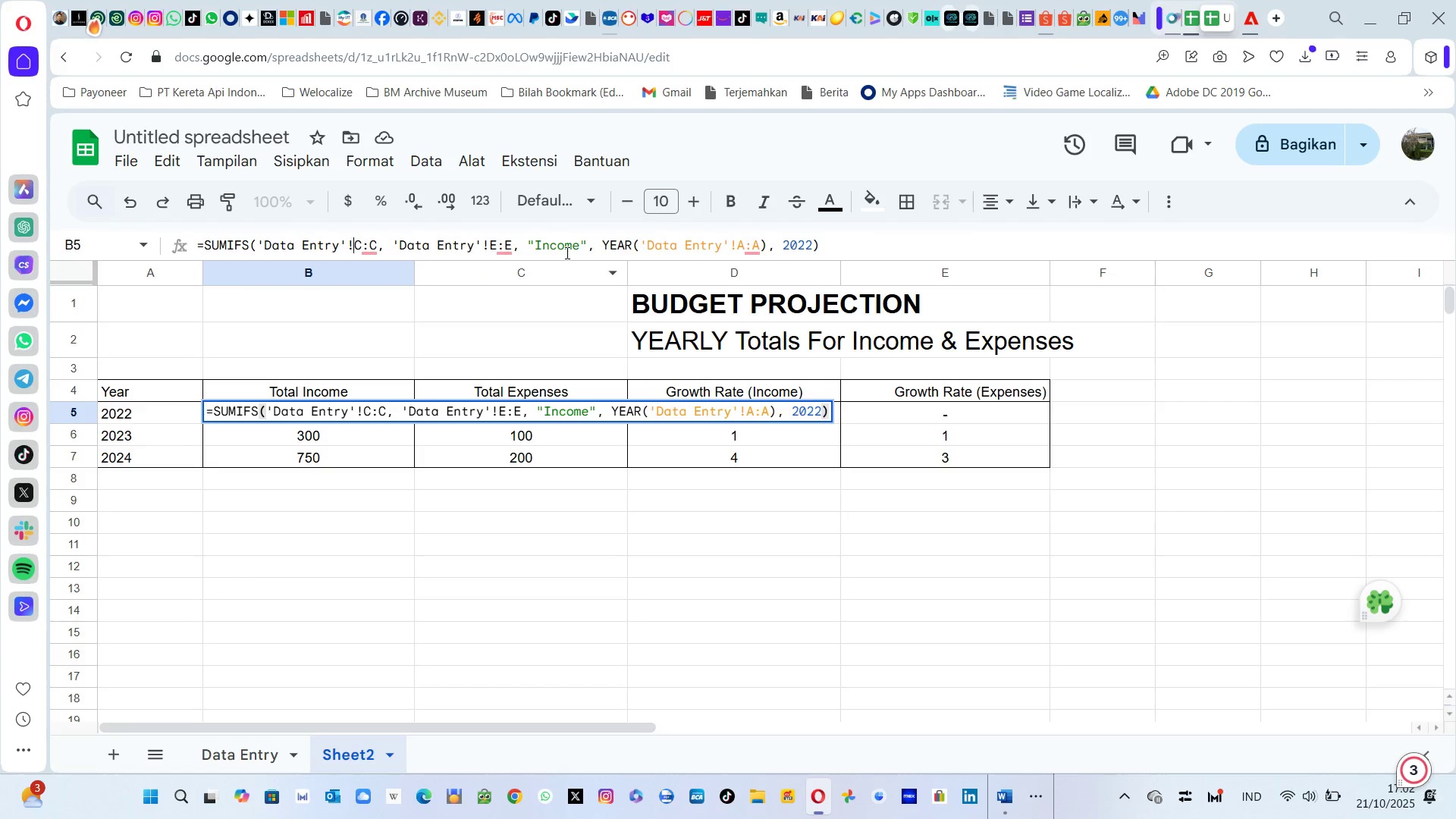 
left_click([823, 246])
 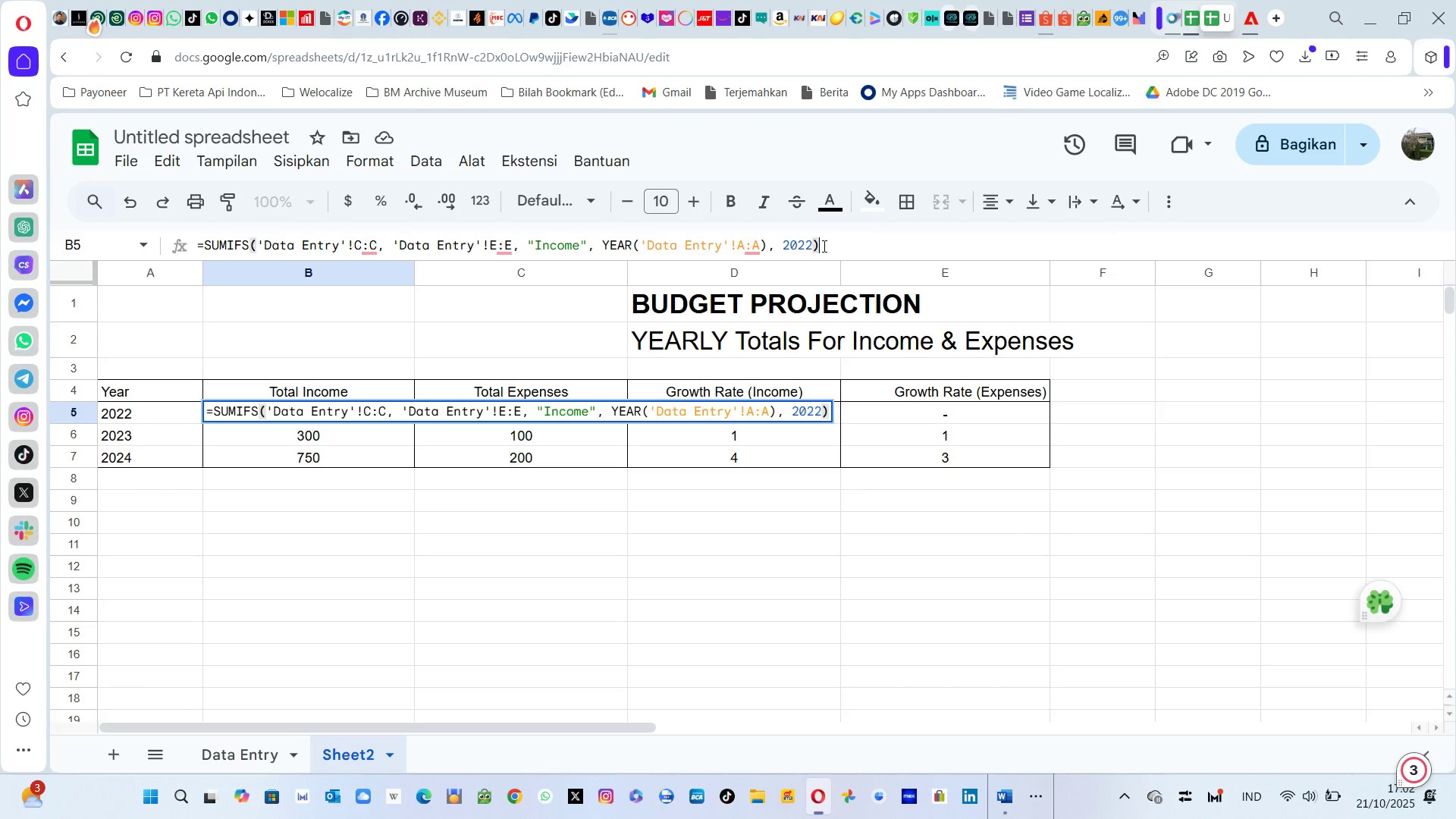 
key(Enter)
 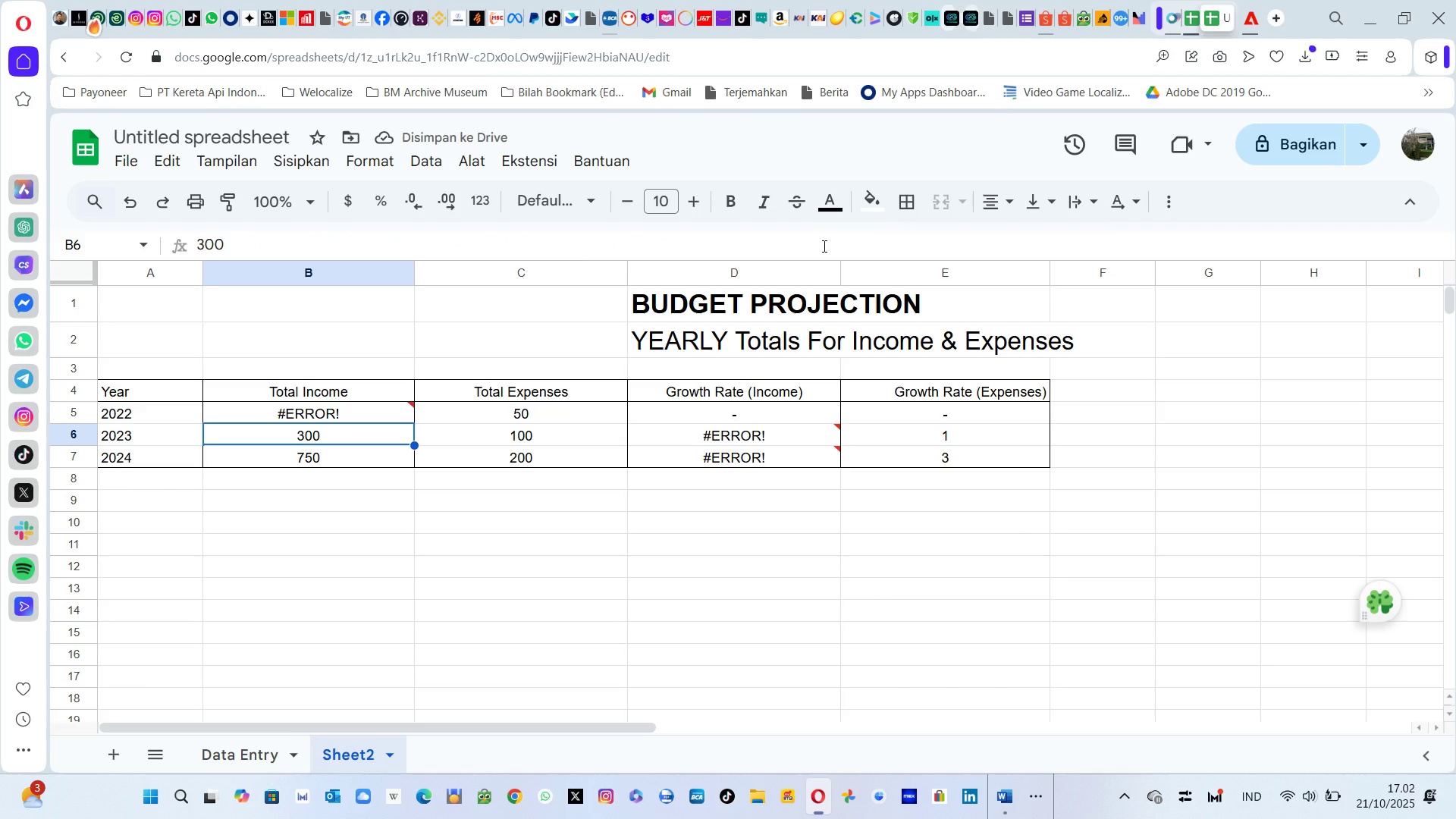 
wait(9.76)
 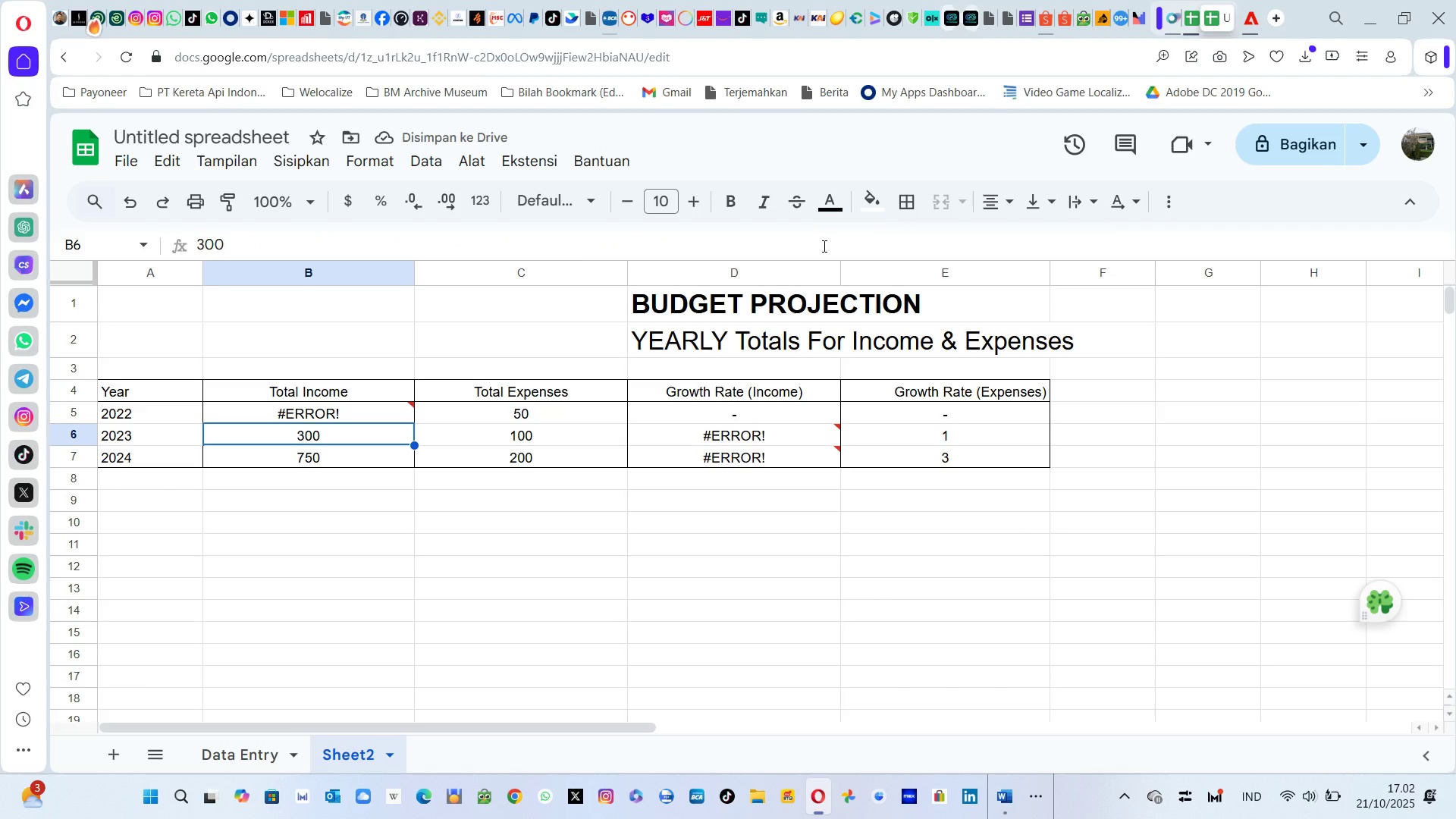 
left_click([222, 750])
 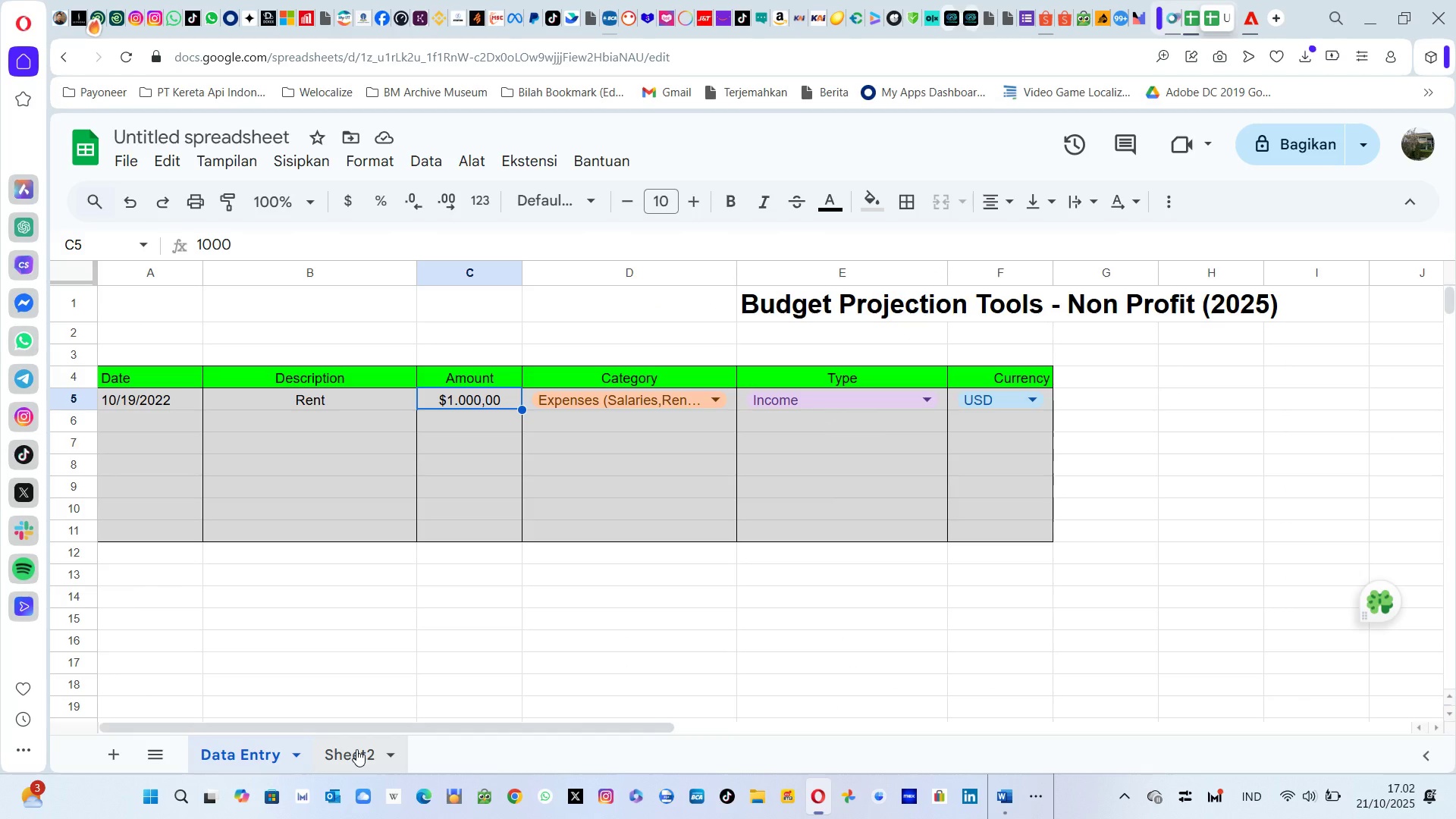 
left_click([356, 749])
 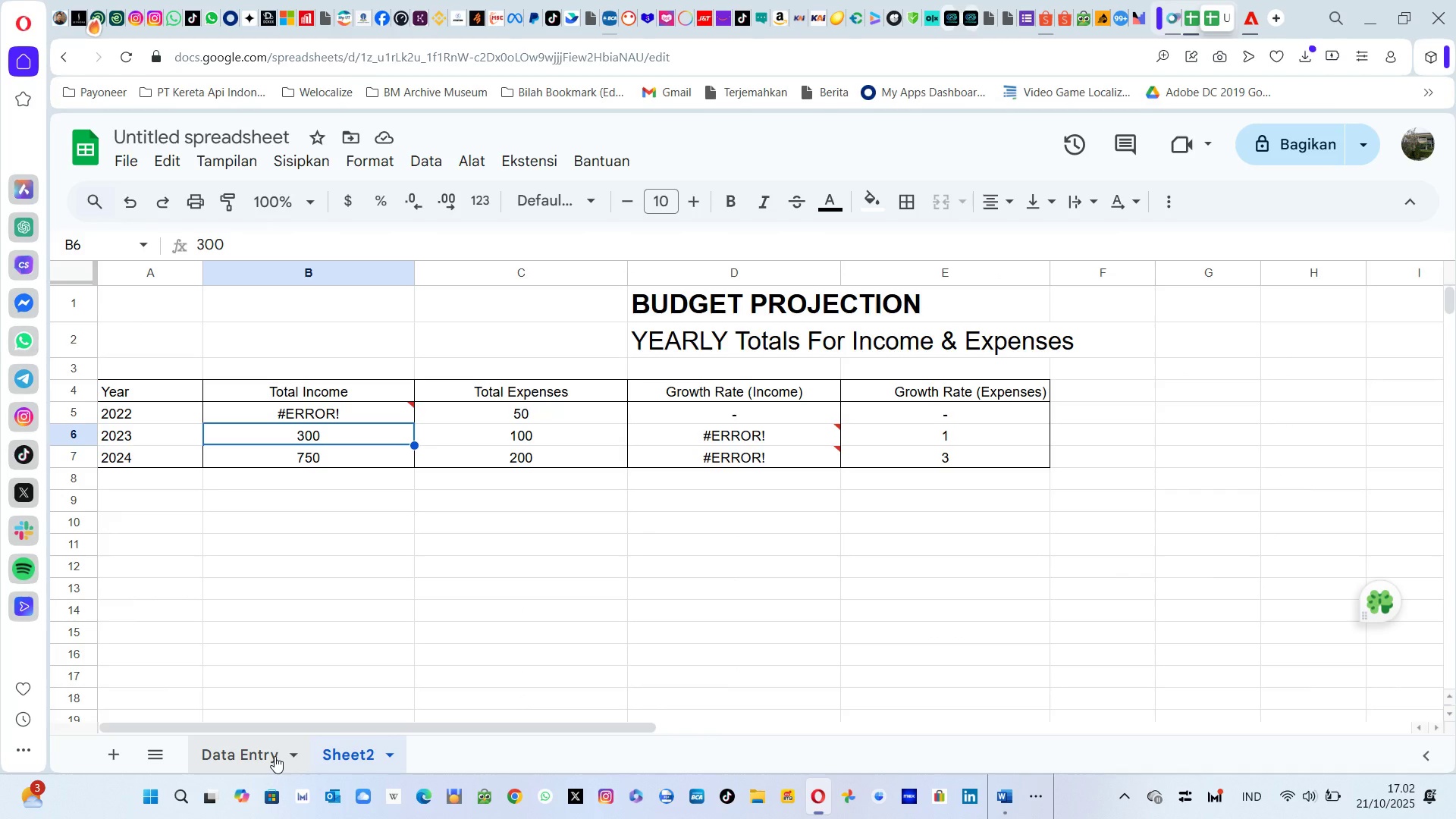 
left_click([275, 756])
 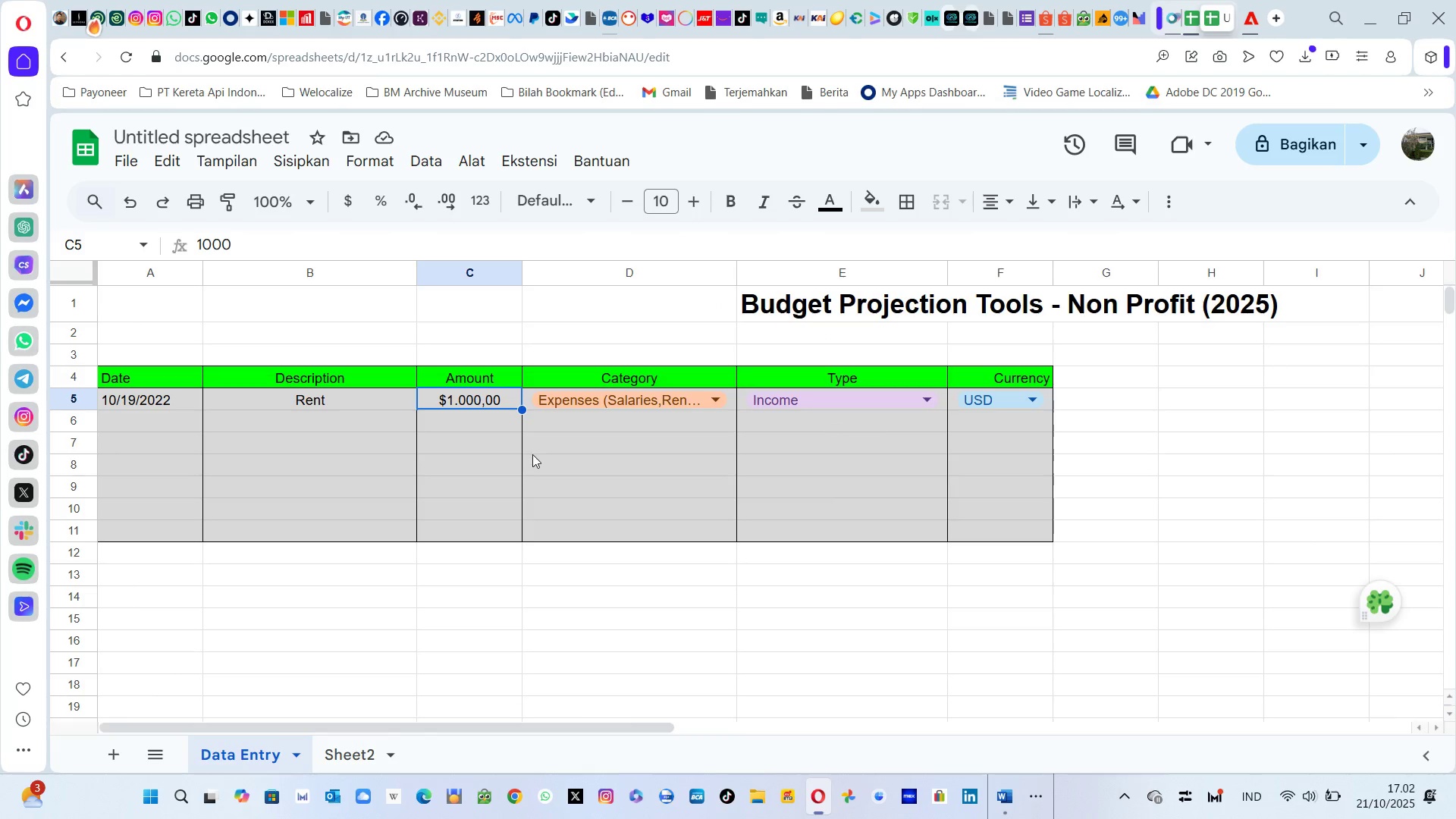 
left_click([603, 398])
 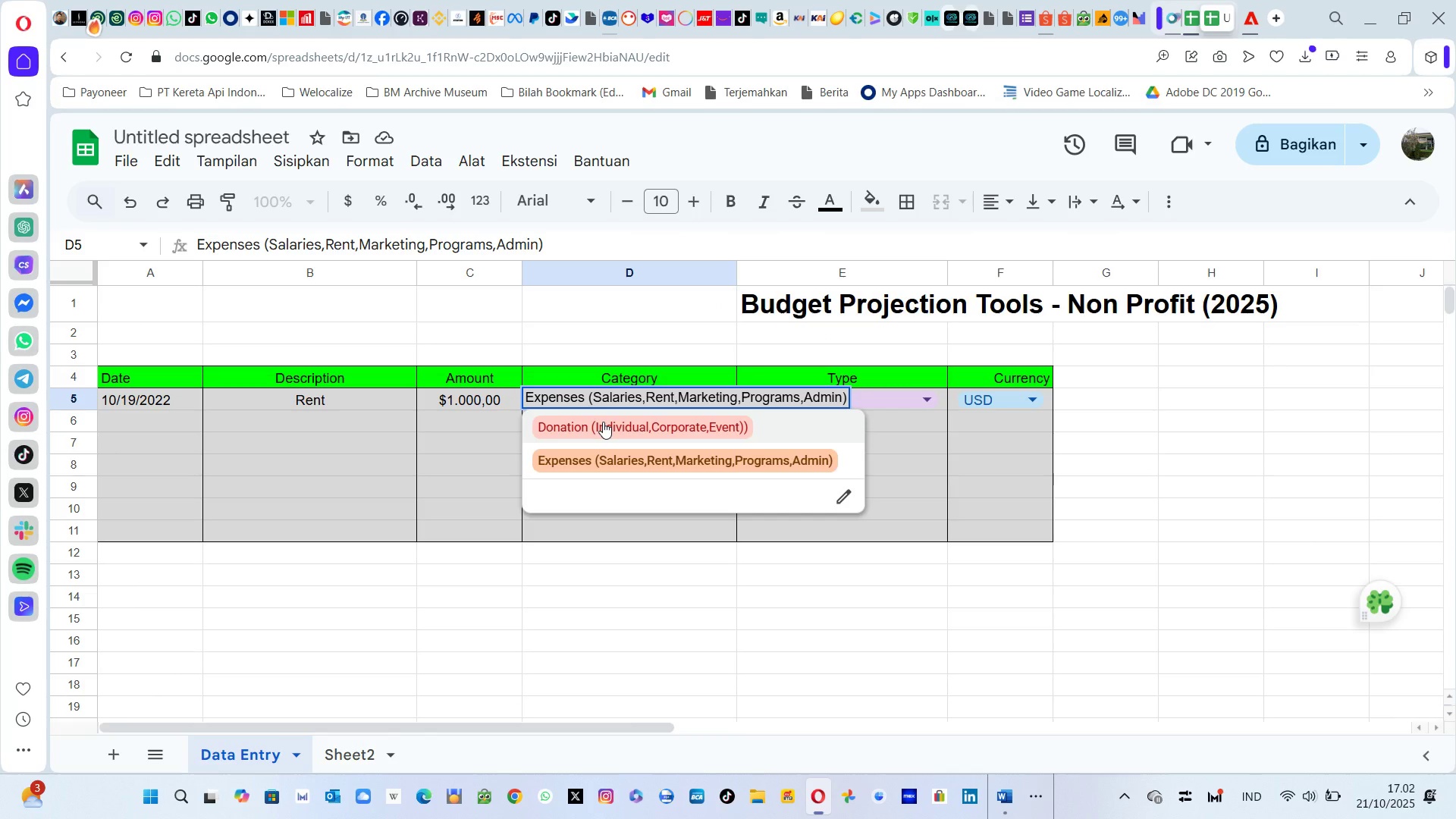 
left_click([603, 422])
 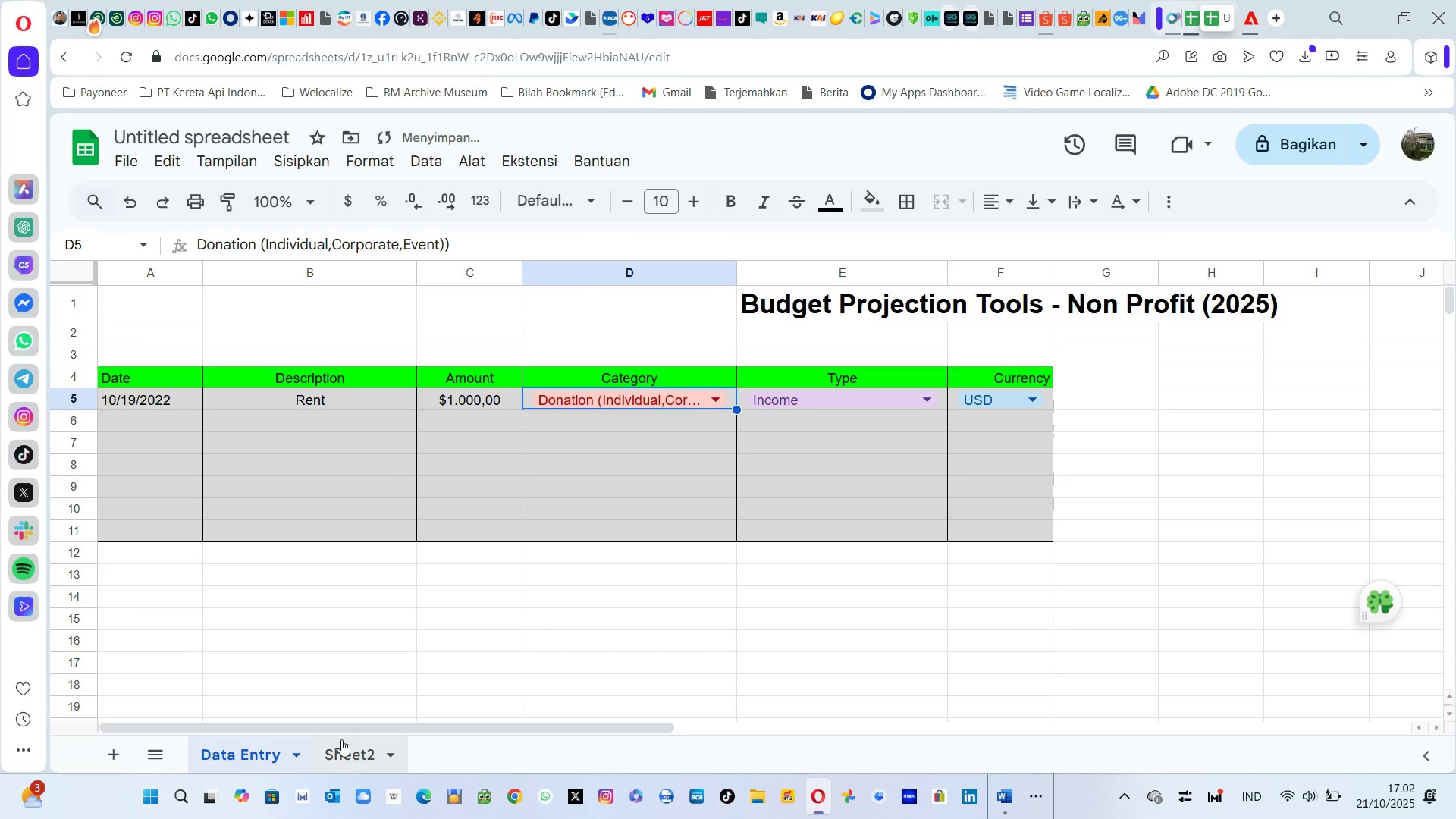 
left_click([341, 739])
 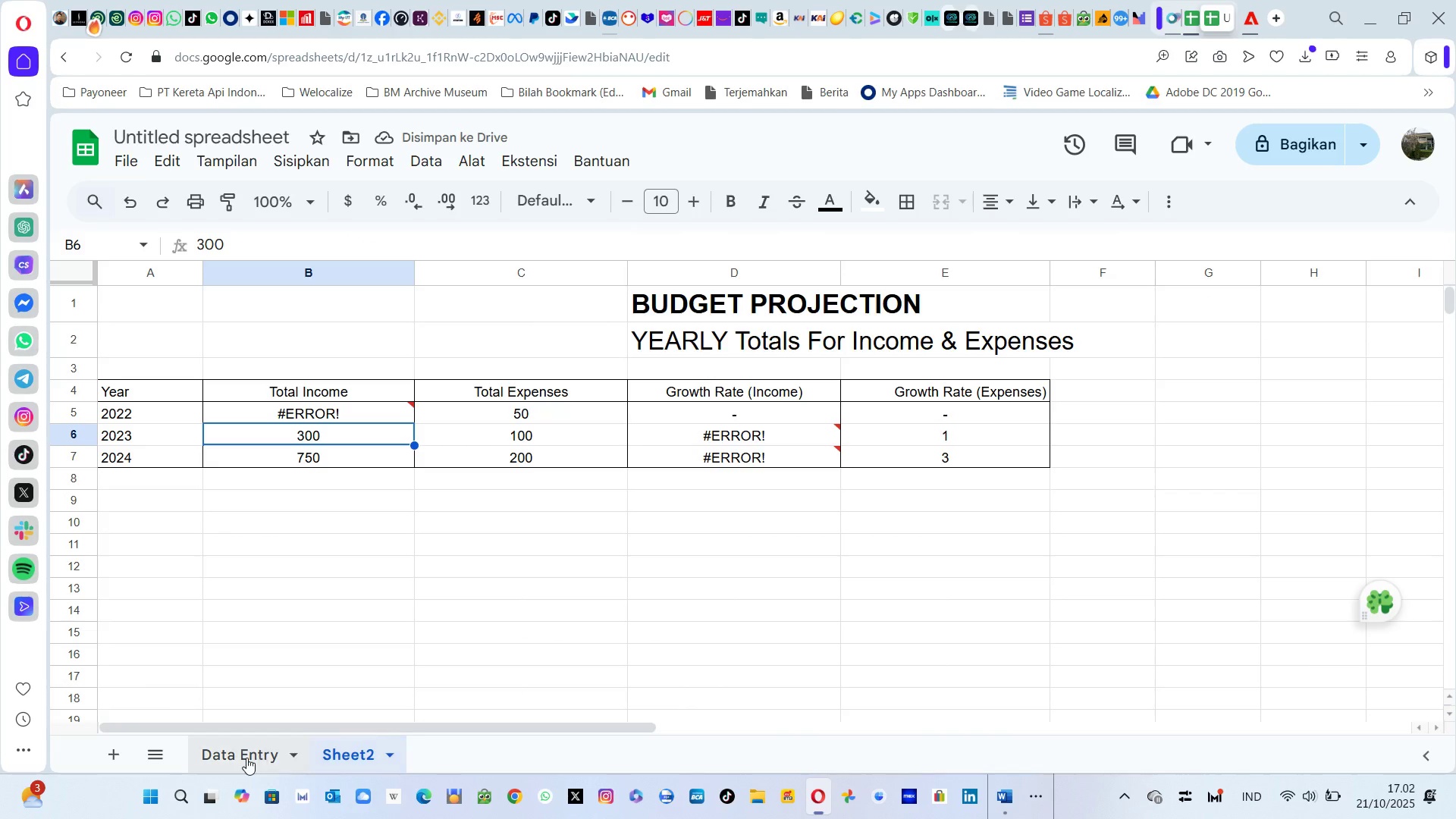 
left_click([246, 758])
 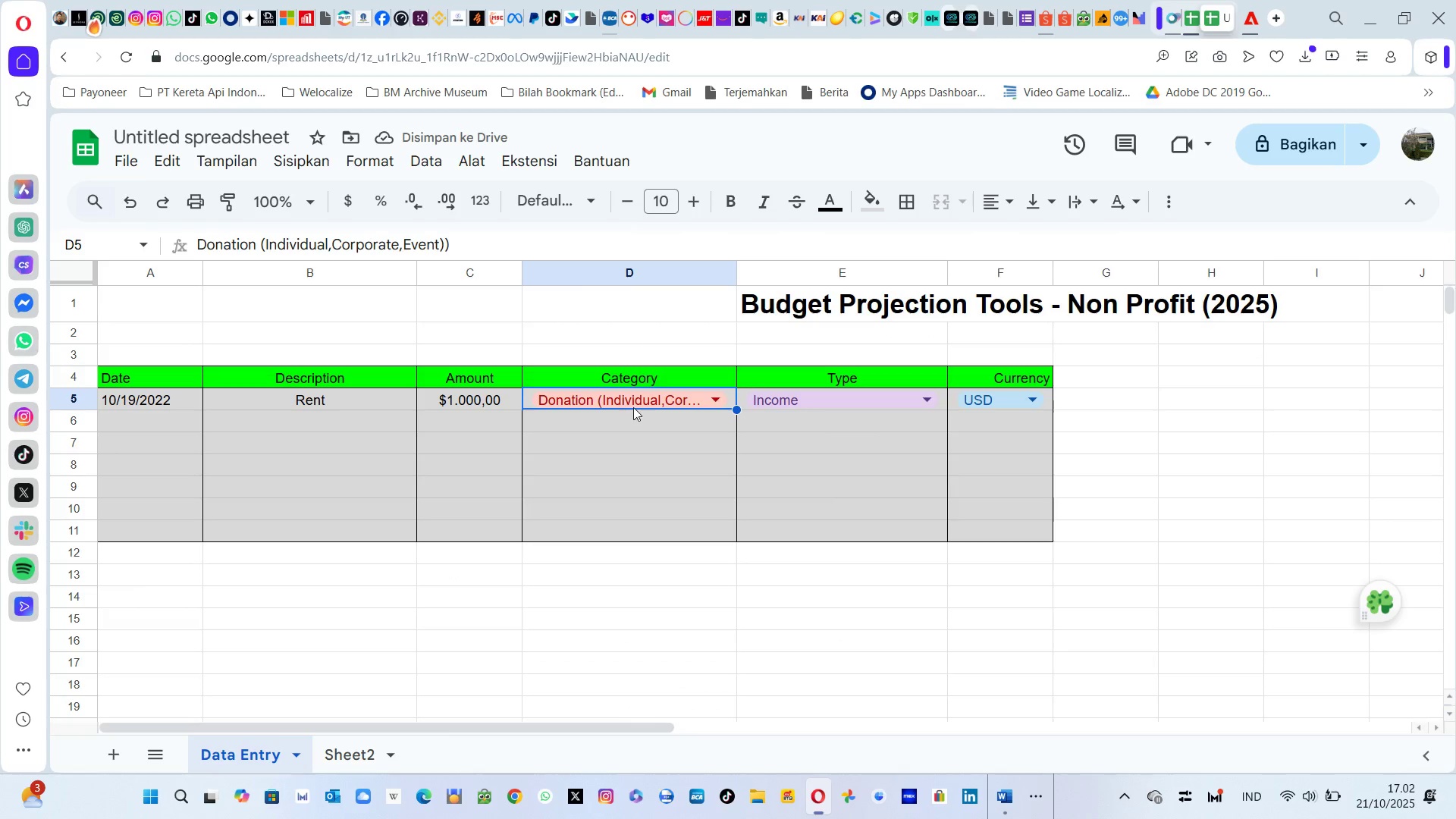 
left_click([633, 407])
 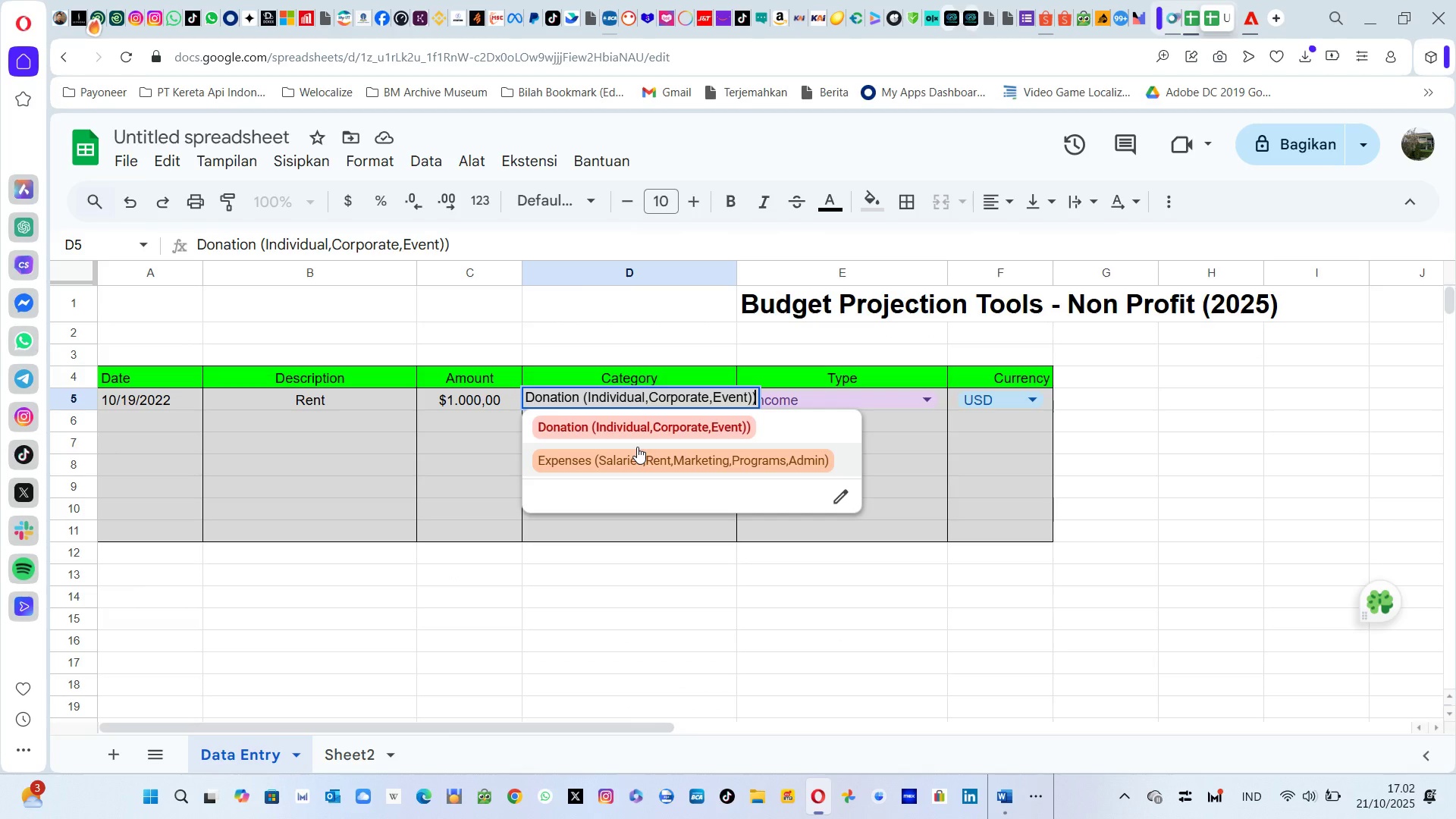 
left_click([637, 447])
 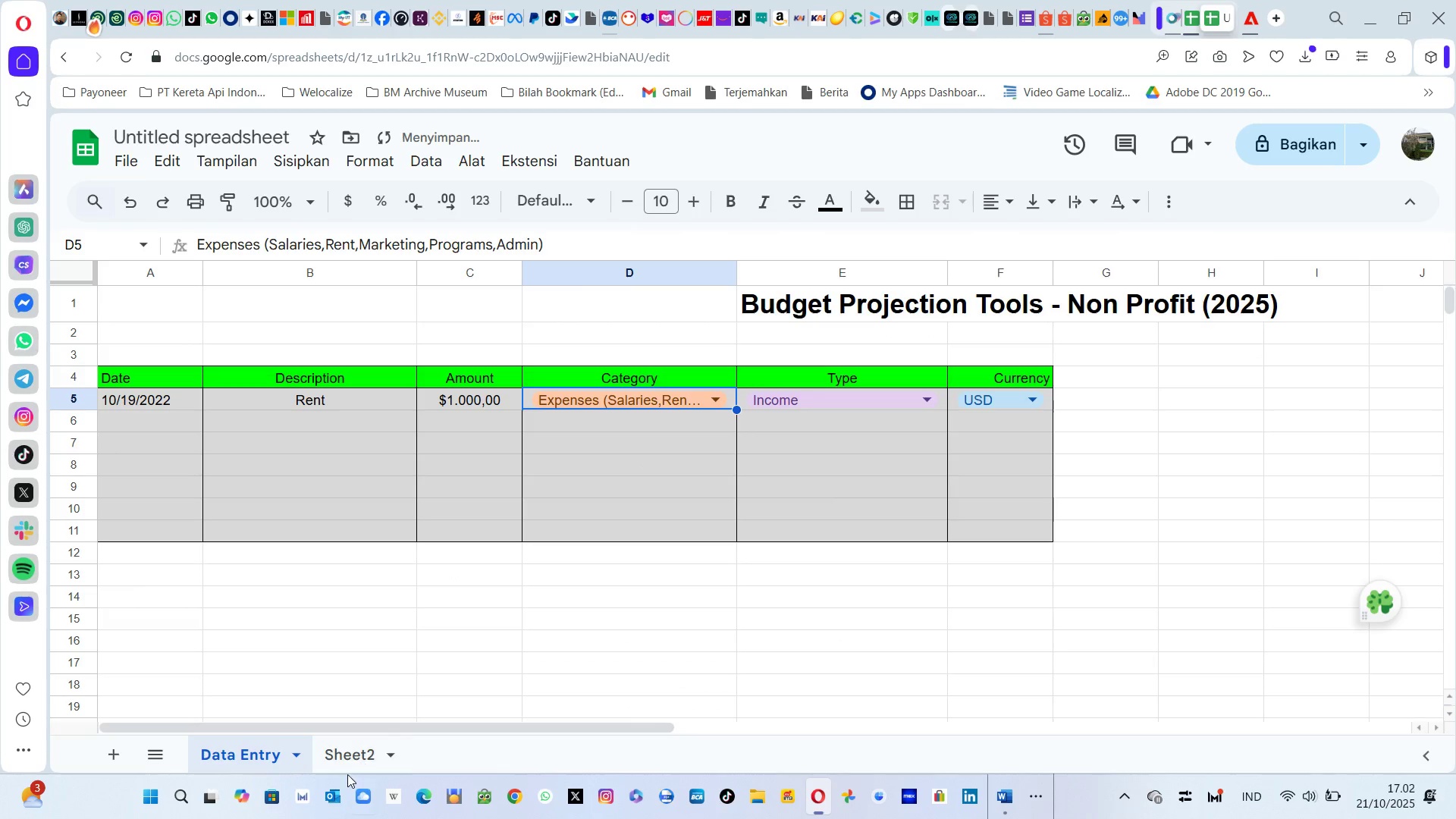 
left_click([347, 775])
 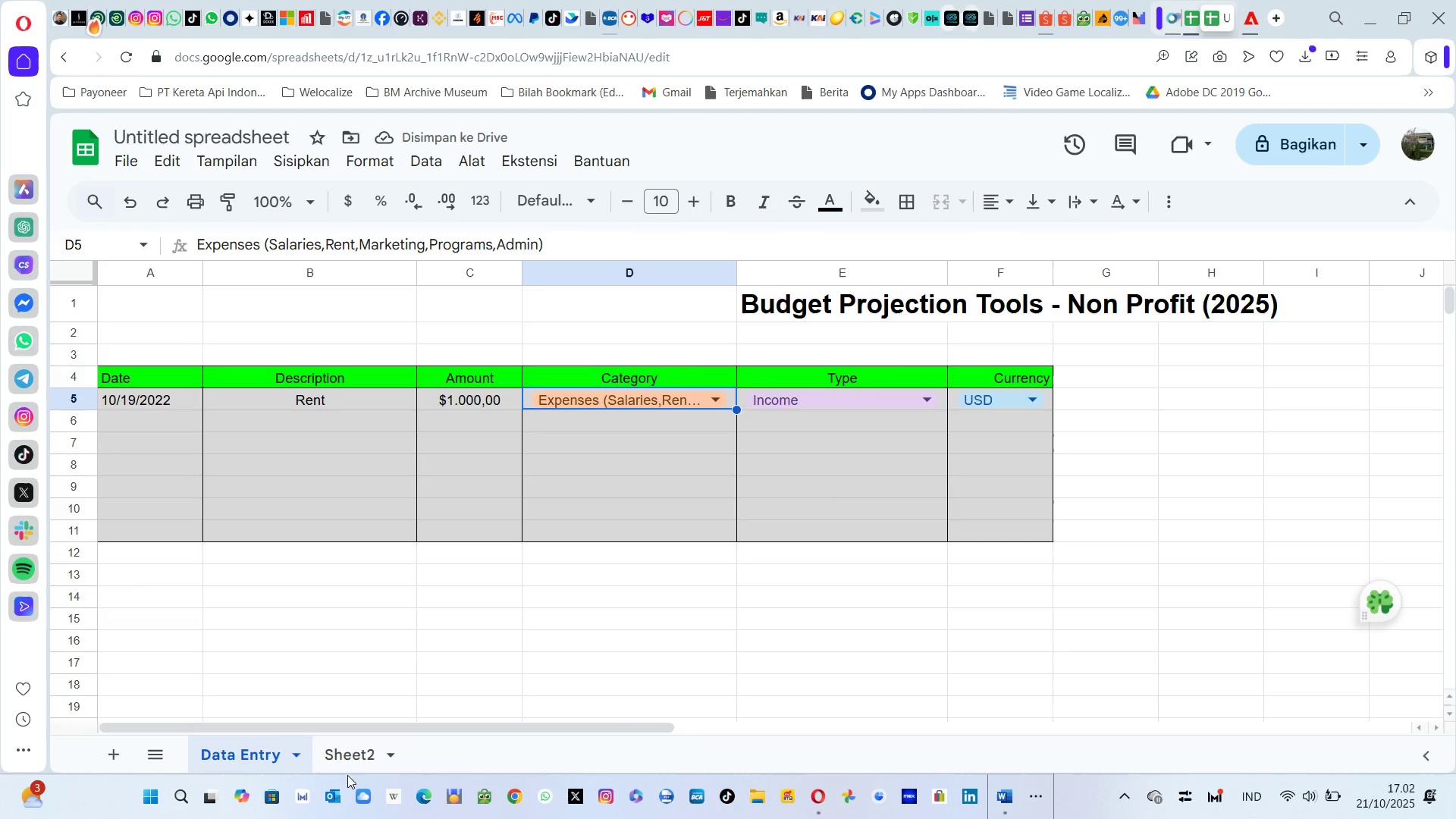 
key(Alt+AltLeft)
 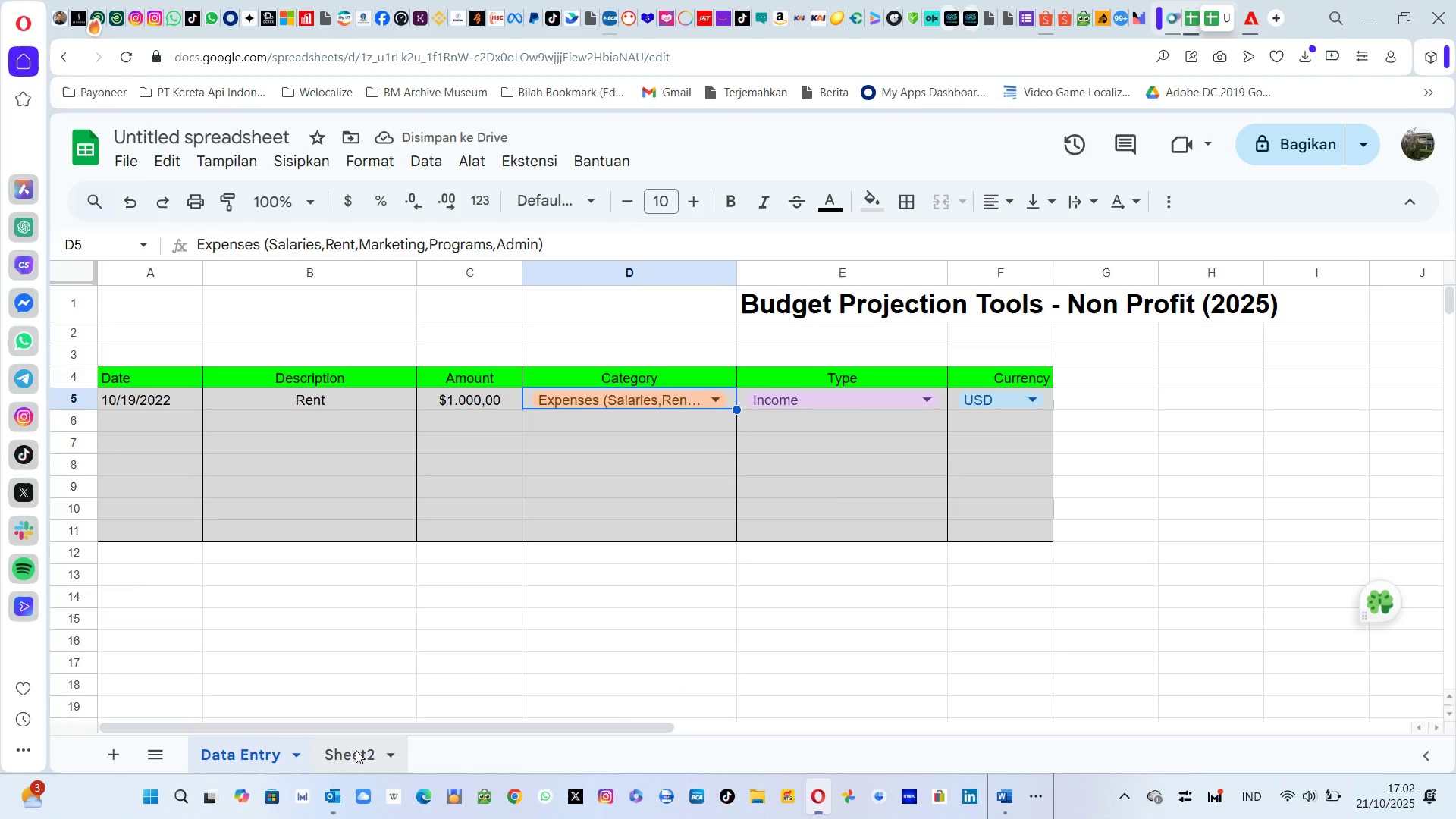 
left_click([356, 750])
 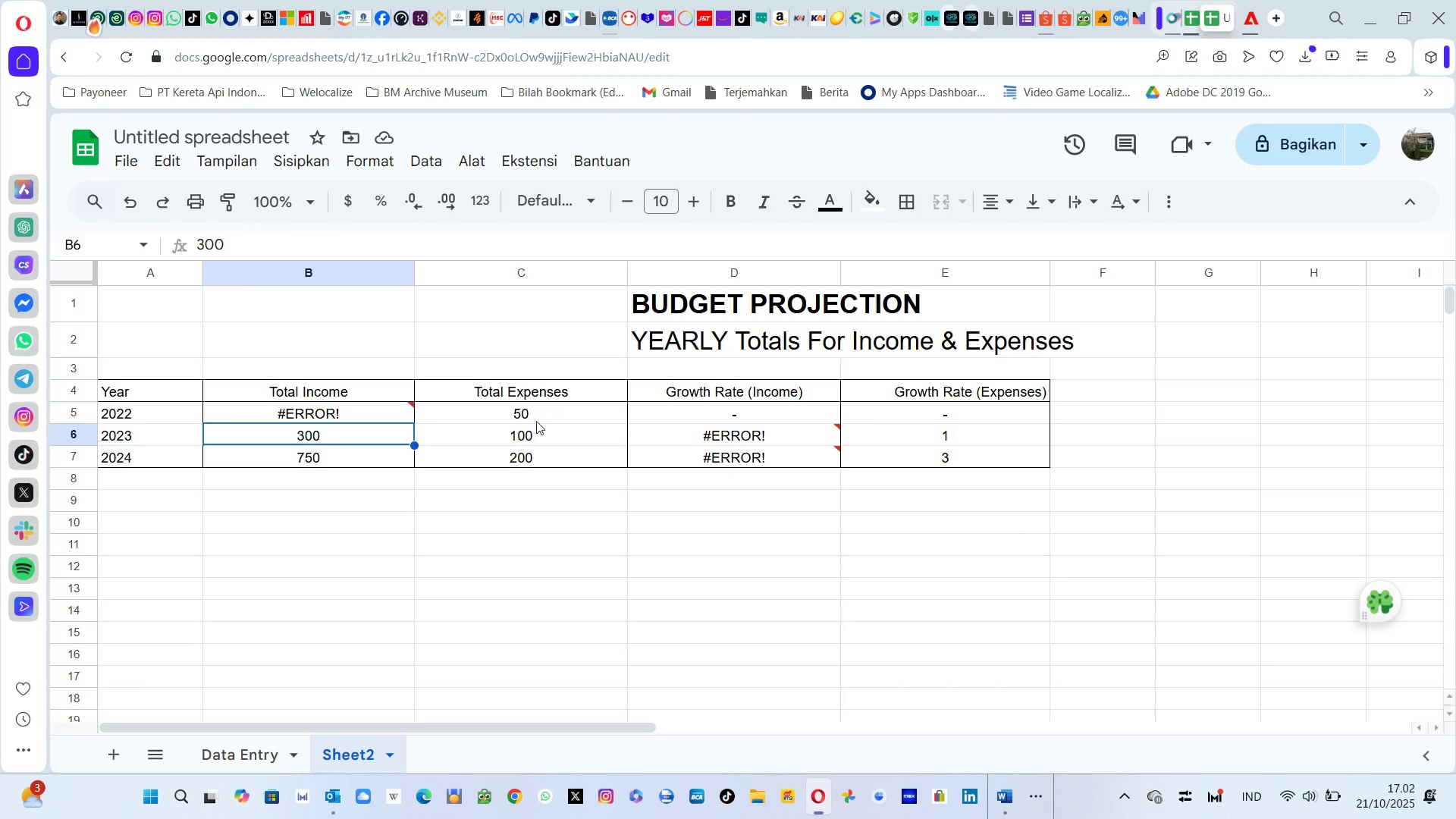 
wait(5.63)
 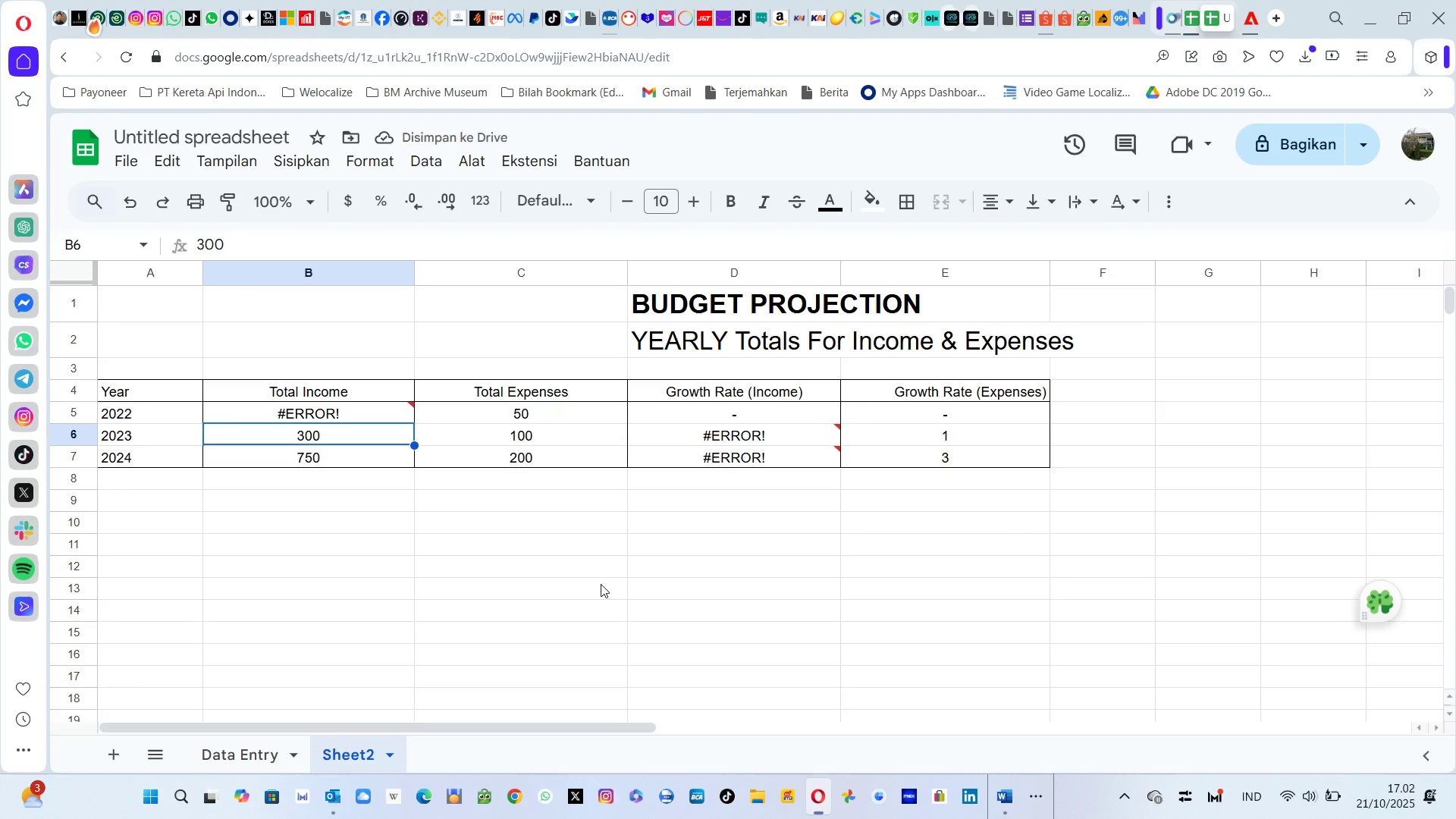 
left_click([367, 413])
 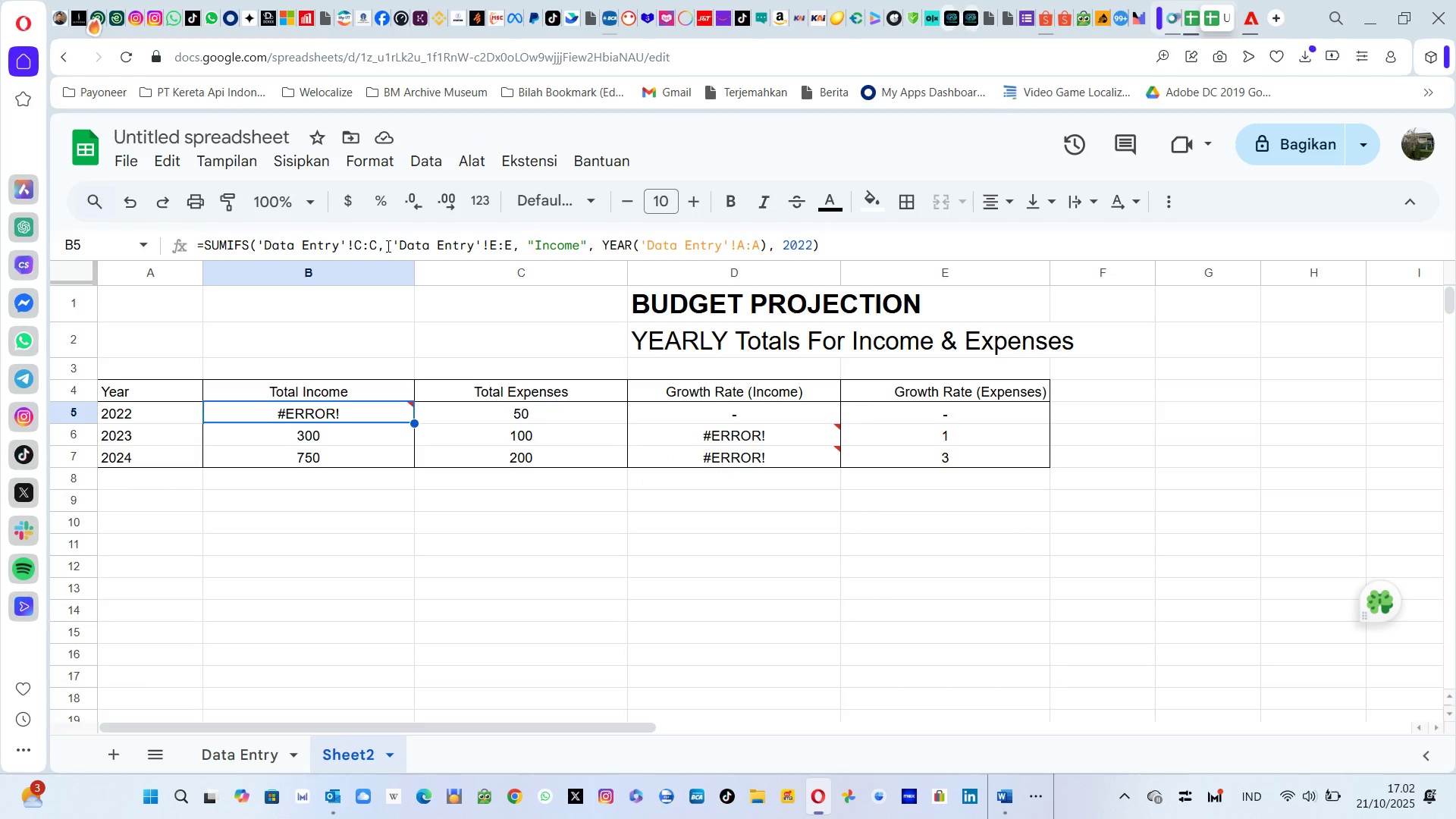 
left_click([387, 246])
 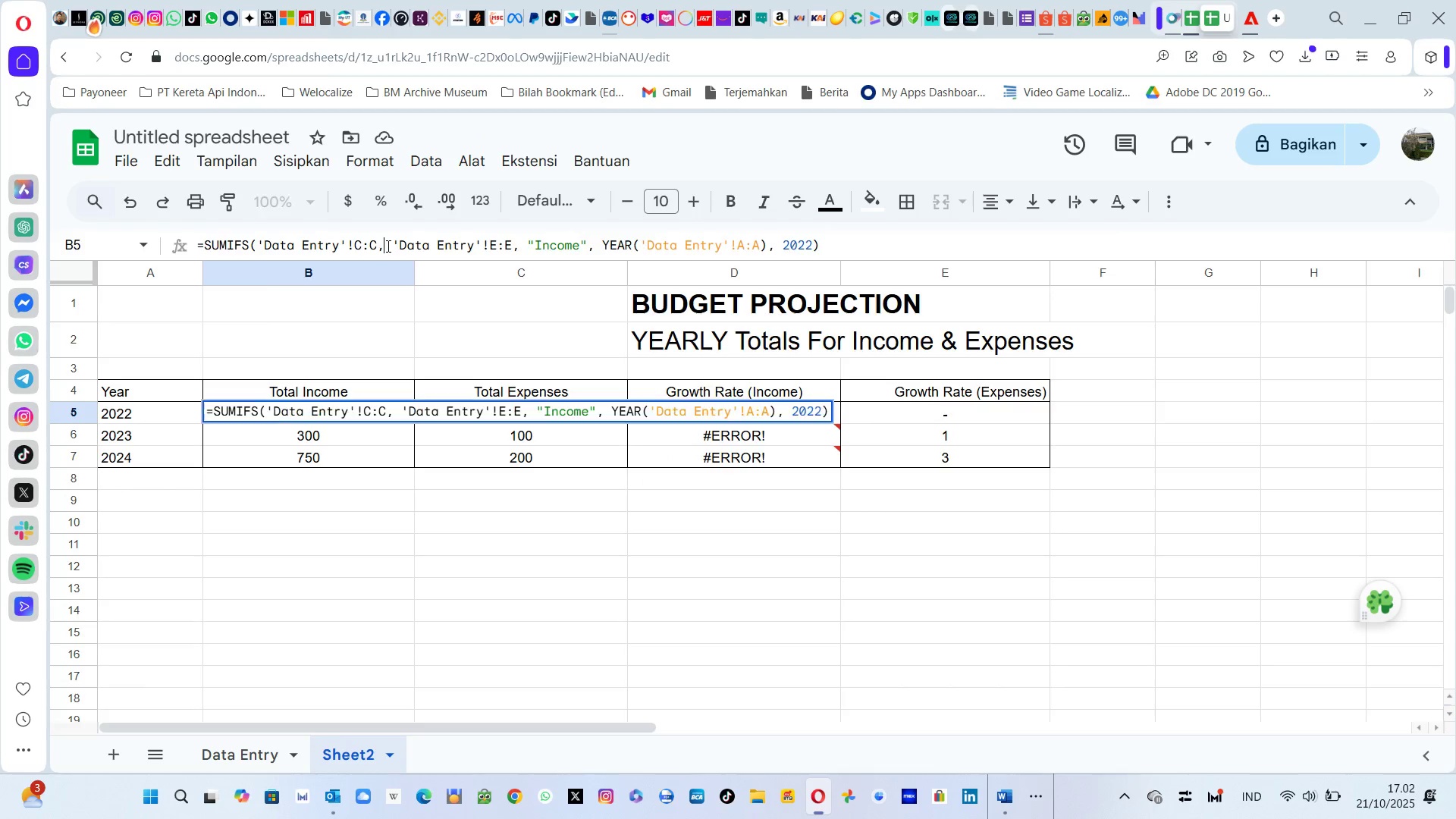 
key(Control+A)
 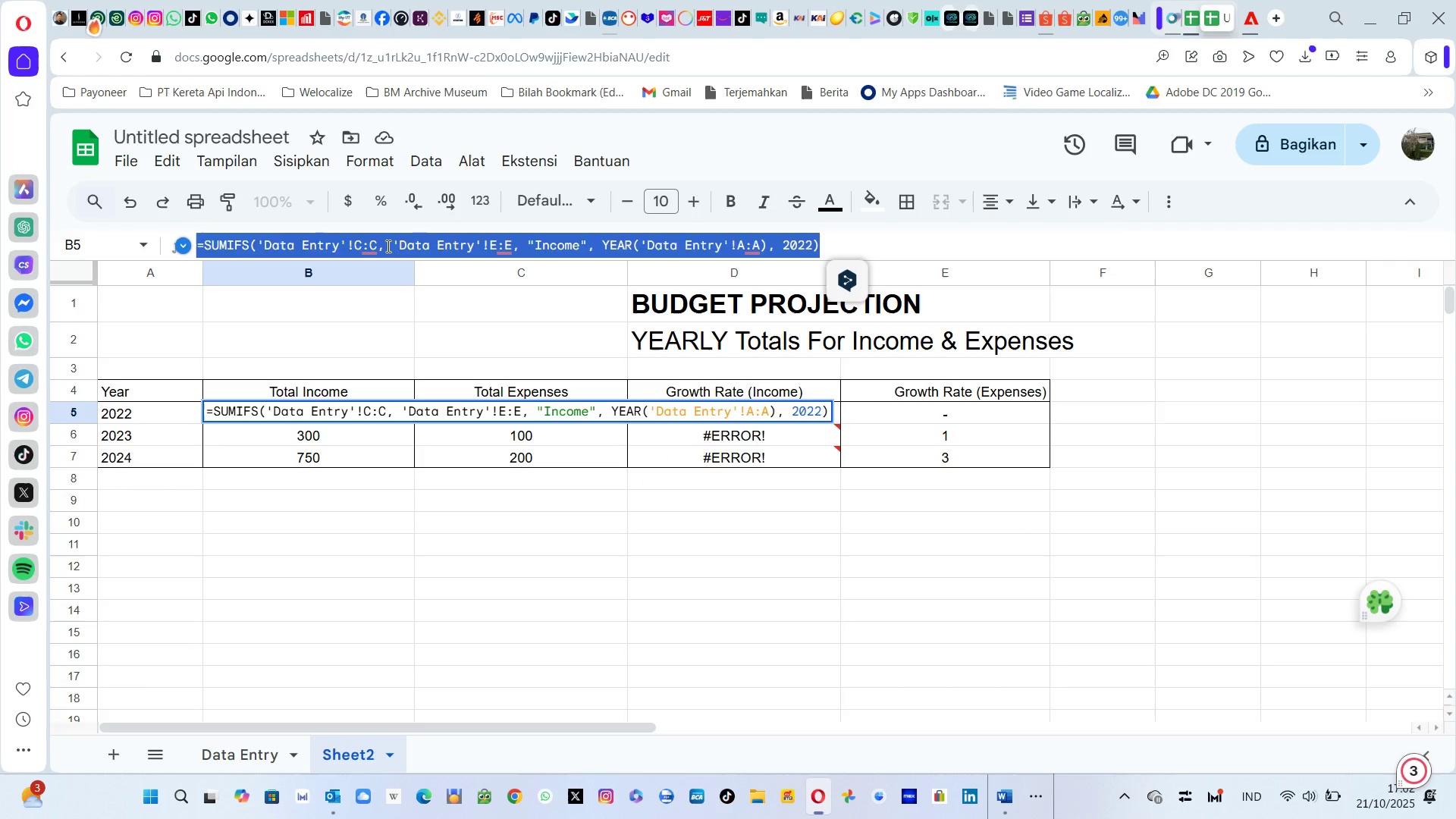 
key(Backspace)
type(100)
 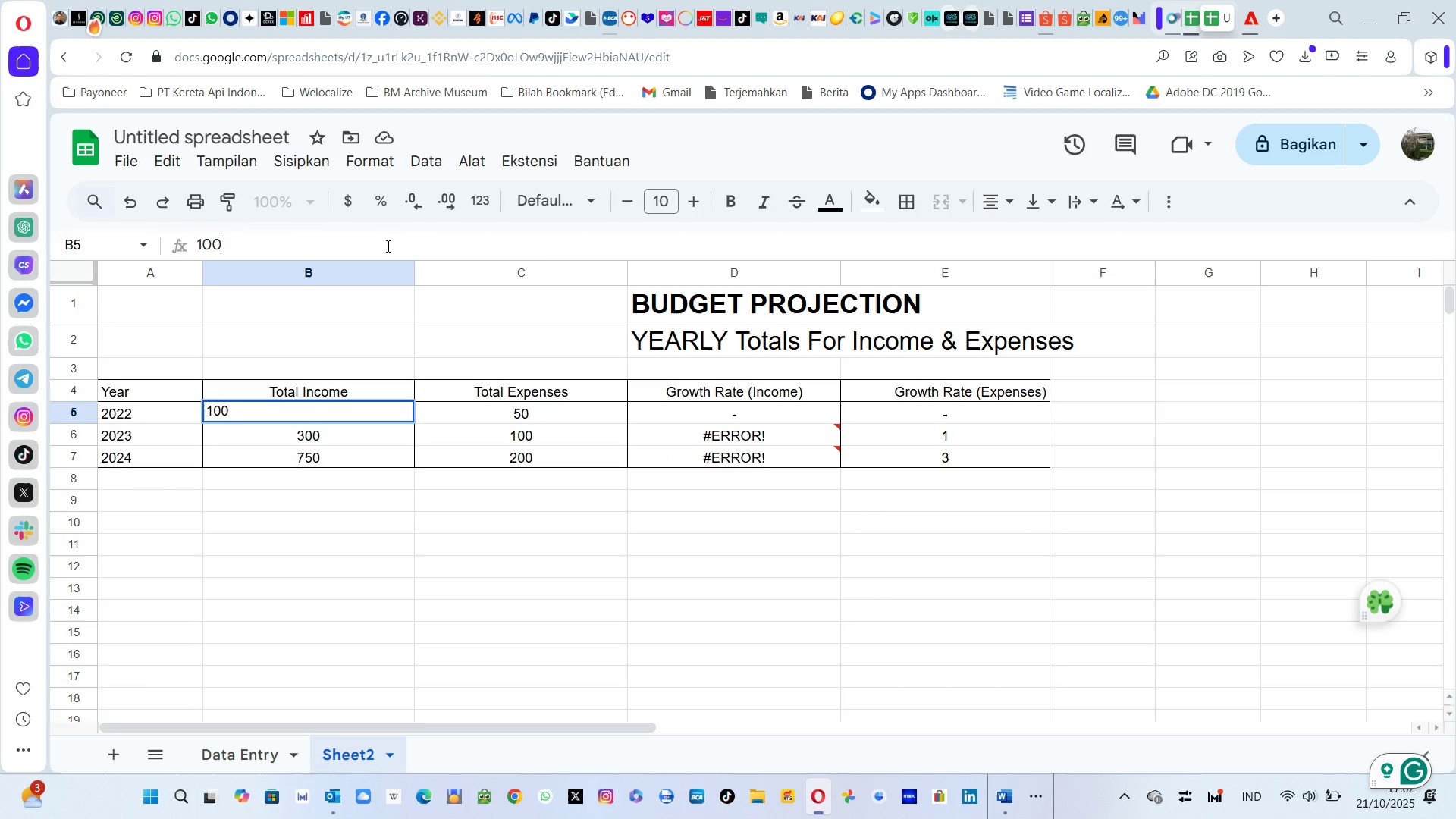 
key(Enter)
 